 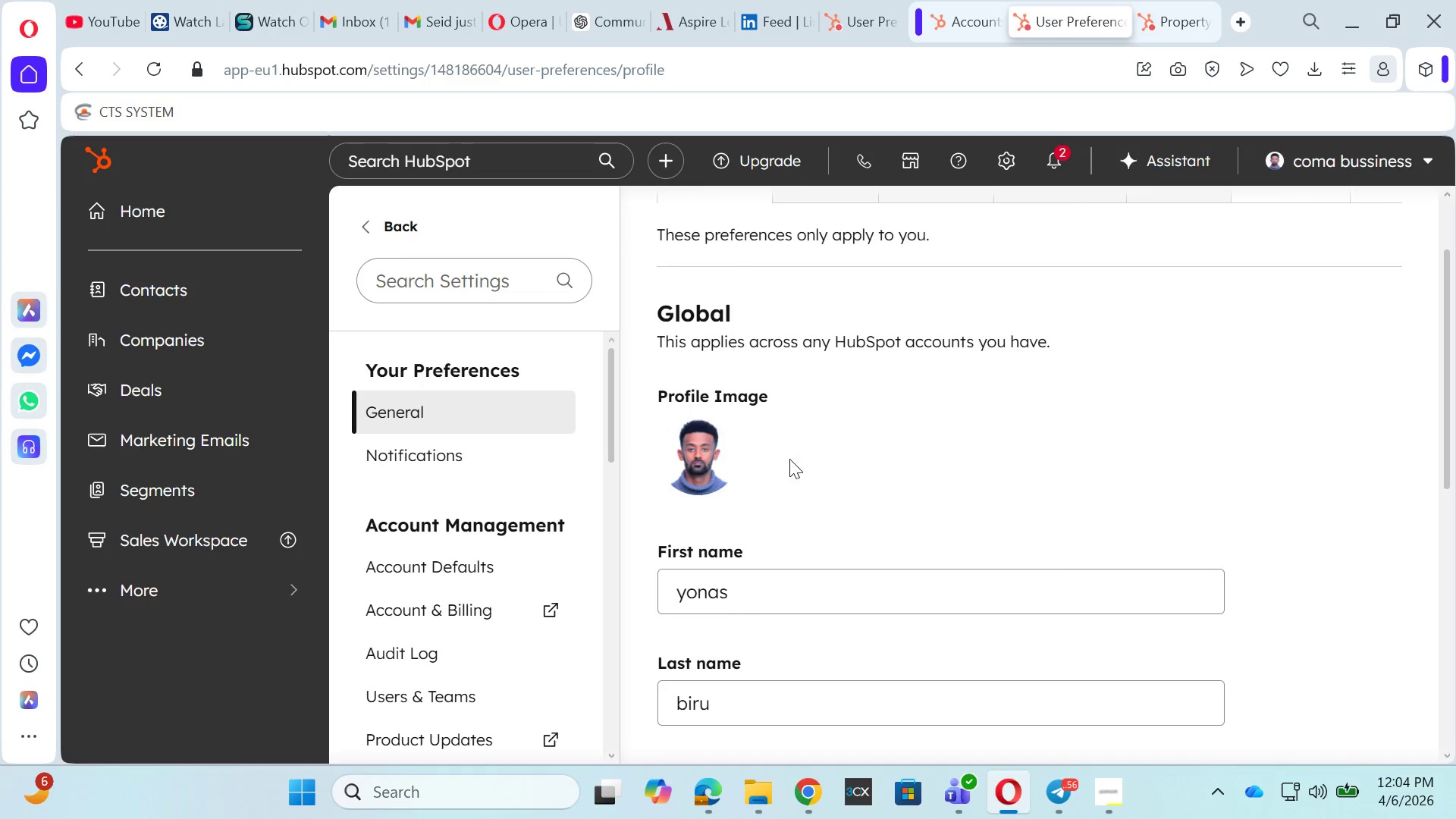 
scroll: coordinate [460, 679], scroll_direction: down, amount: 2.0
 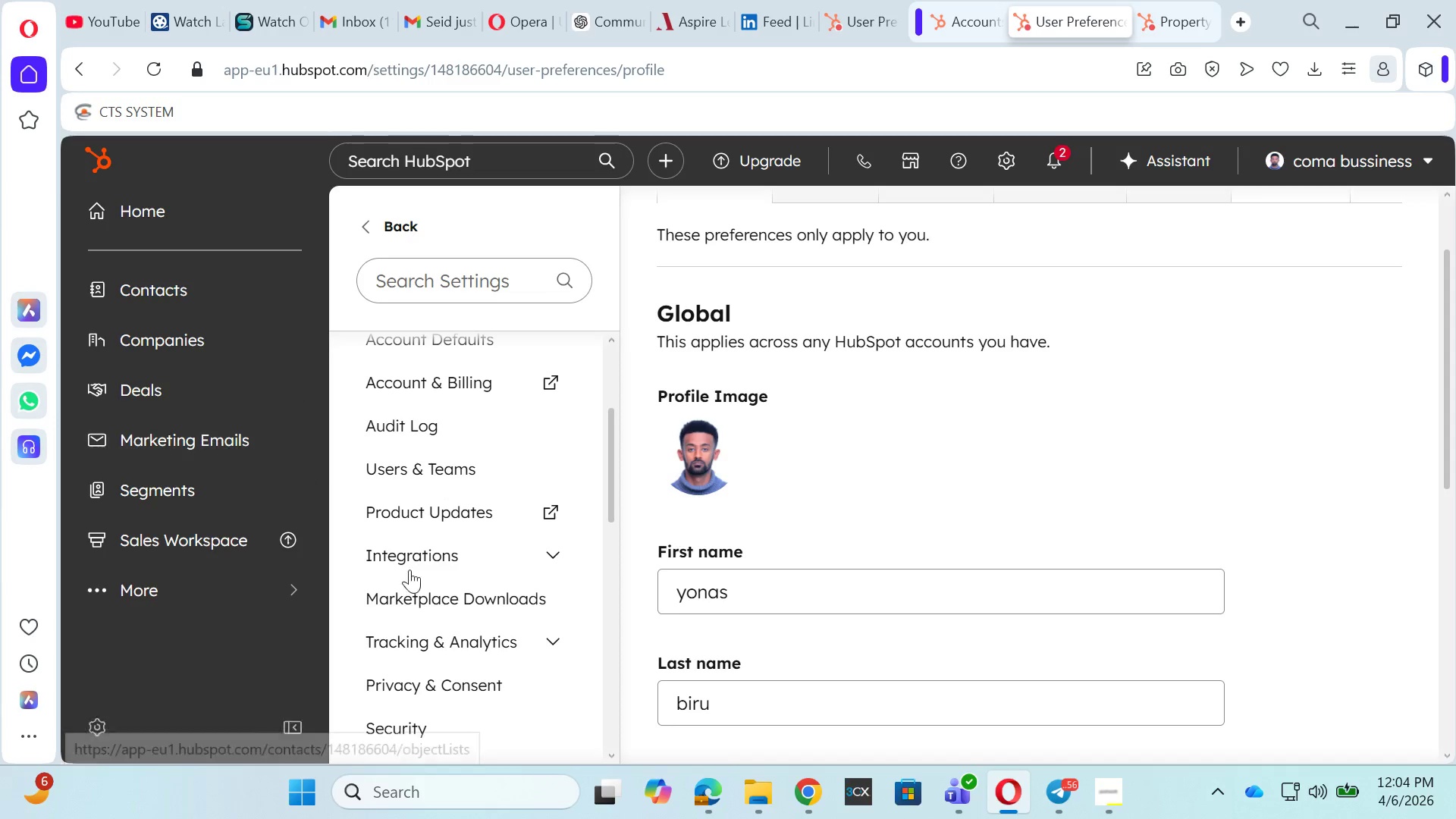 
wait(5.6)
 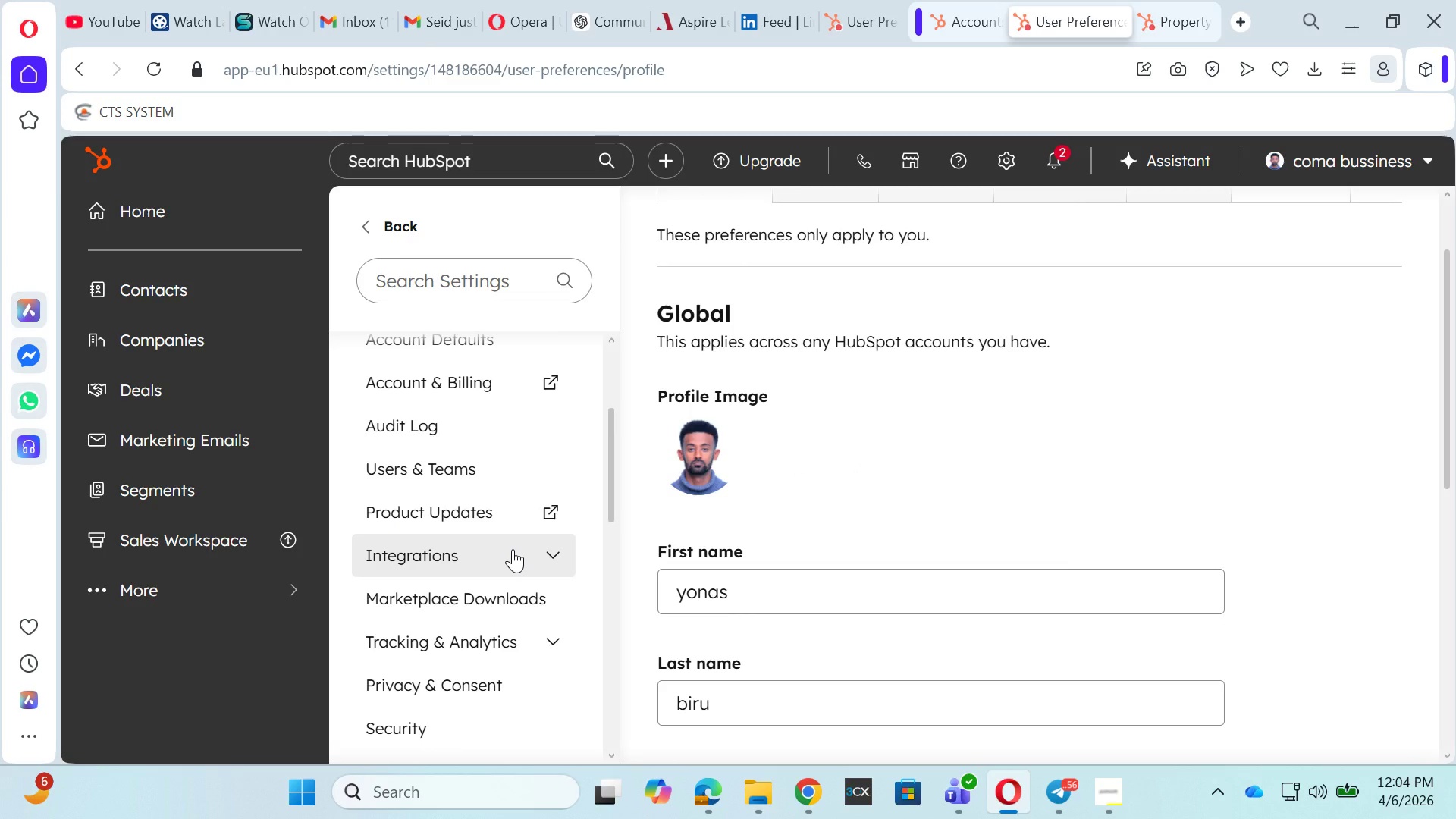 
scroll: coordinate [170, 542], scroll_direction: down, amount: 1.0
 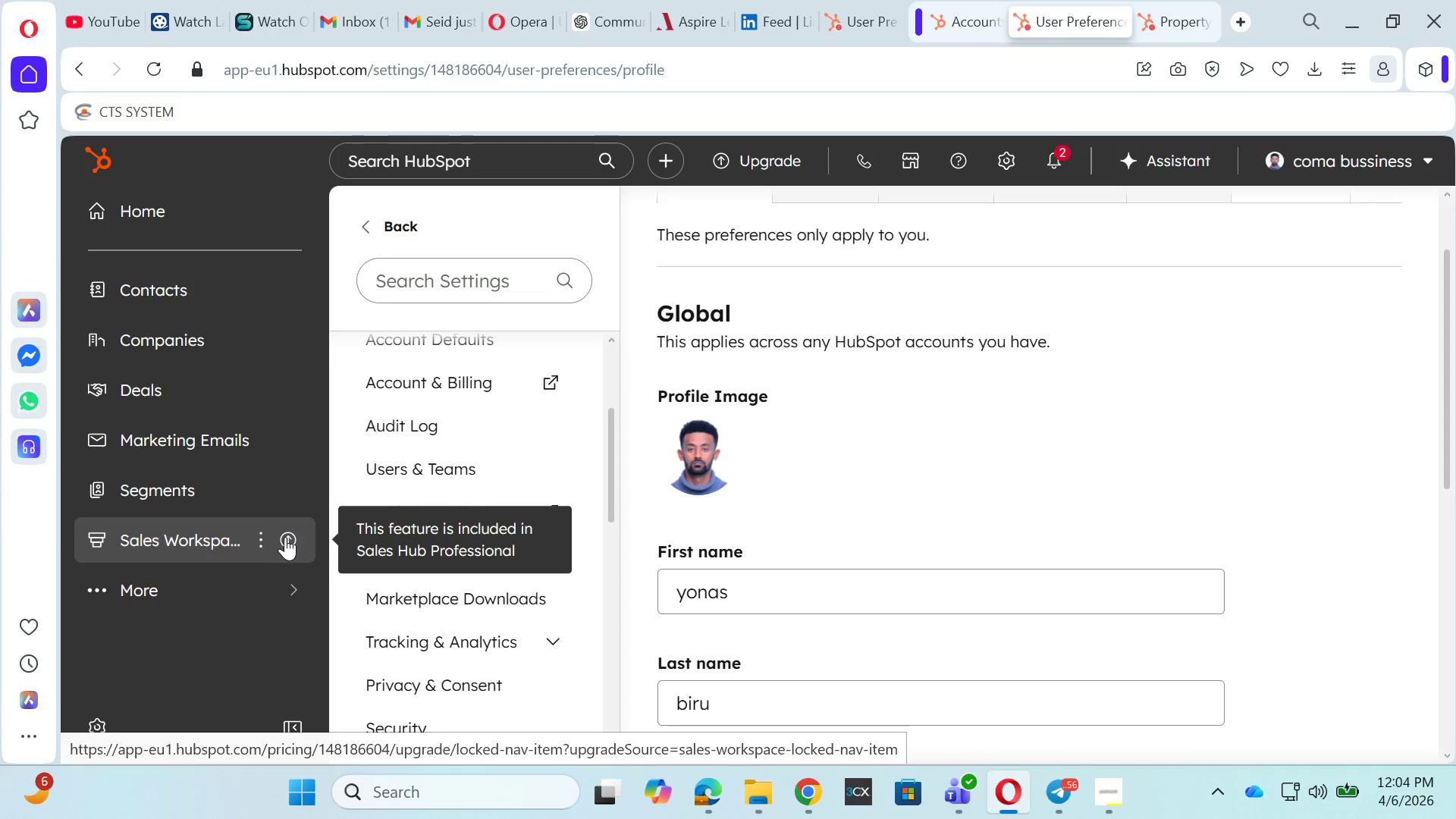 
left_click([174, 585])
 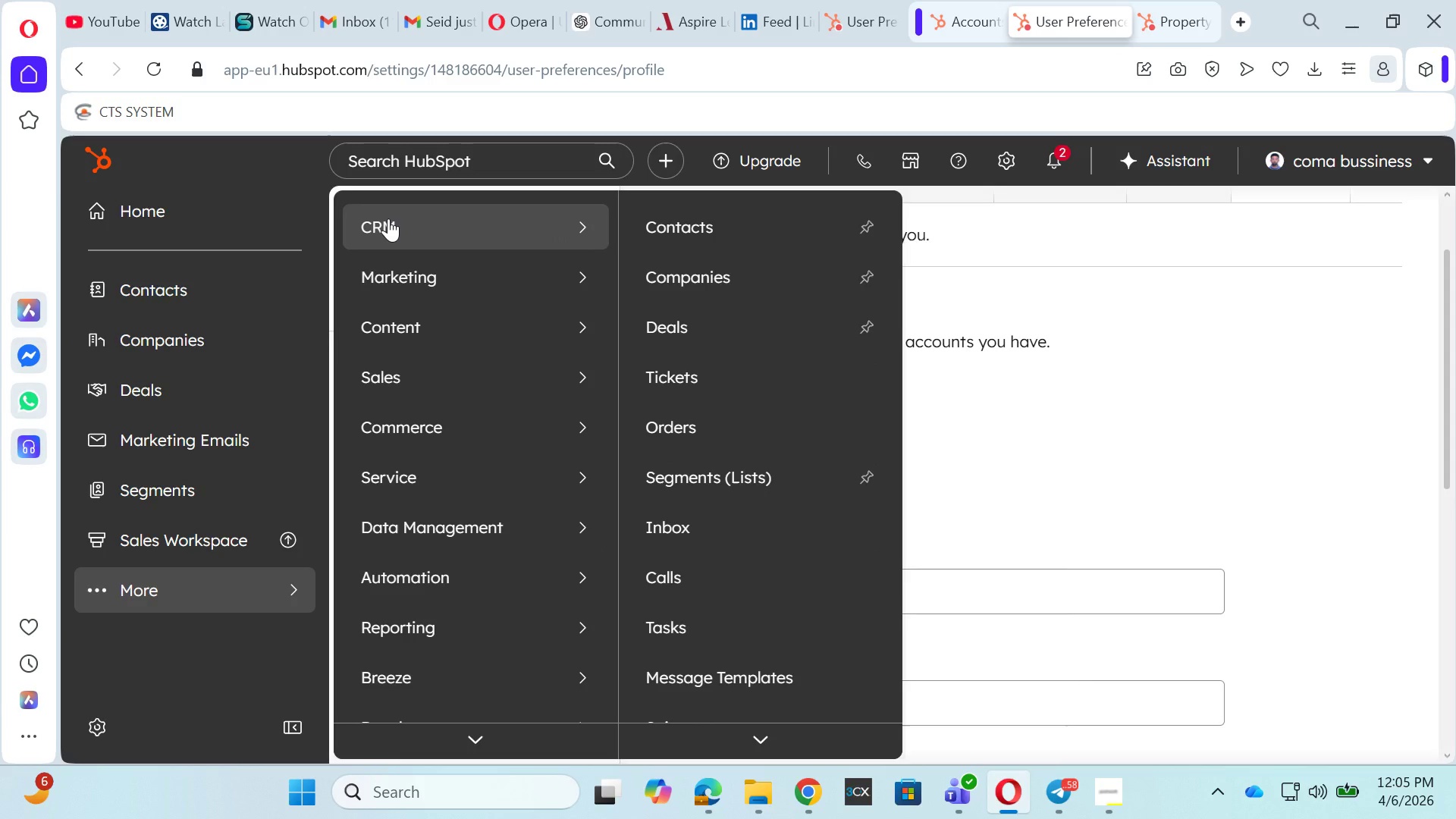 
wait(40.58)
 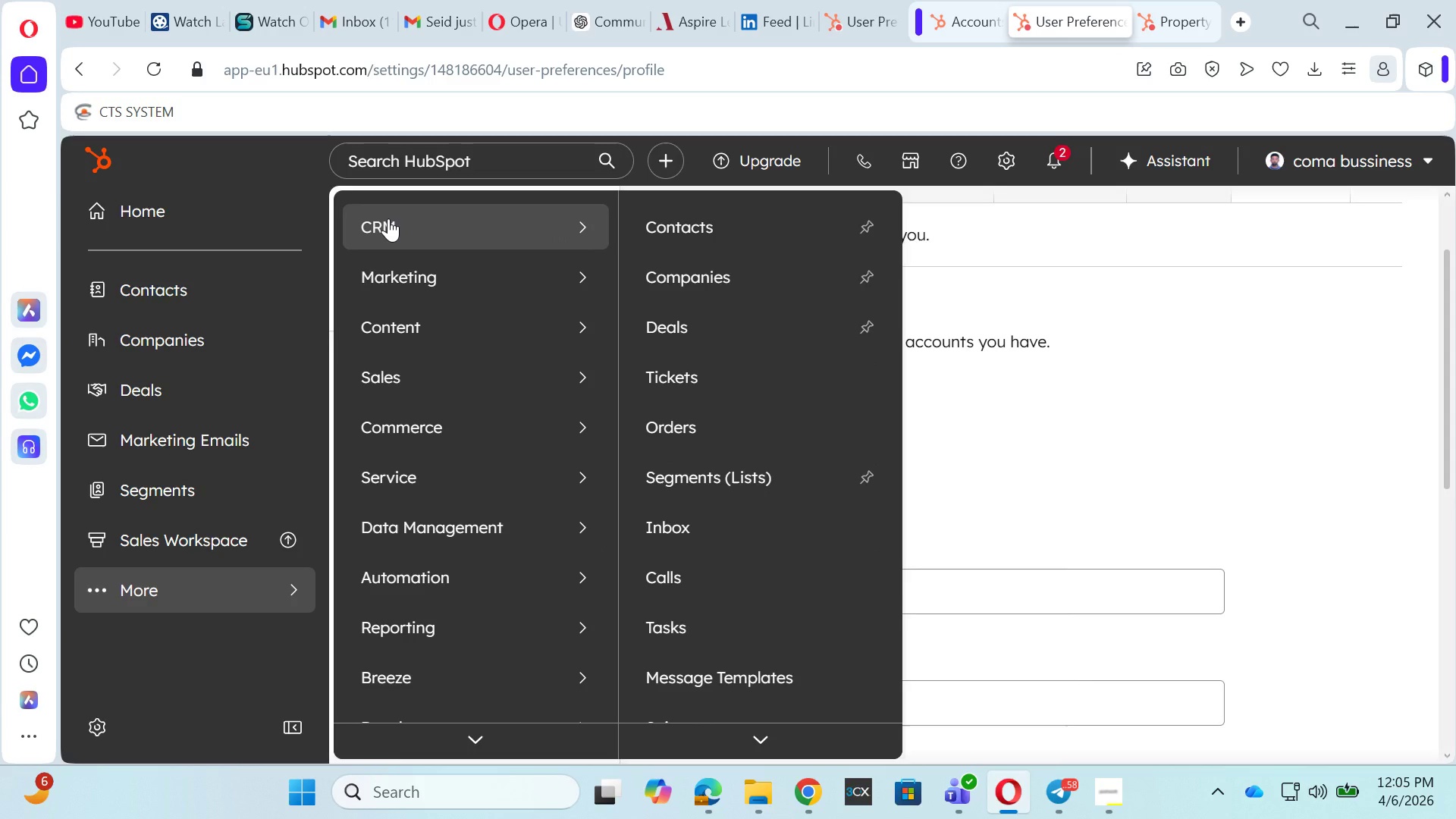 
scroll: coordinate [677, 597], scroll_direction: down, amount: 2.0
 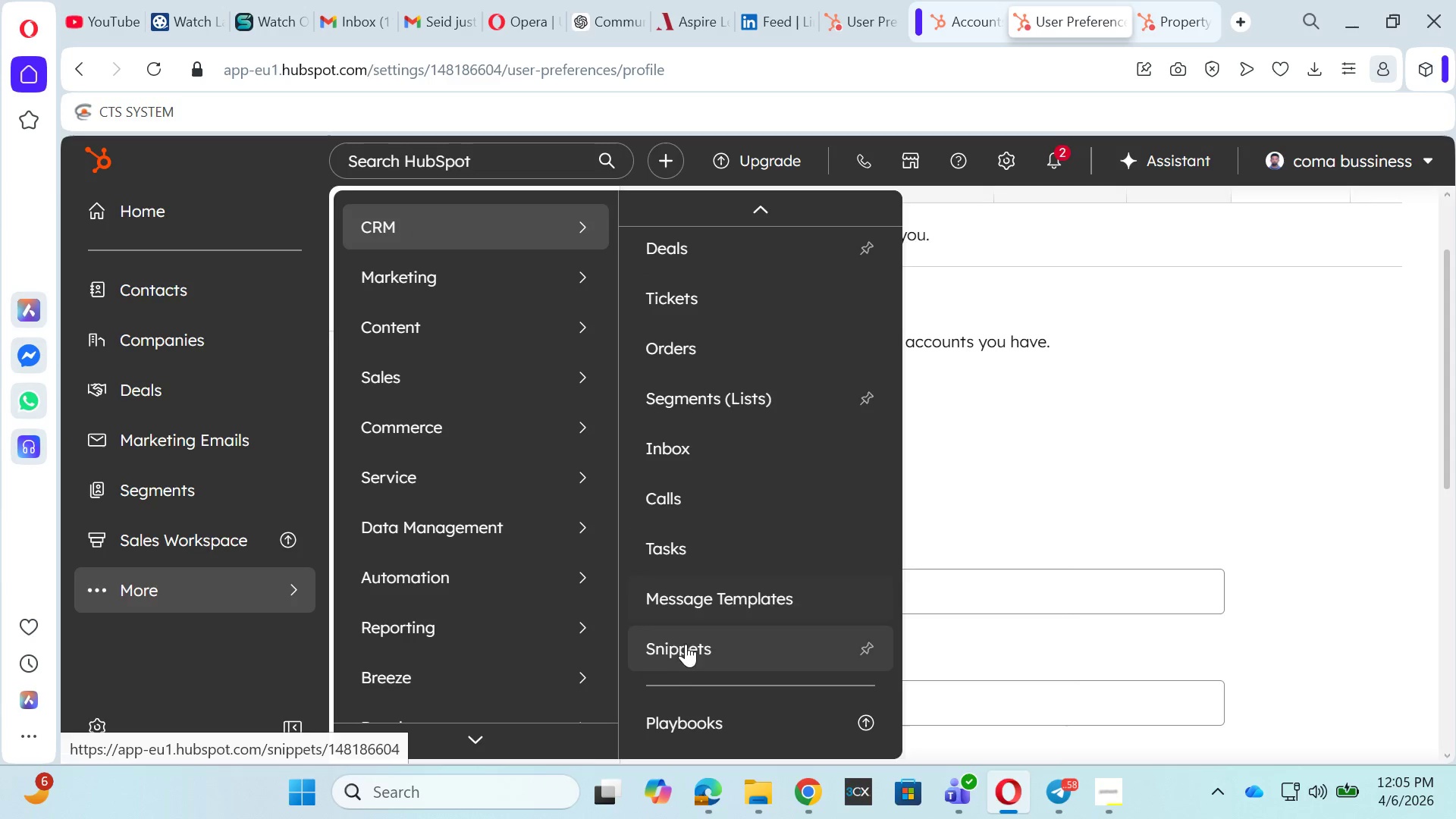 
scroll: coordinate [697, 443], scroll_direction: up, amount: 5.0
 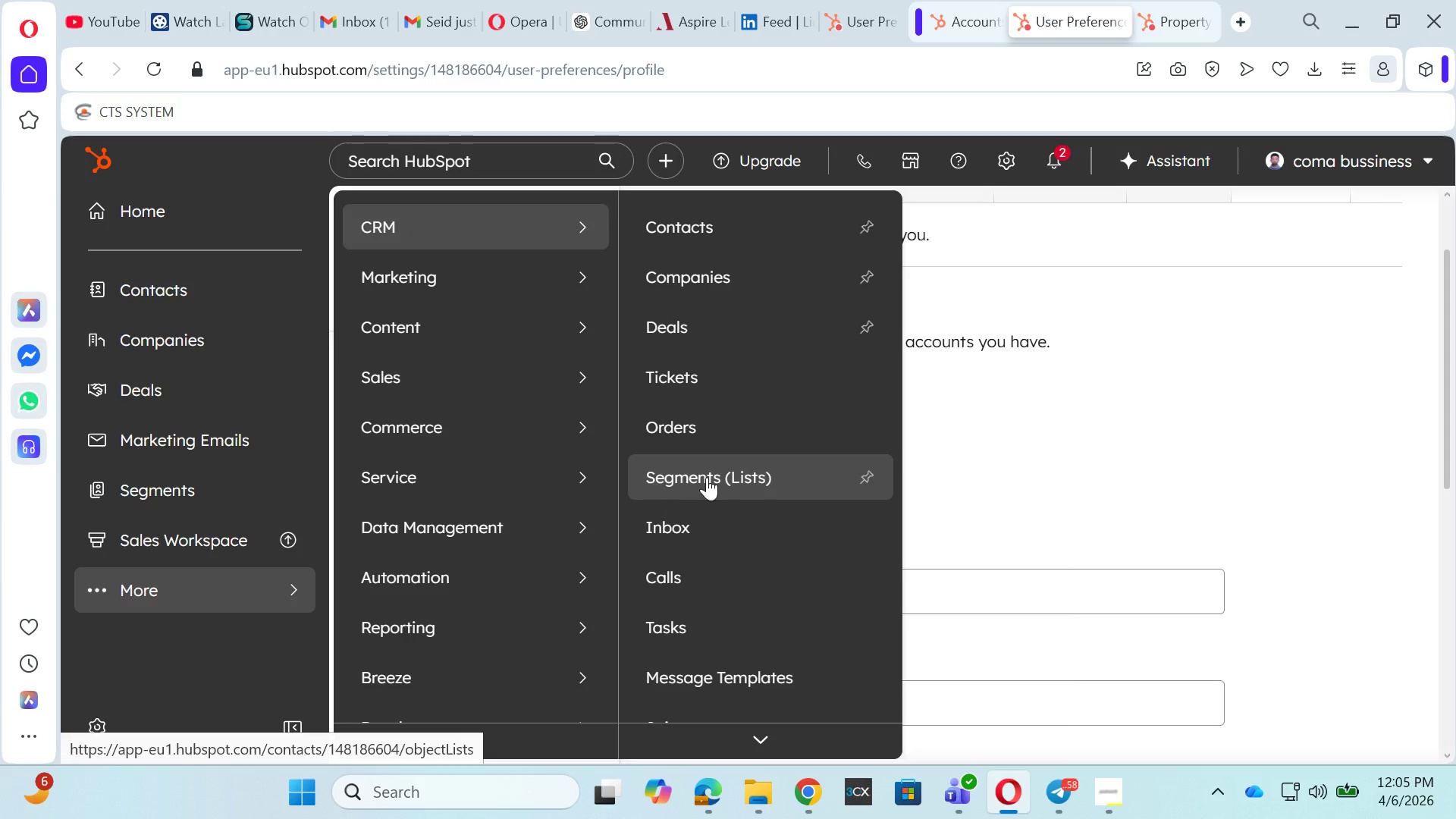 
left_click([726, 482])
 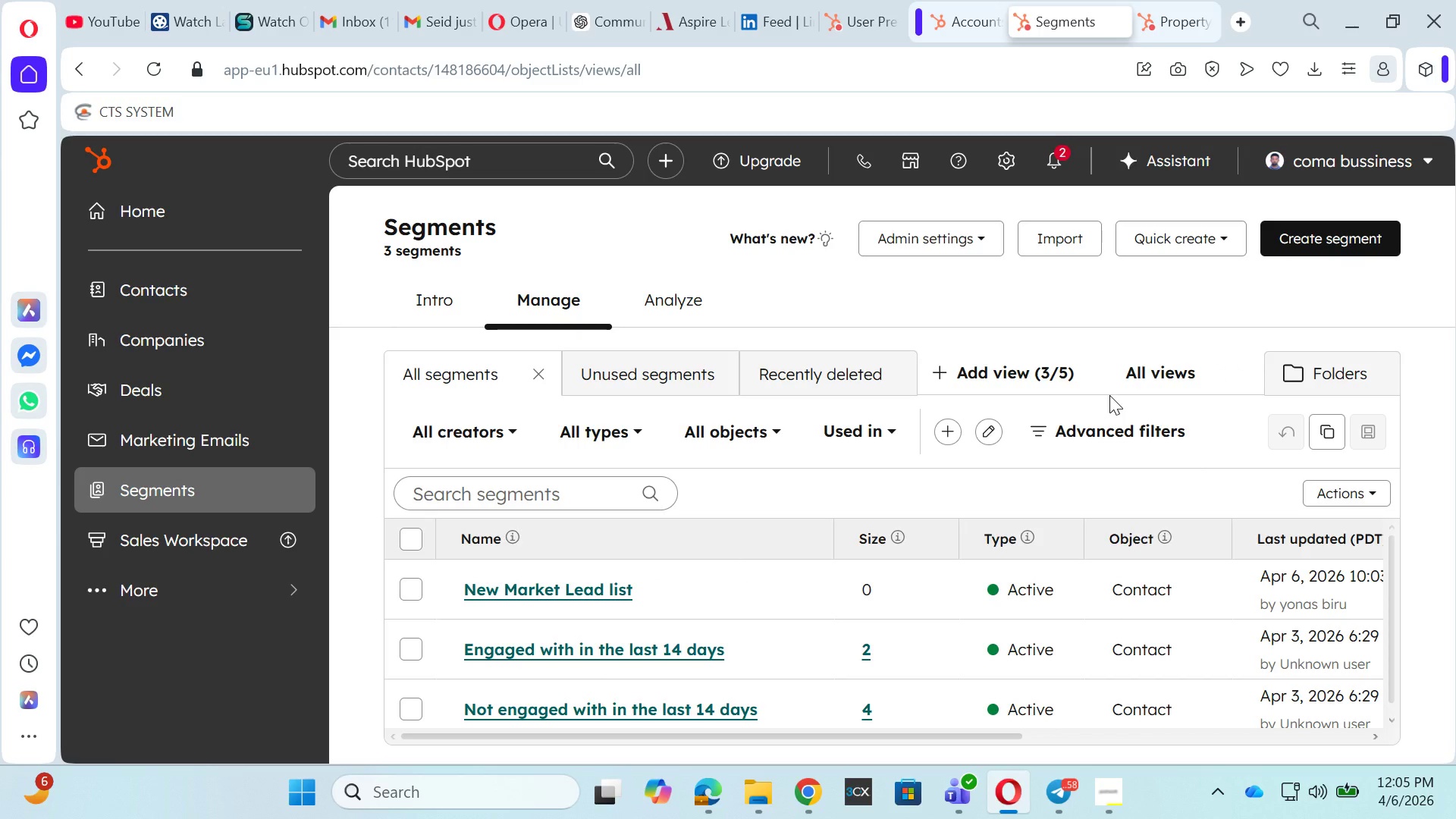 
wait(21.92)
 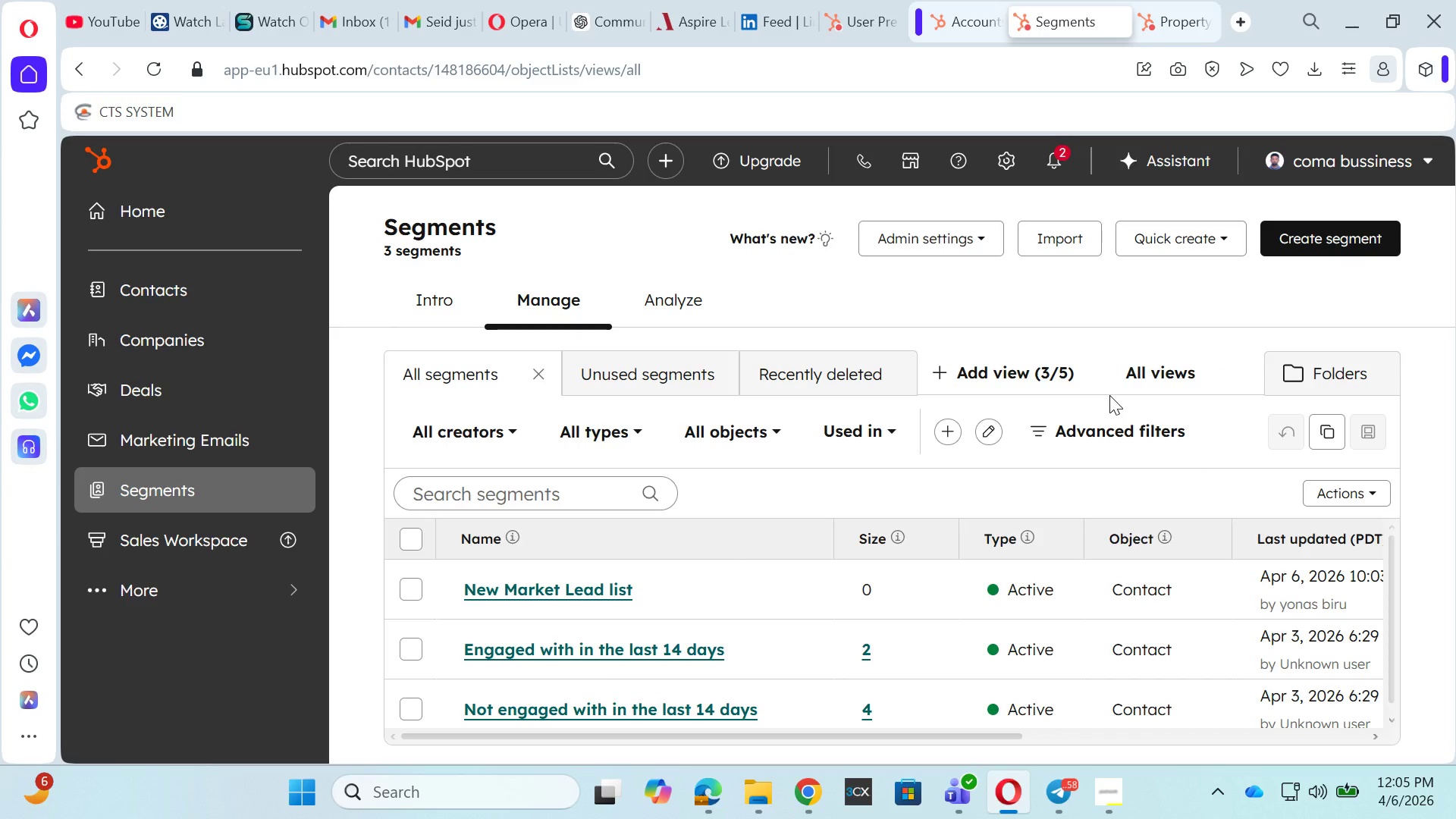 
scroll: coordinate [1026, 673], scroll_direction: down, amount: 5.0
 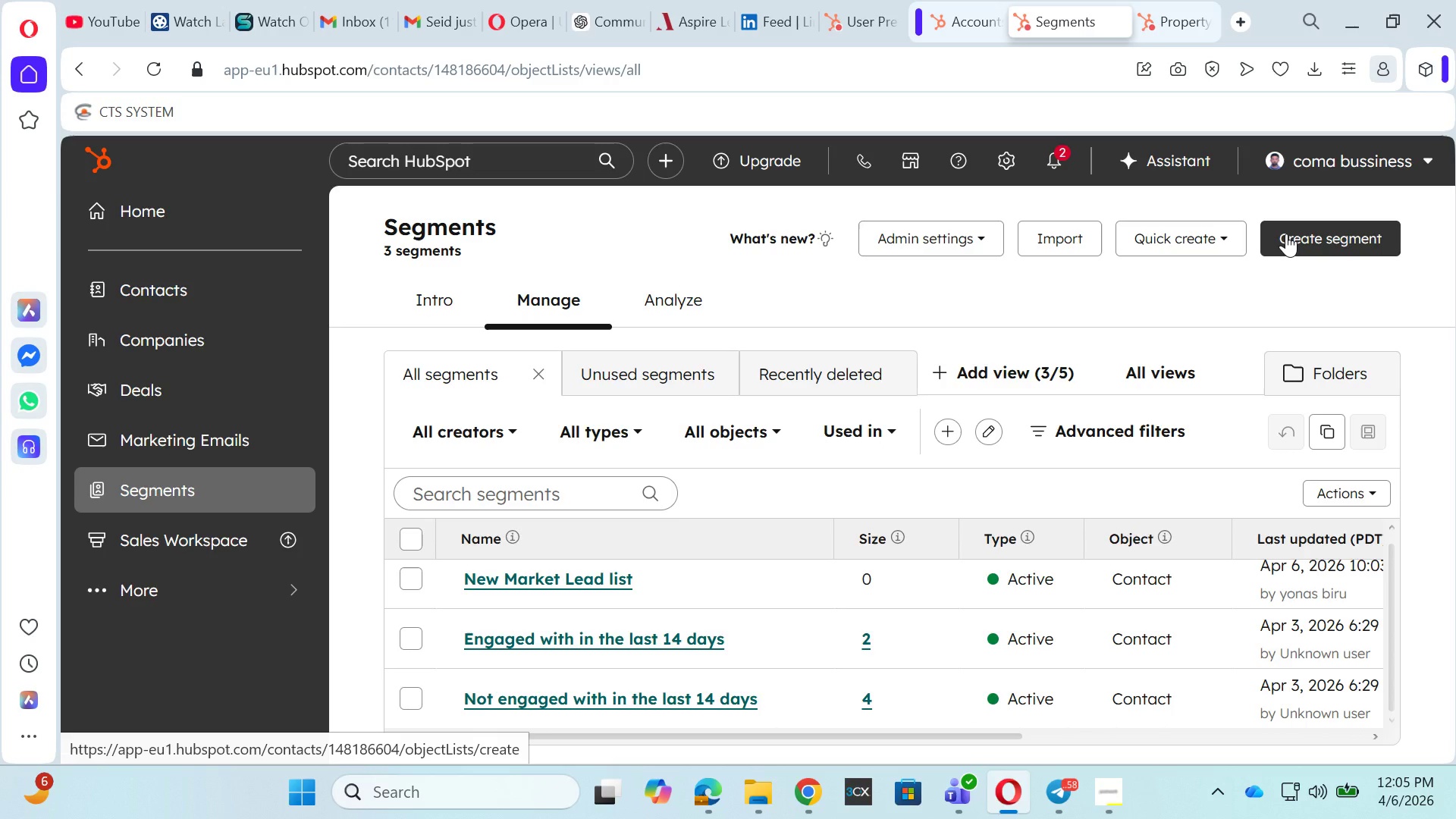 
left_click([1286, 234])
 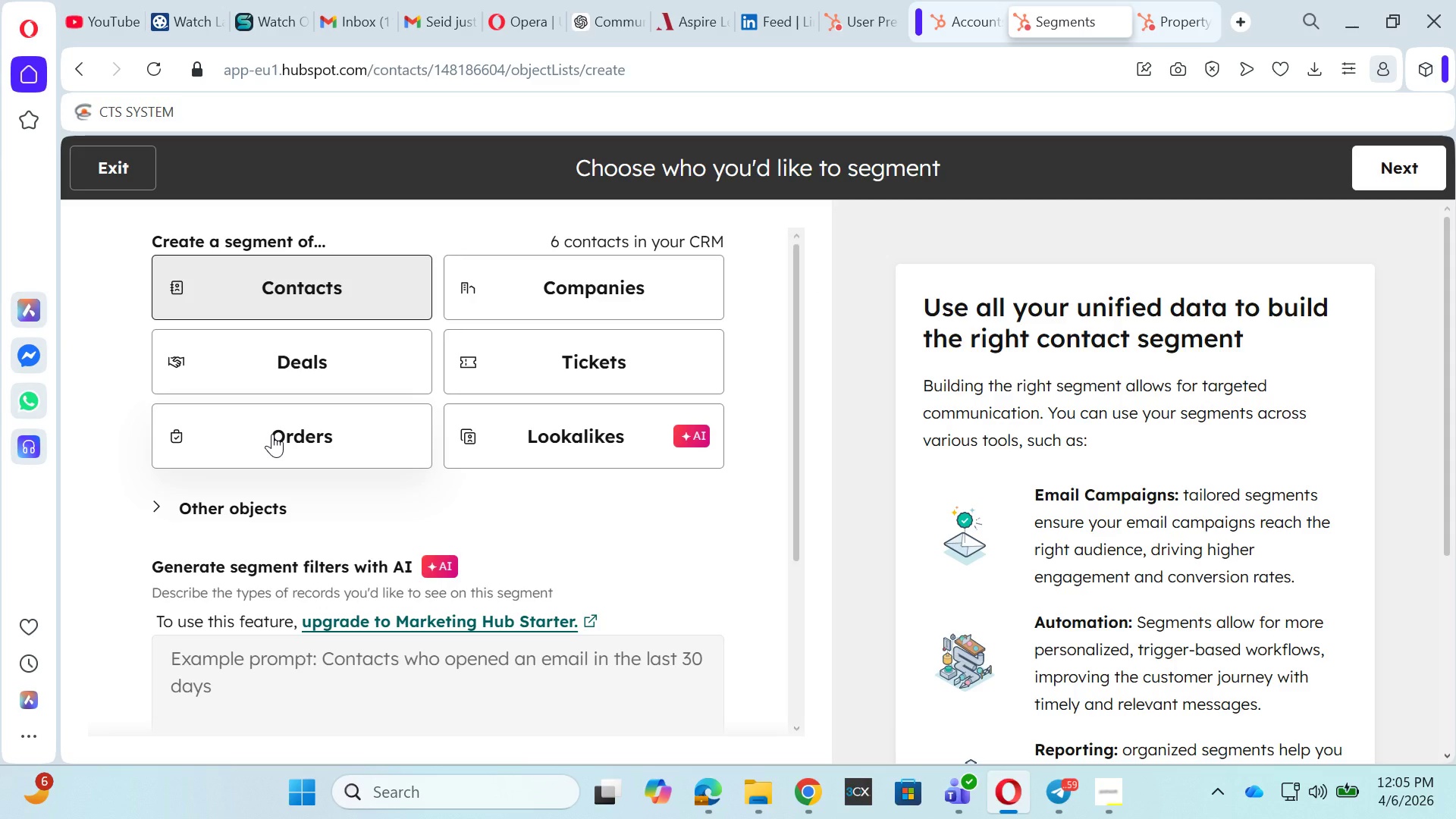 
wait(8.12)
 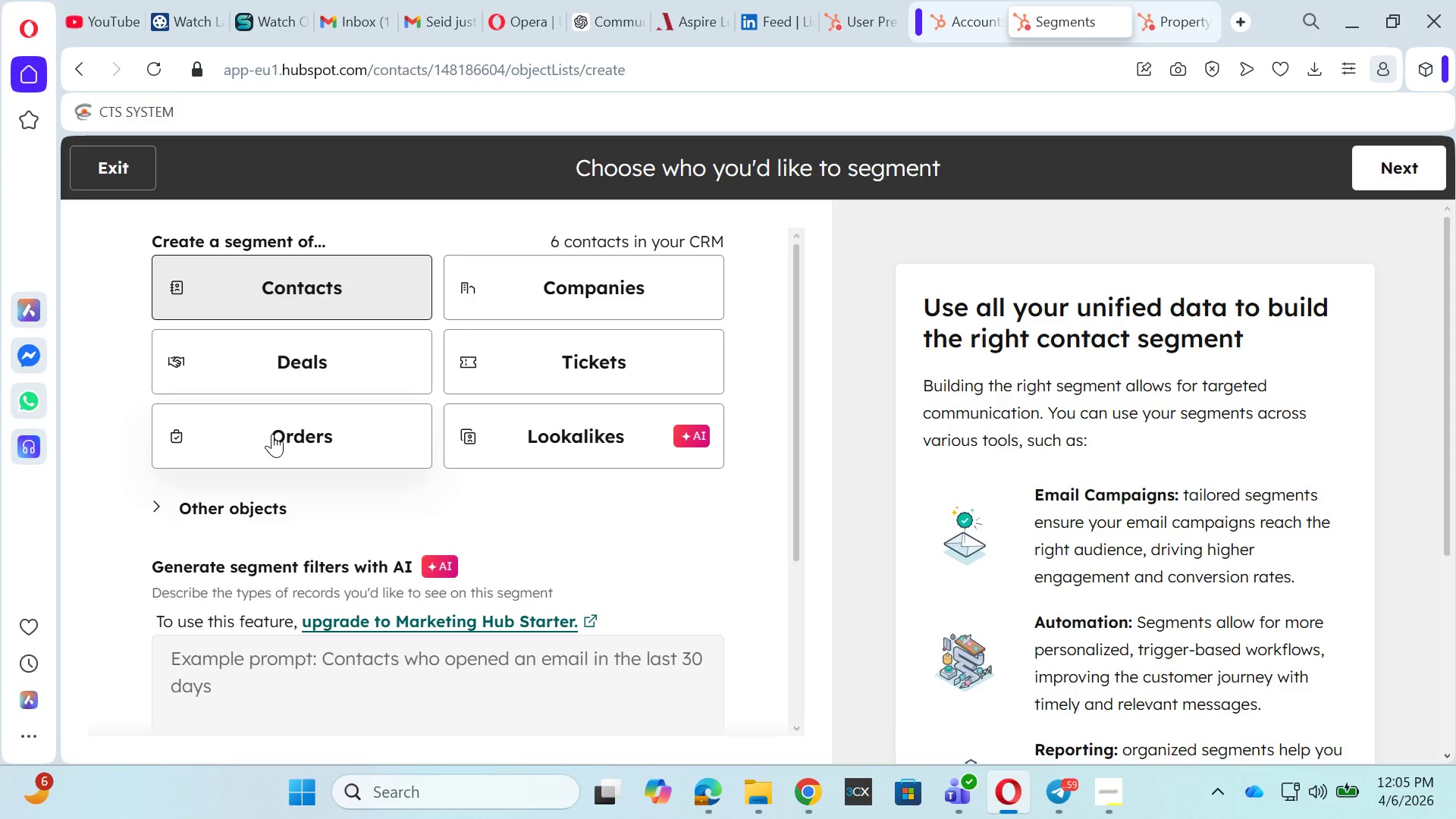 
scroll: coordinate [344, 625], scroll_direction: down, amount: 4.0
 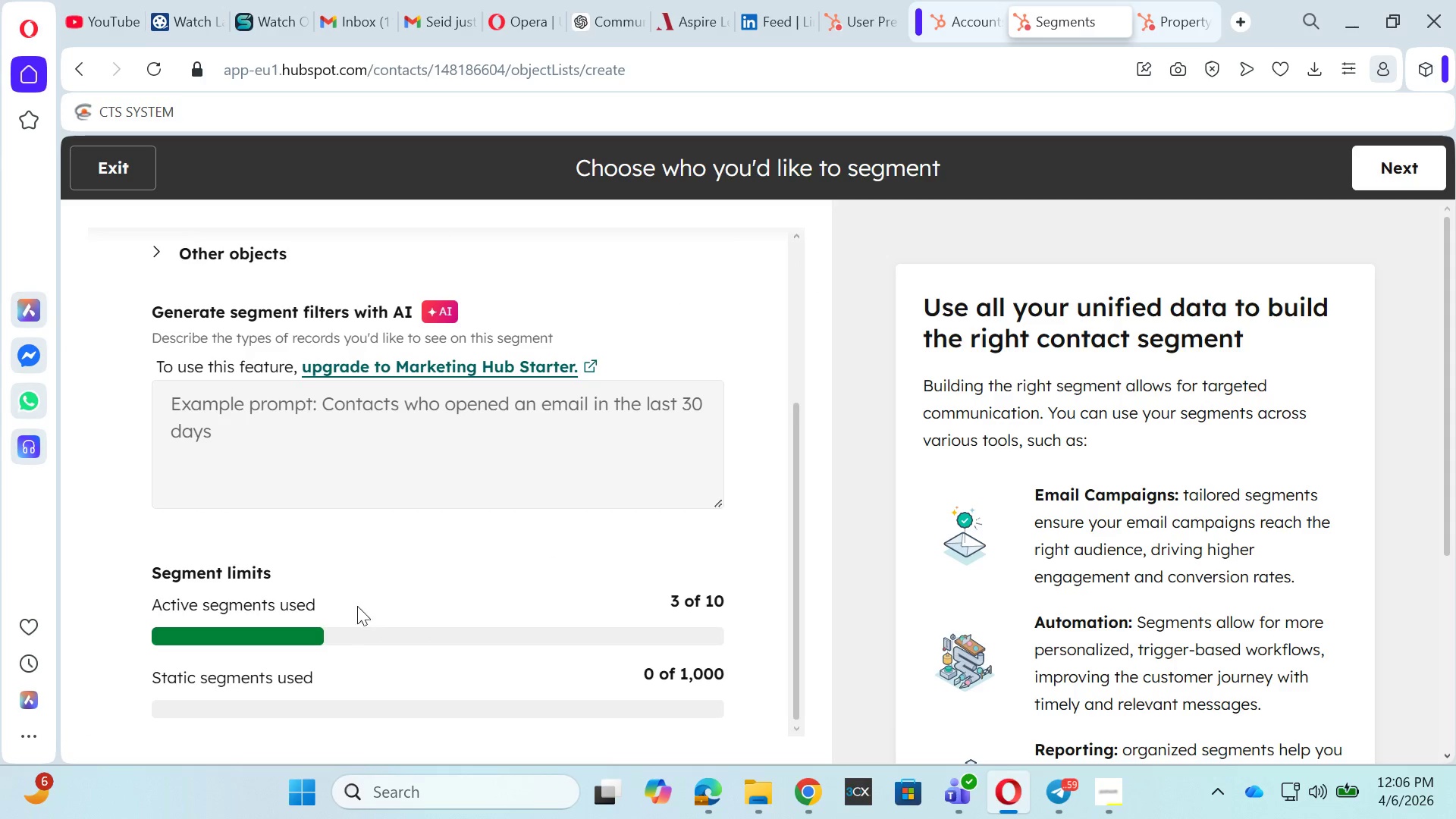 
scroll: coordinate [319, 535], scroll_direction: up, amount: 2.0
 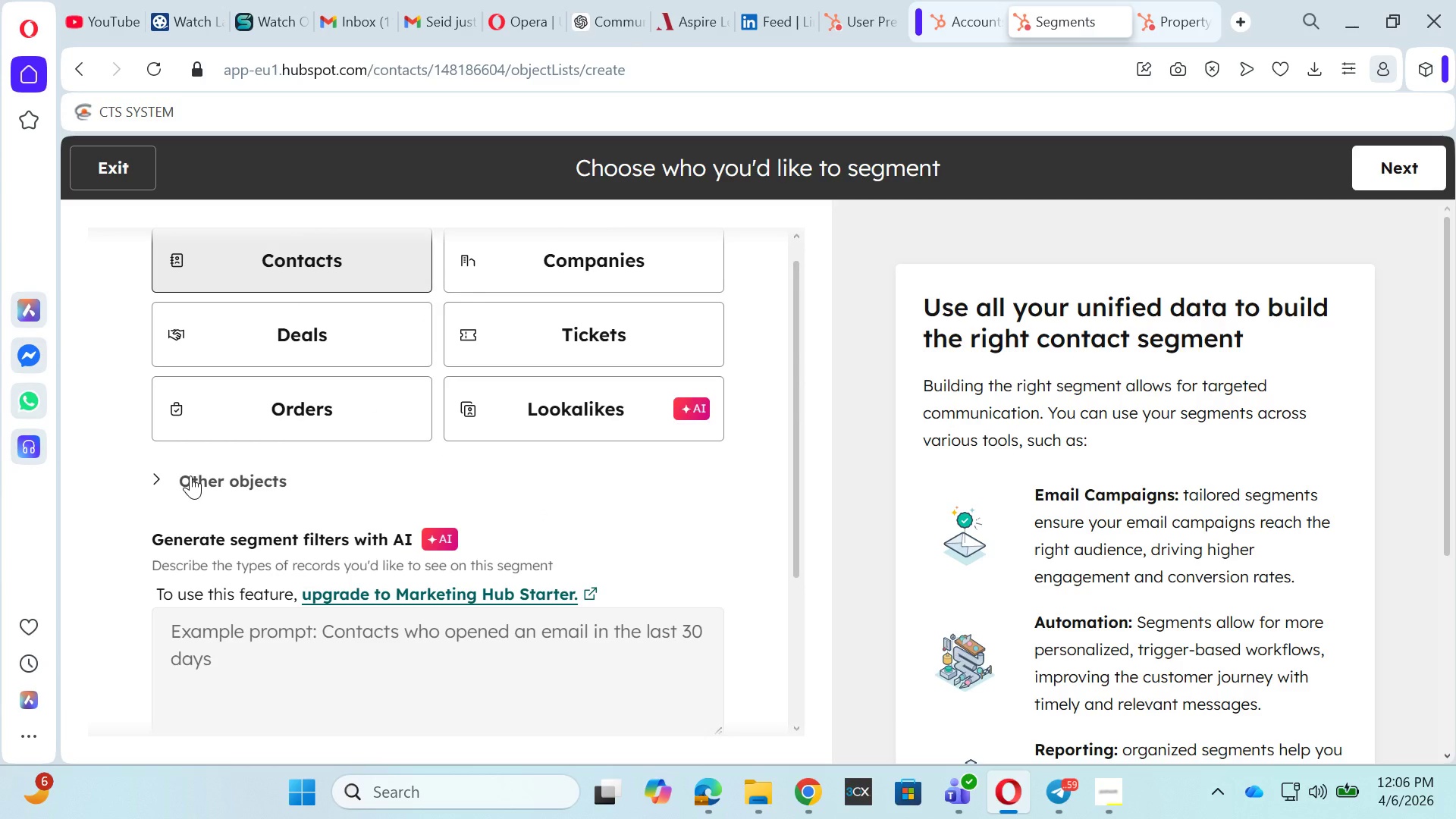 
left_click([190, 475])
 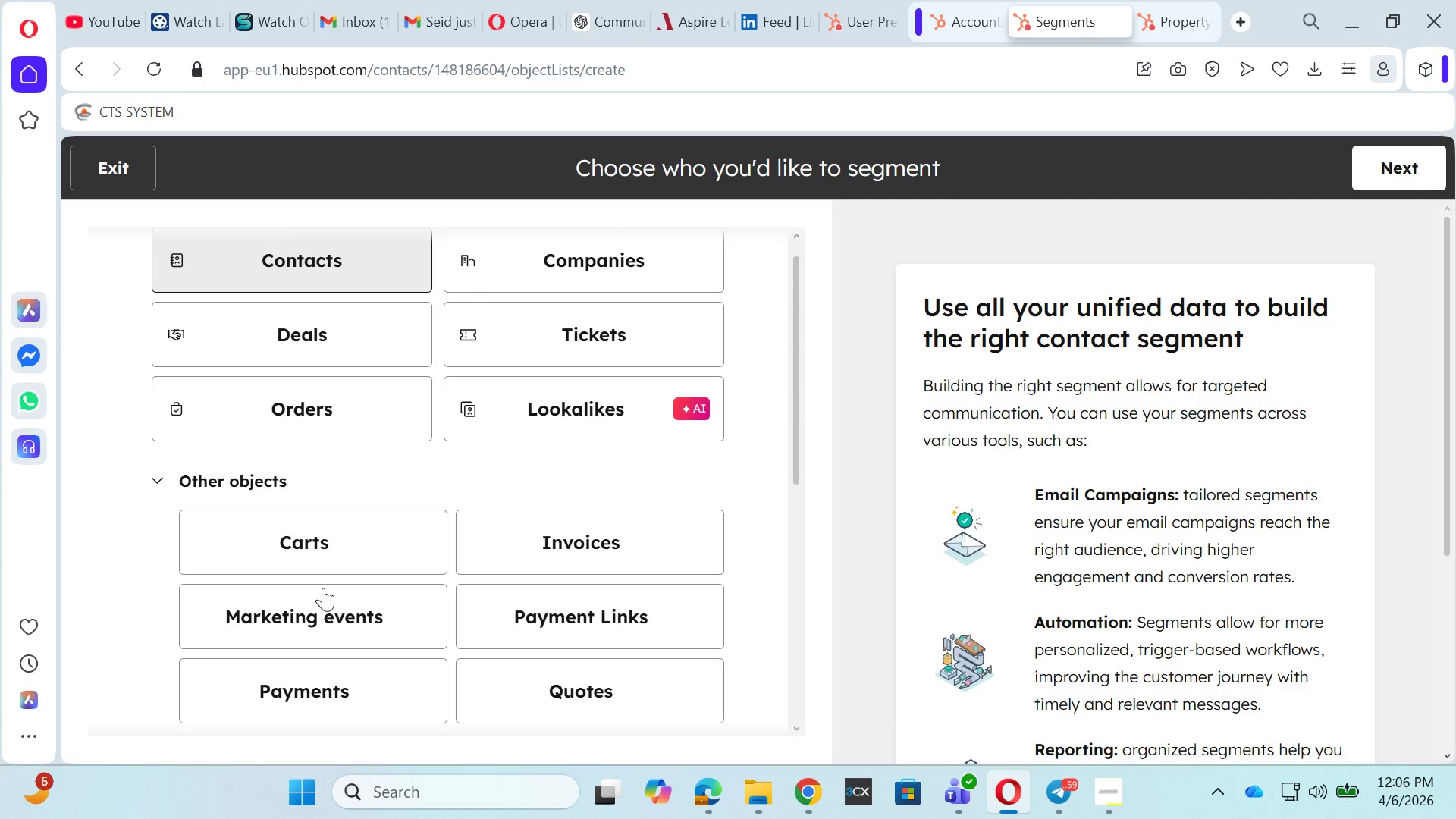 
scroll: coordinate [458, 544], scroll_direction: down, amount: 2.0
 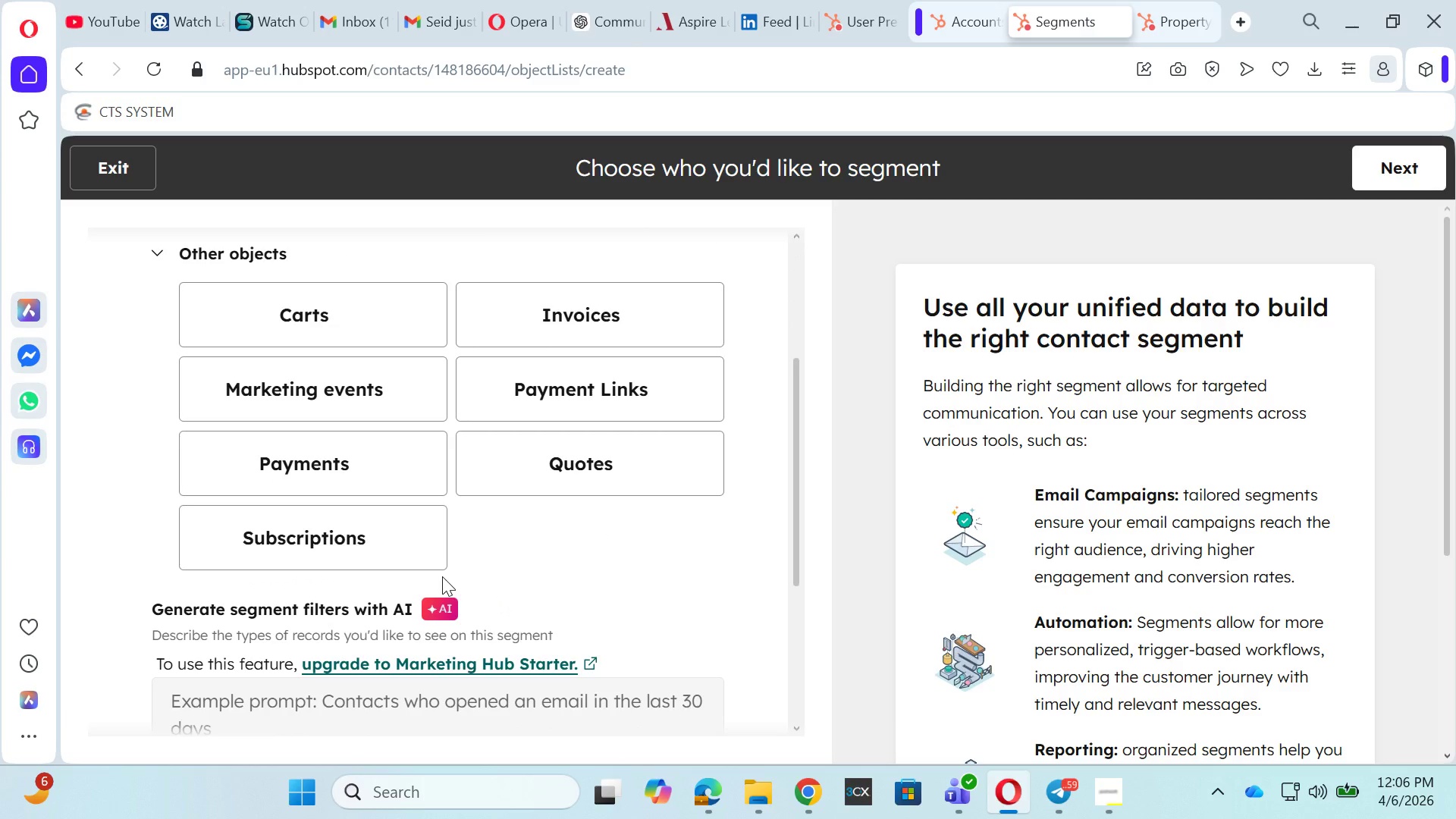 
scroll: coordinate [442, 576], scroll_direction: up, amount: 2.0
 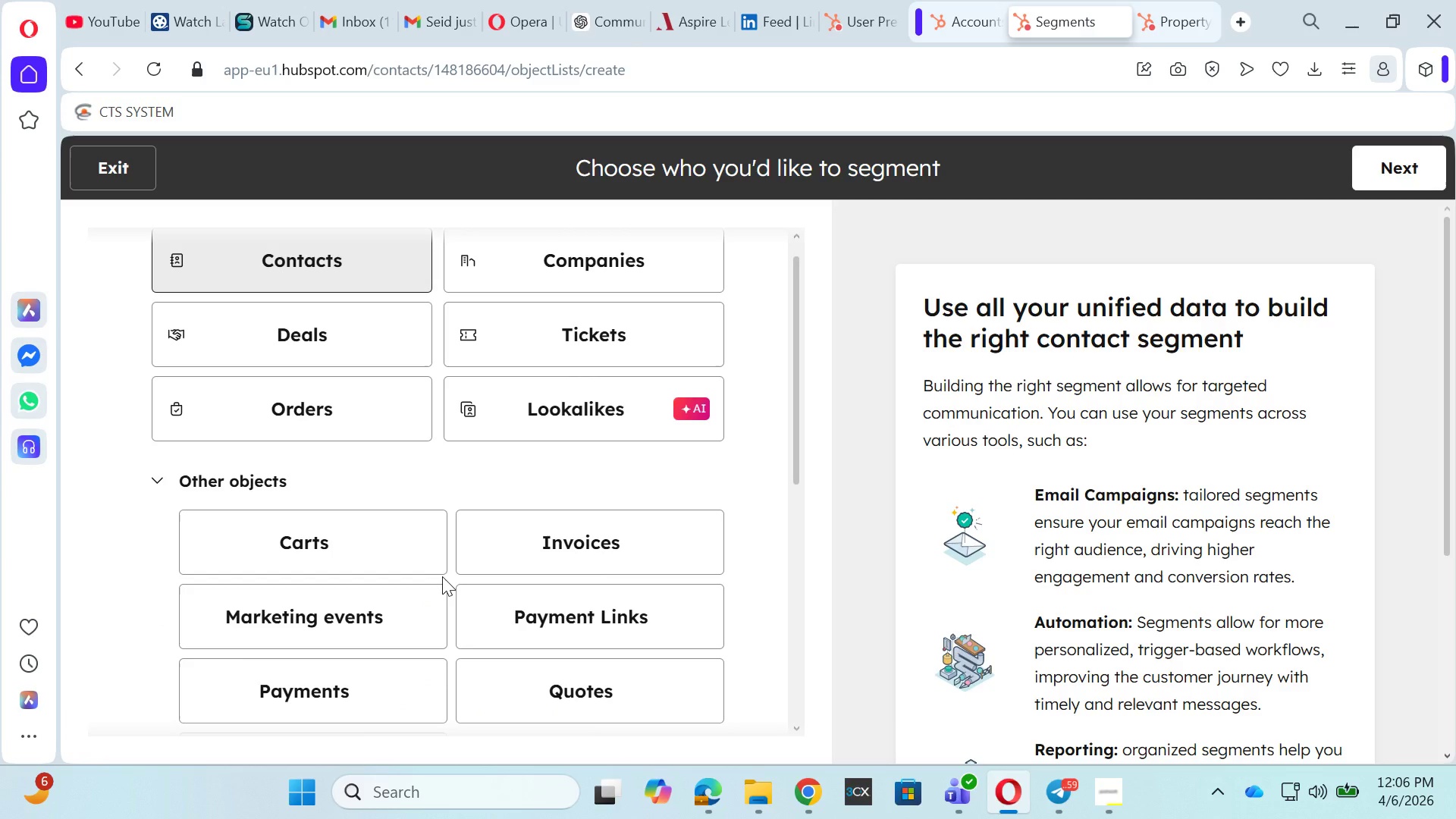 
wait(6.75)
 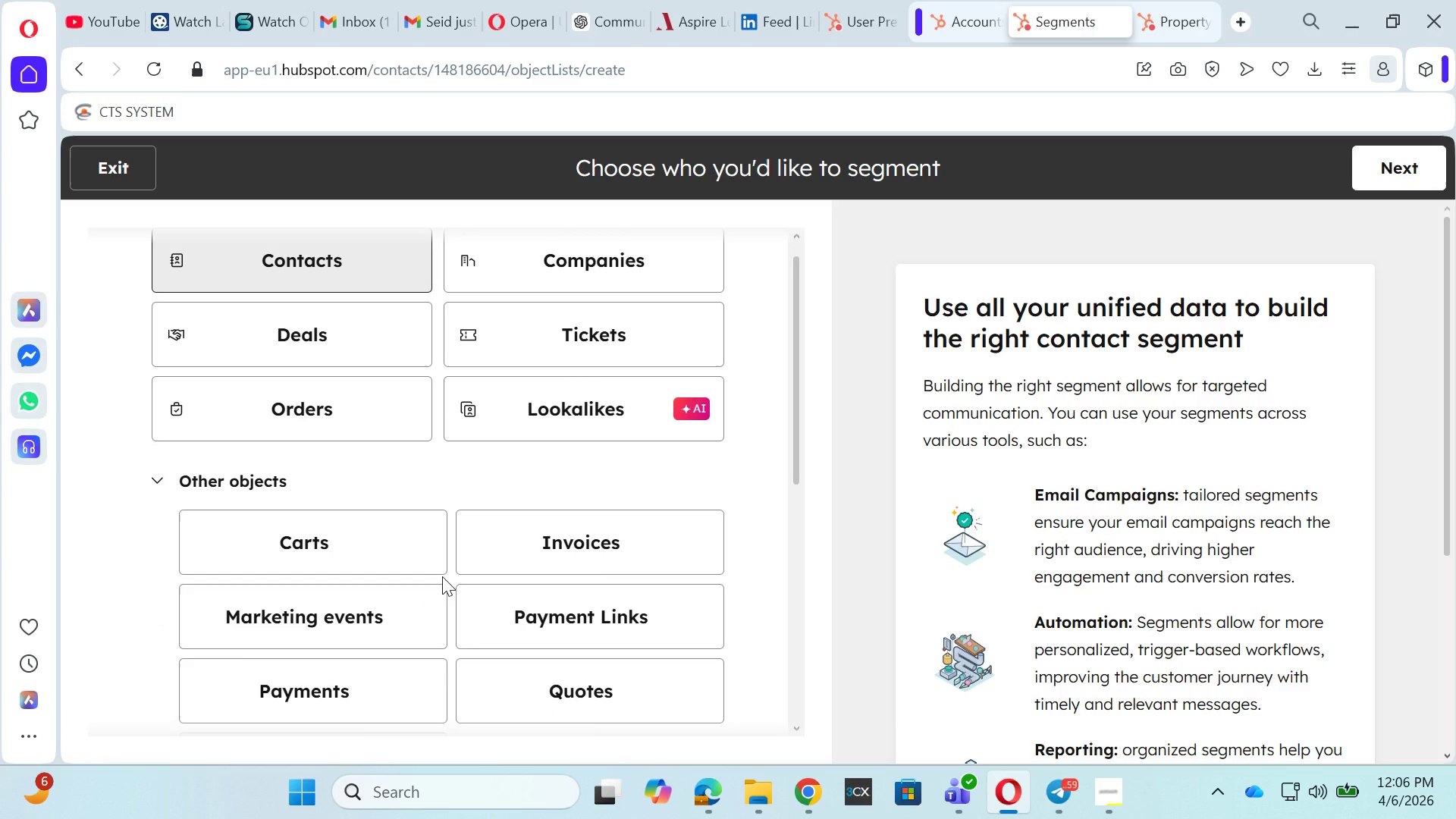 
scroll: coordinate [532, 576], scroll_direction: up, amount: 5.0
 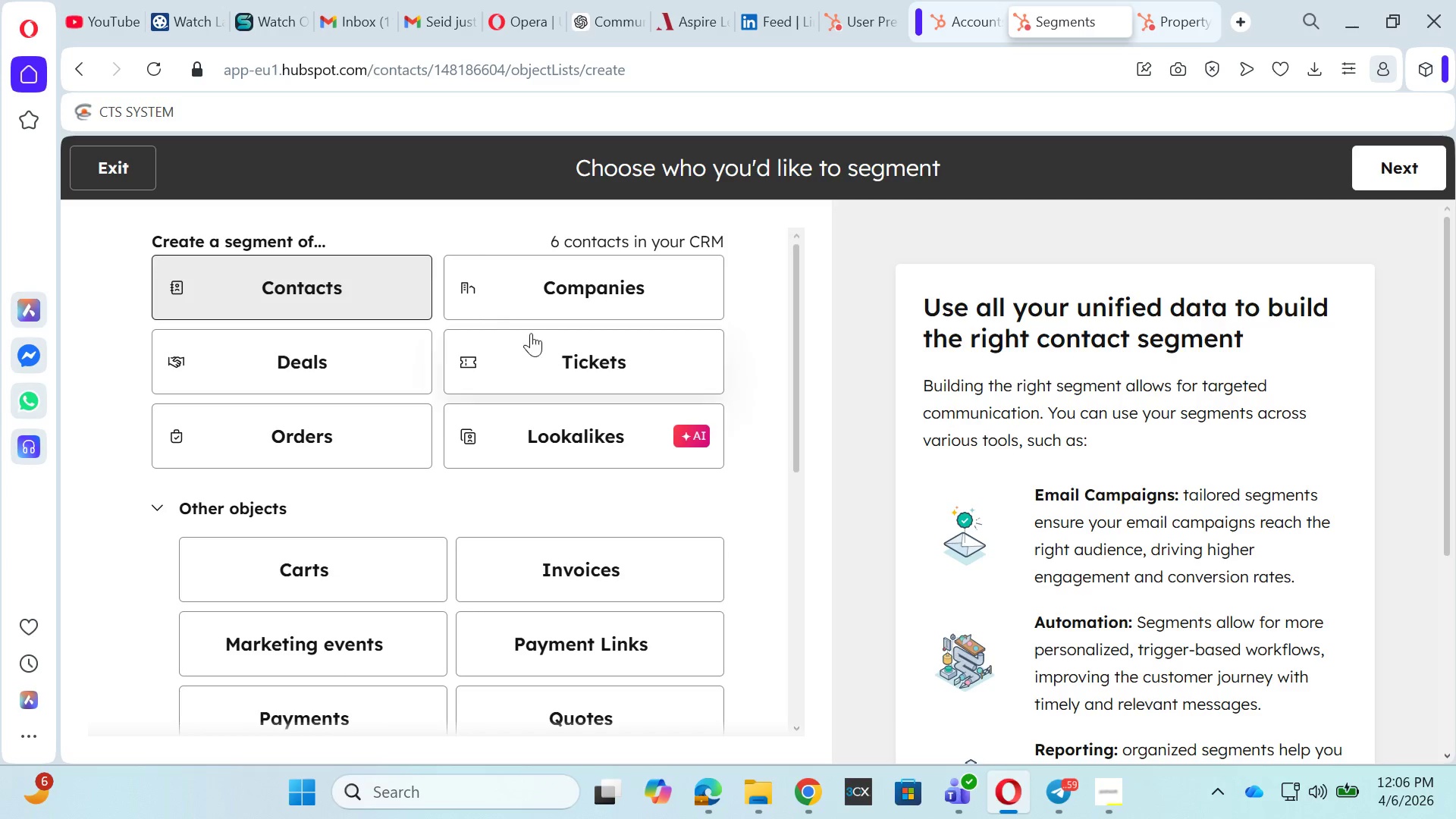 
left_click([384, 293])
 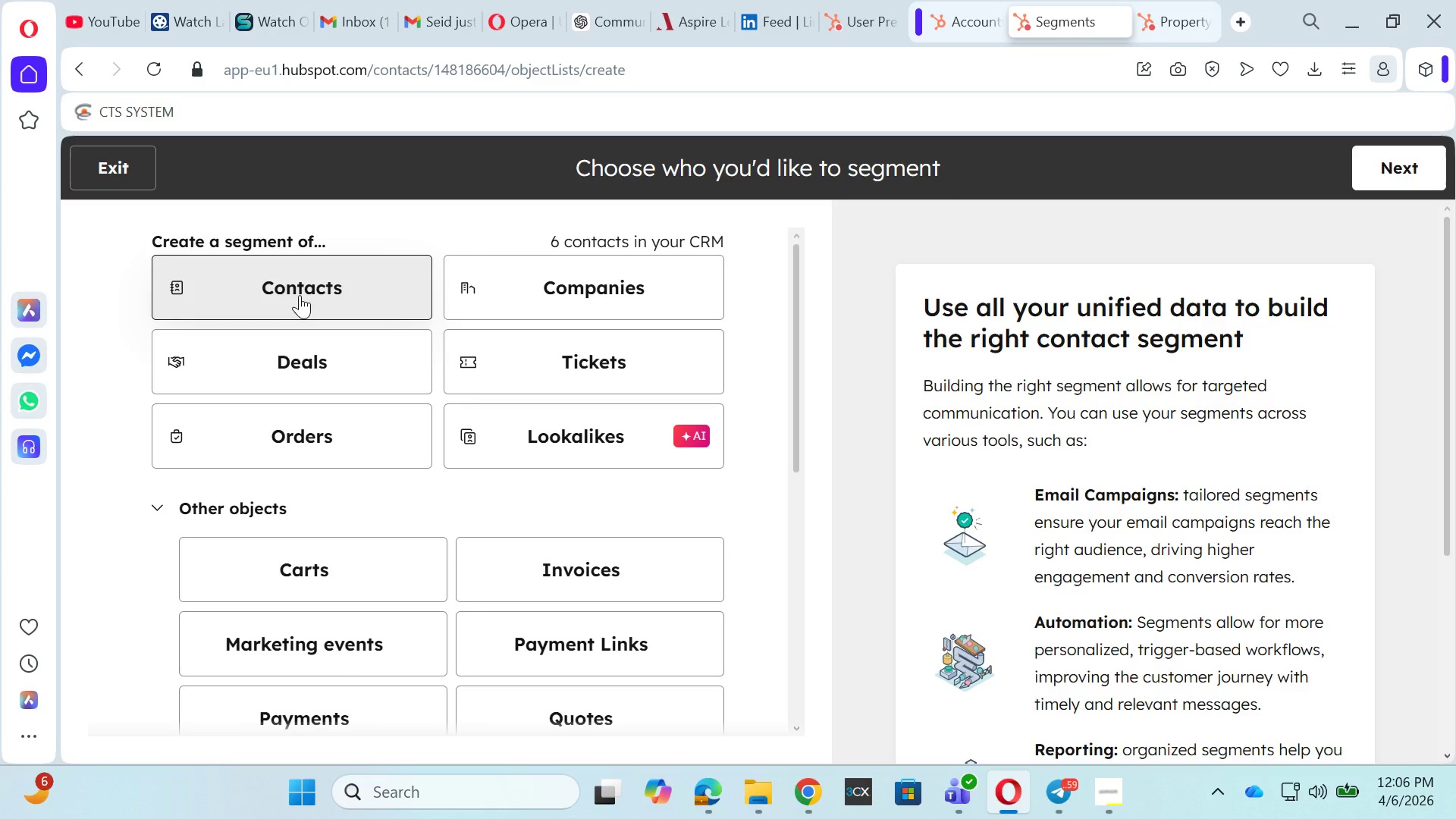 
left_click_drag(start_coordinate=[300, 295], to_coordinate=[278, 284])
 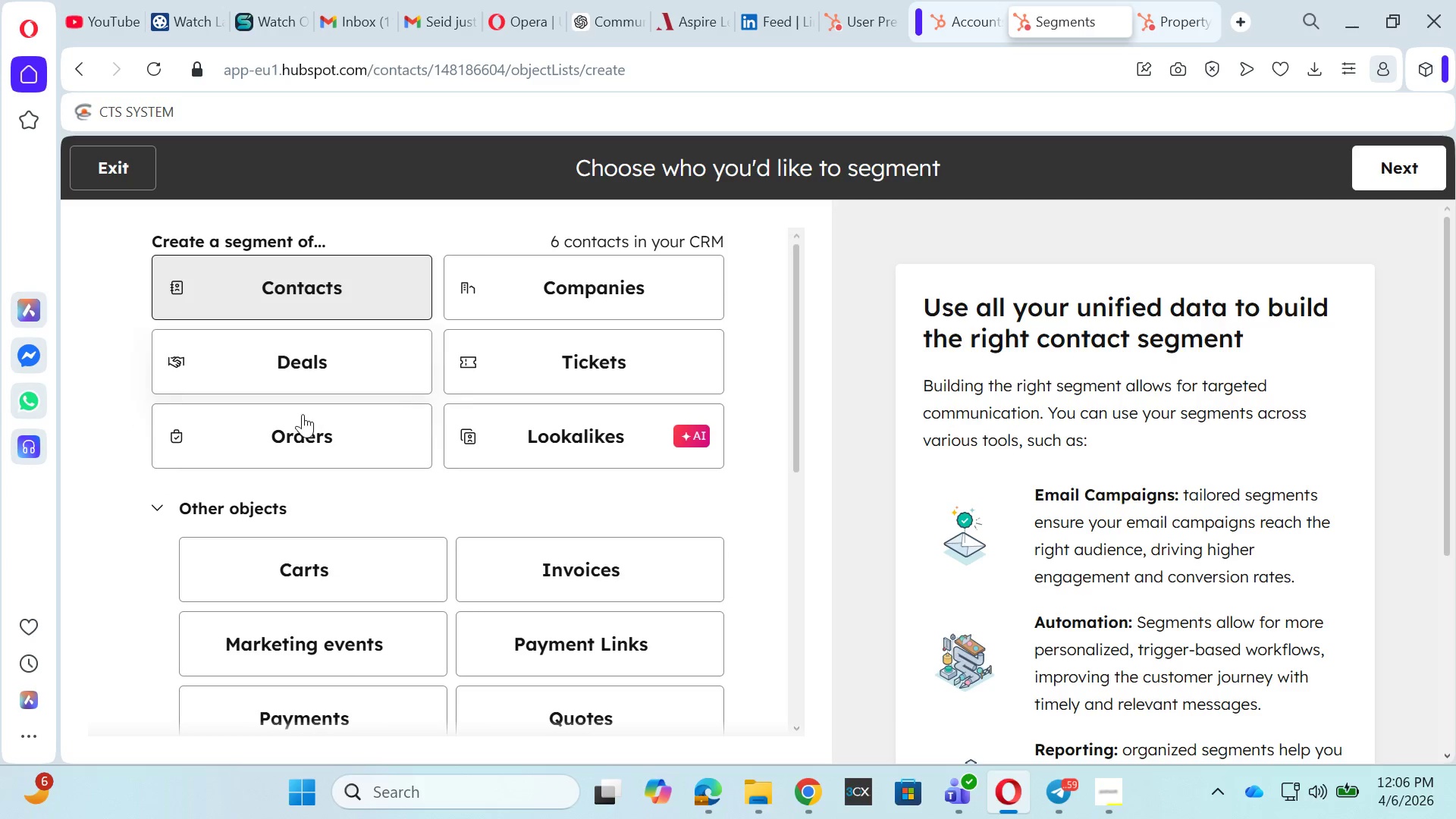 
left_click([317, 375])
 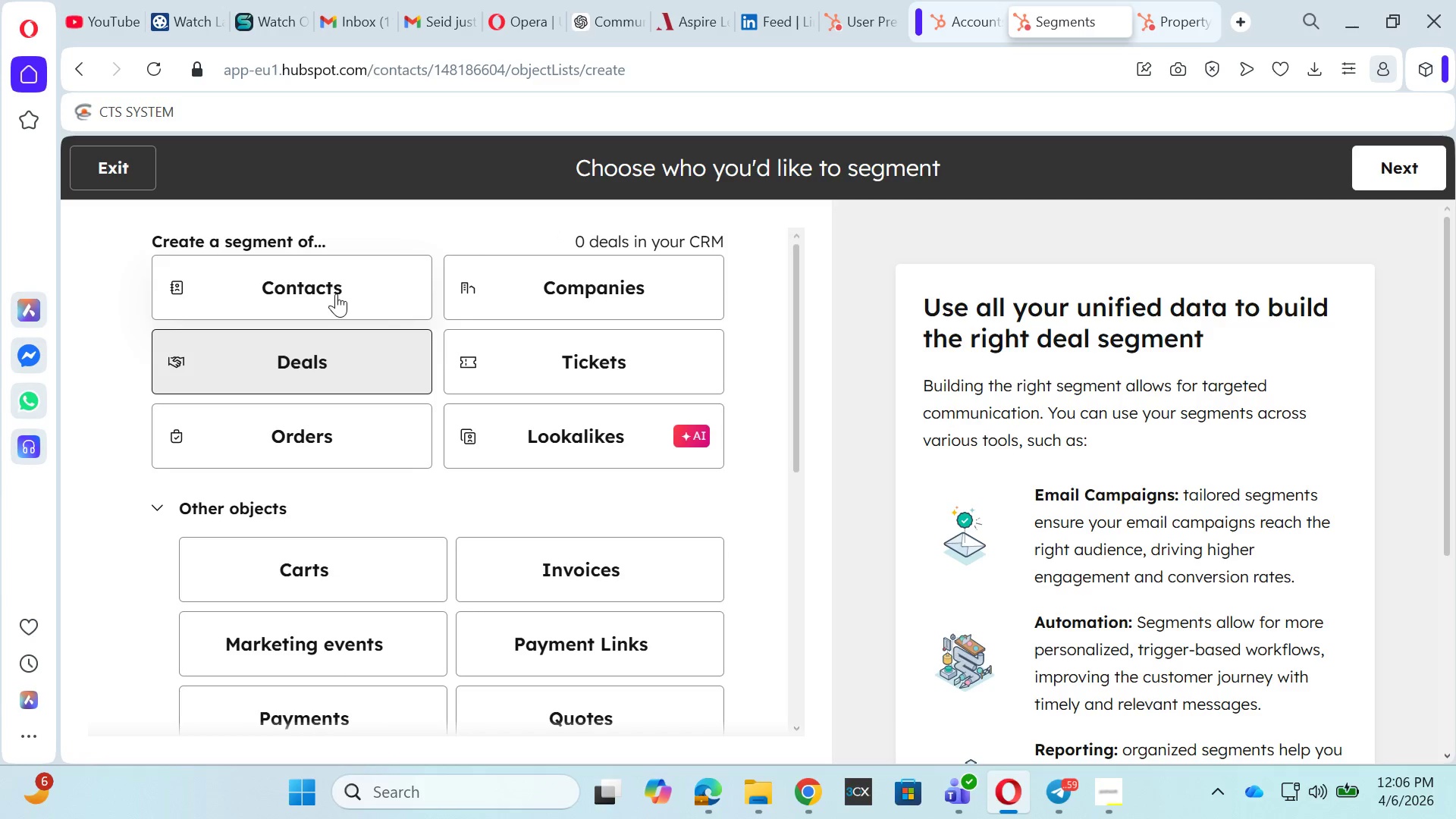 
left_click([335, 289])
 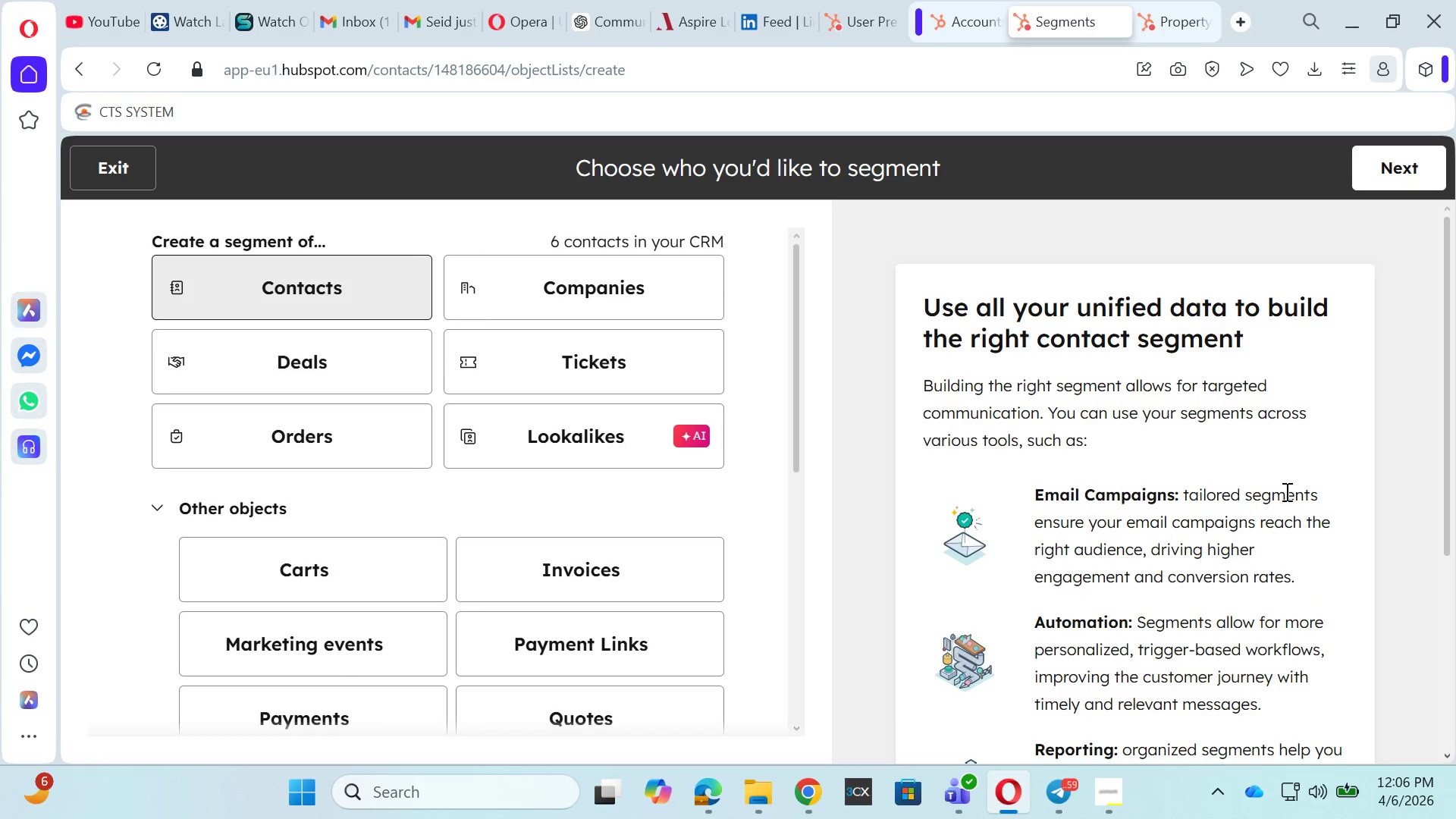 
scroll: coordinate [633, 606], scroll_direction: down, amount: 9.0
 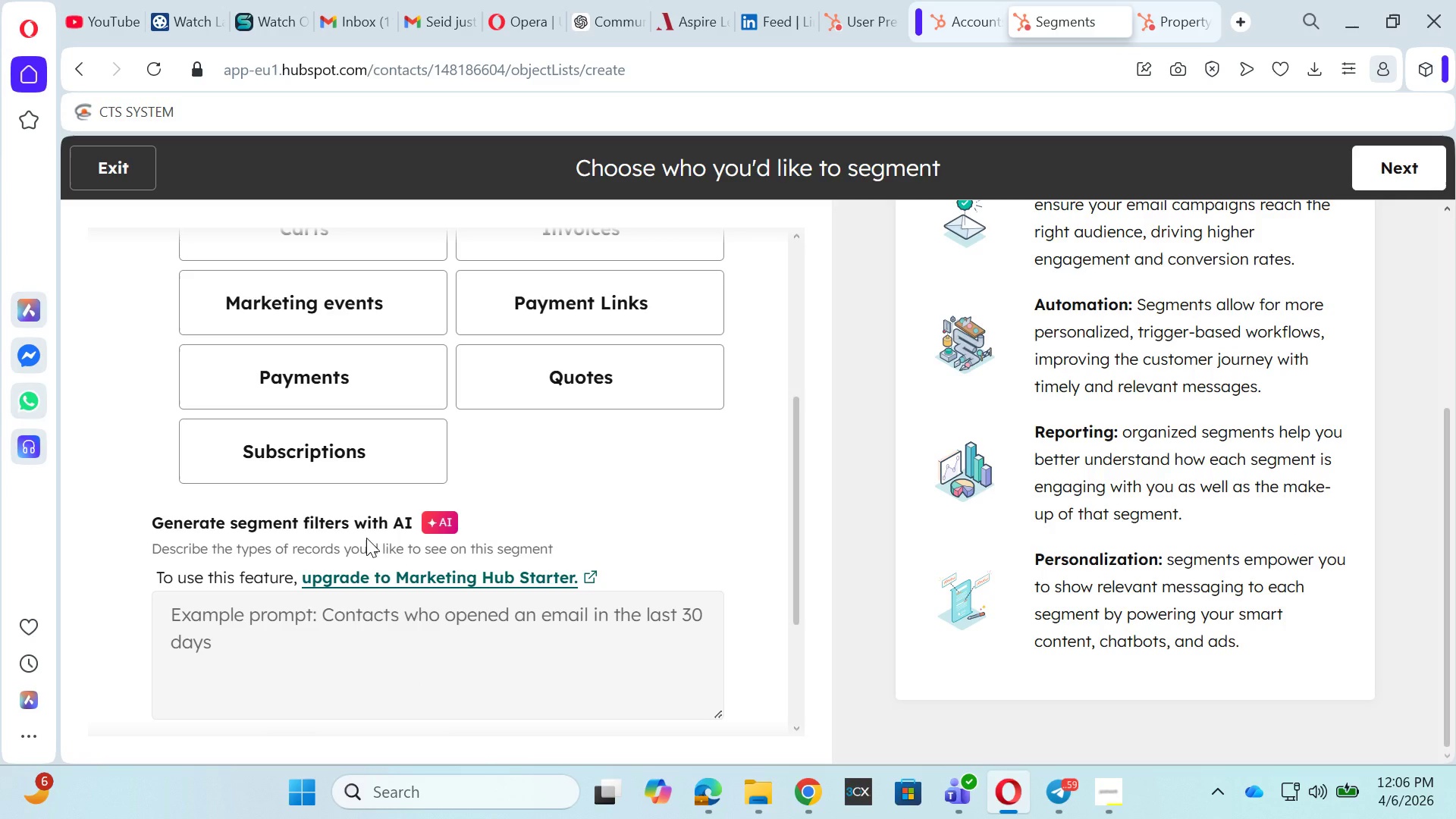 
wait(8.01)
 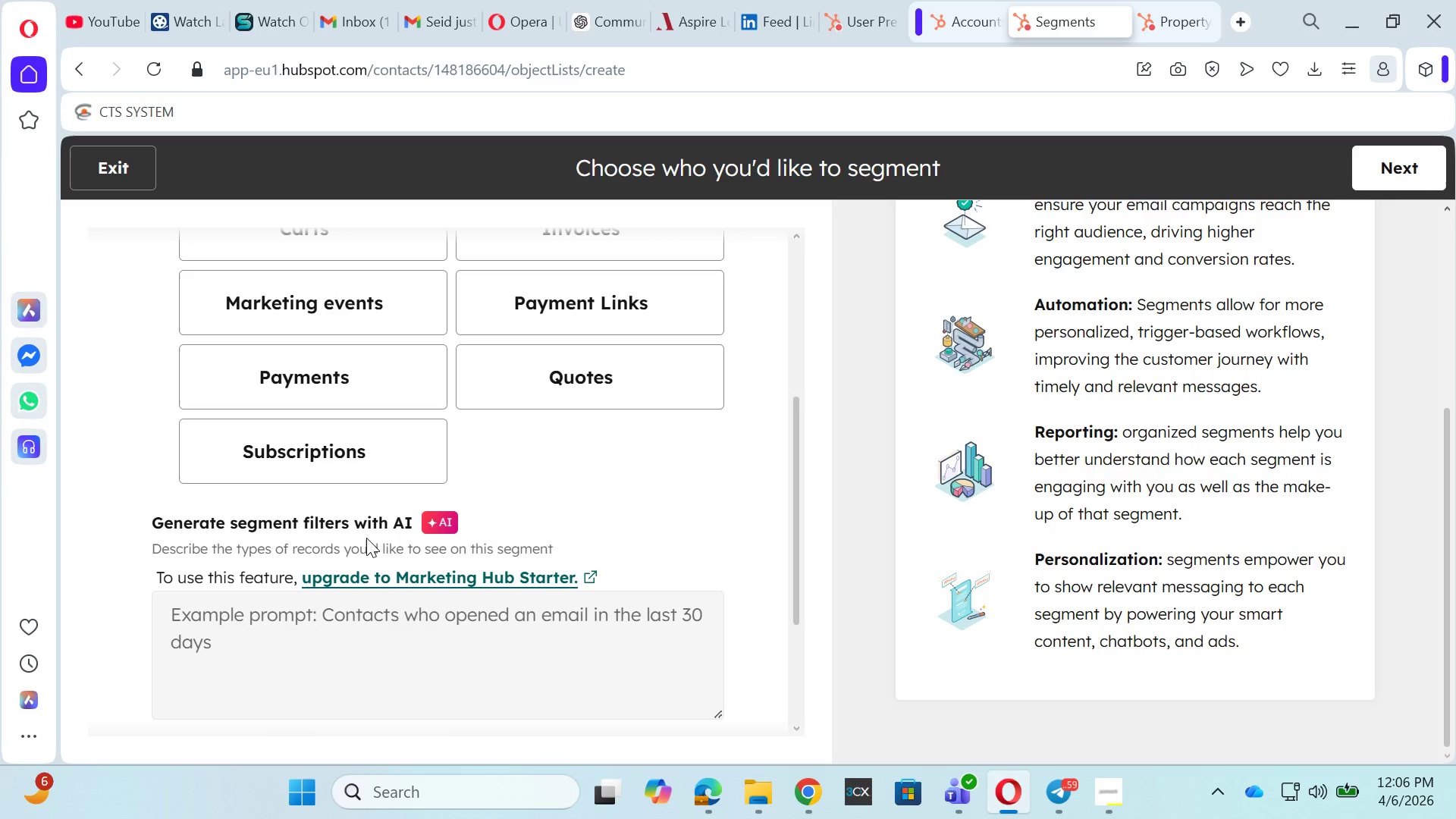 
scroll: coordinate [360, 529], scroll_direction: up, amount: 8.0
 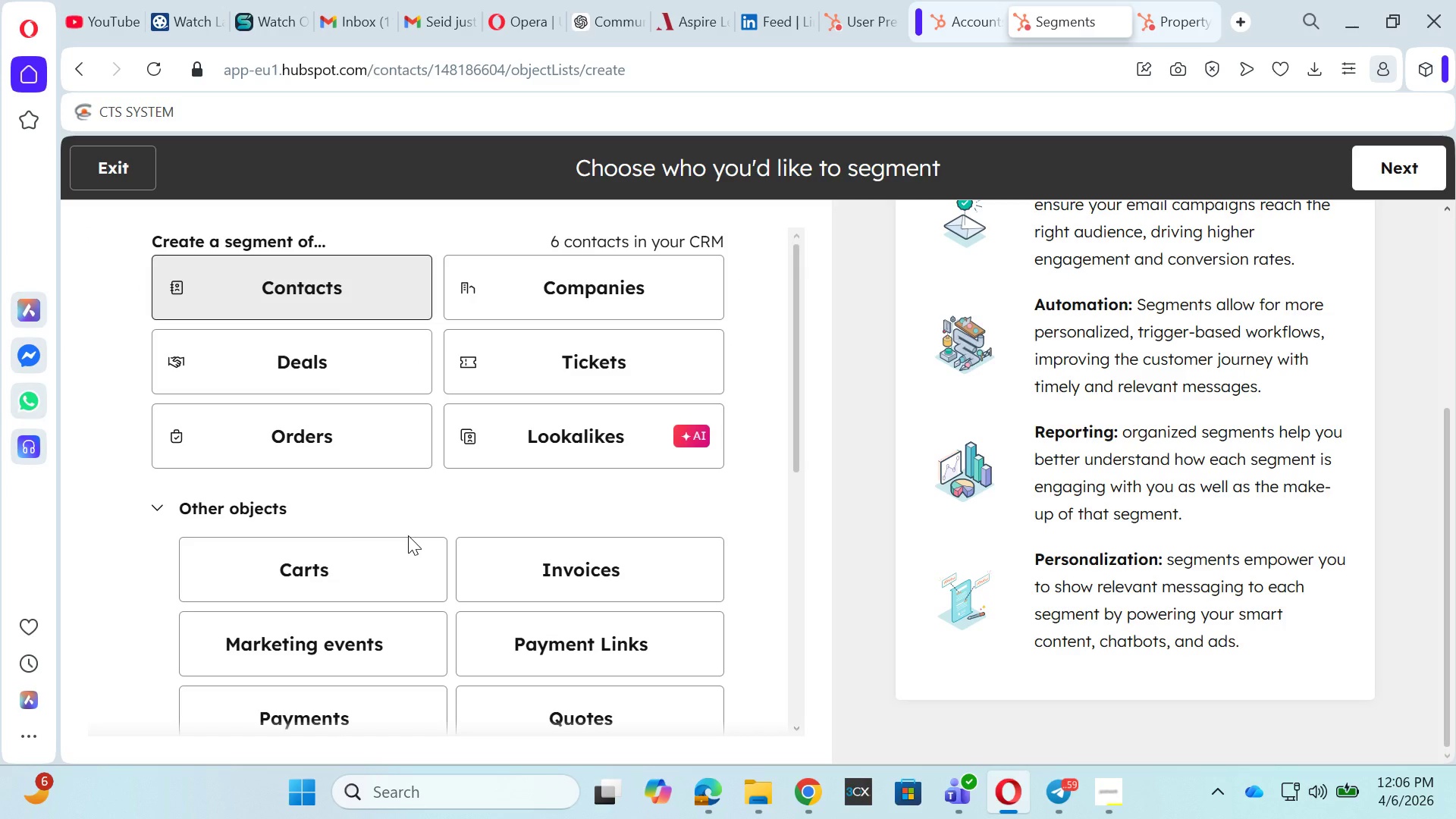 
wait(5.1)
 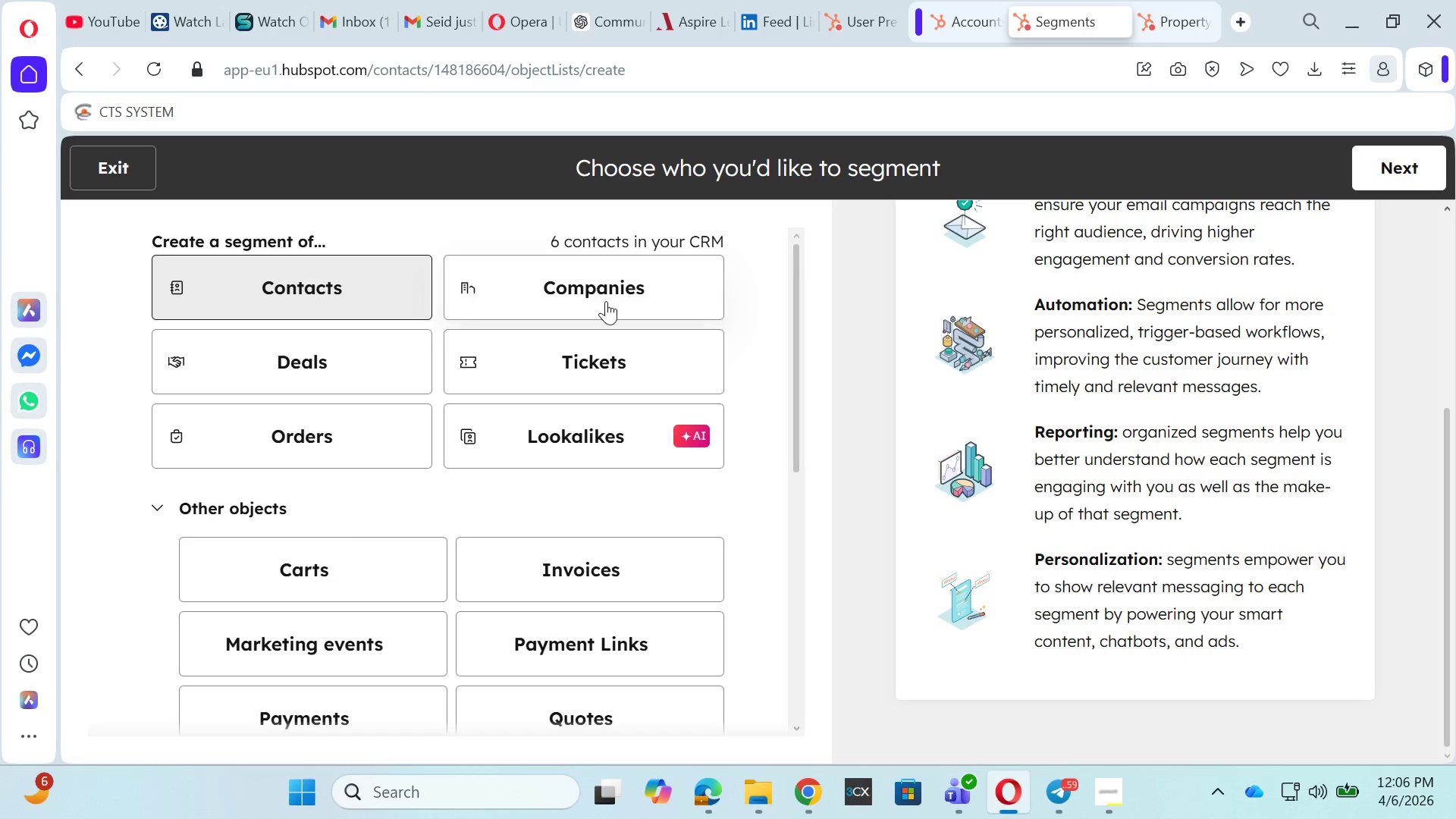 
scroll: coordinate [626, 663], scroll_direction: down, amount: 10.0
 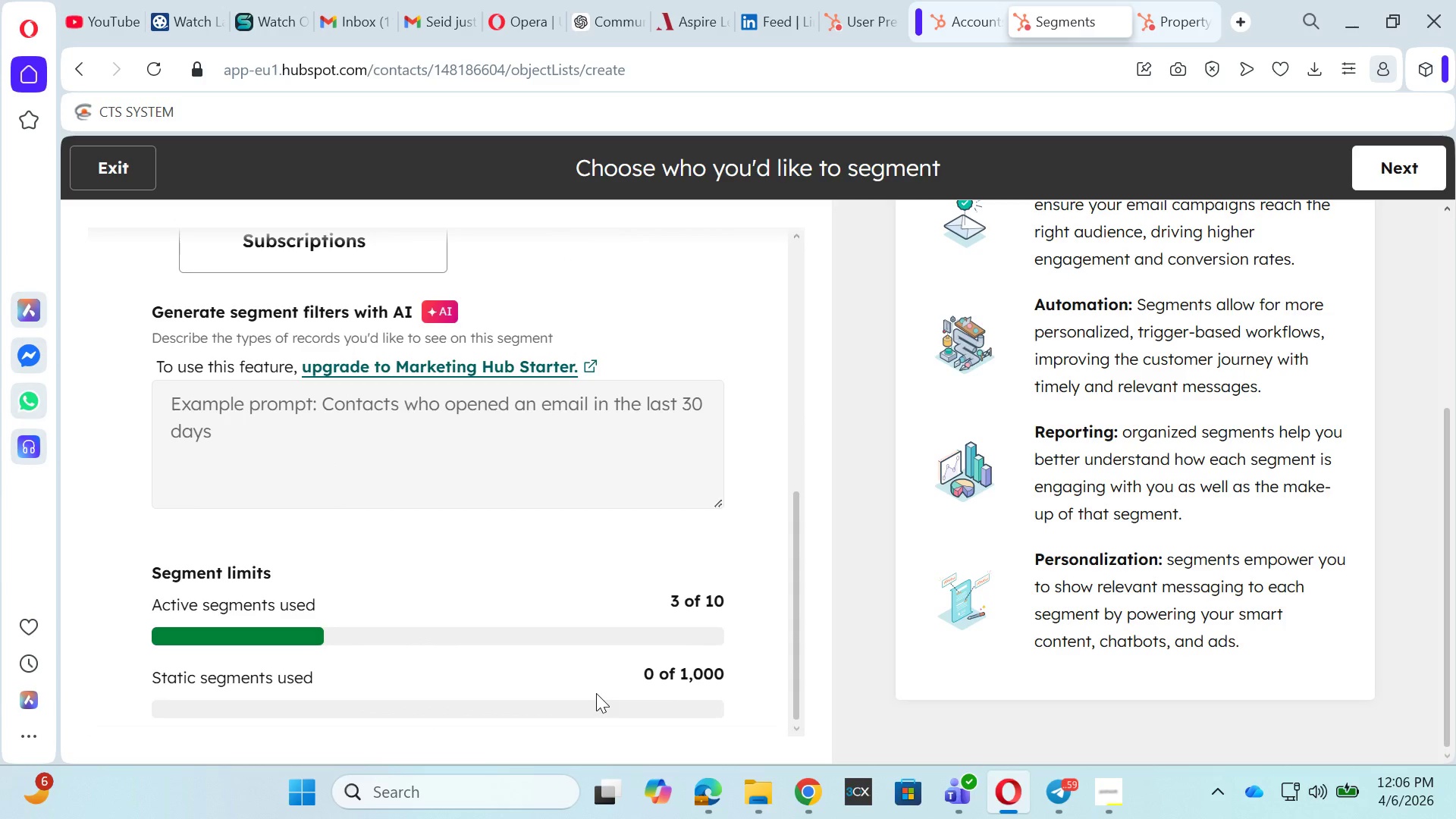 
scroll: coordinate [1308, 565], scroll_direction: up, amount: 5.0
 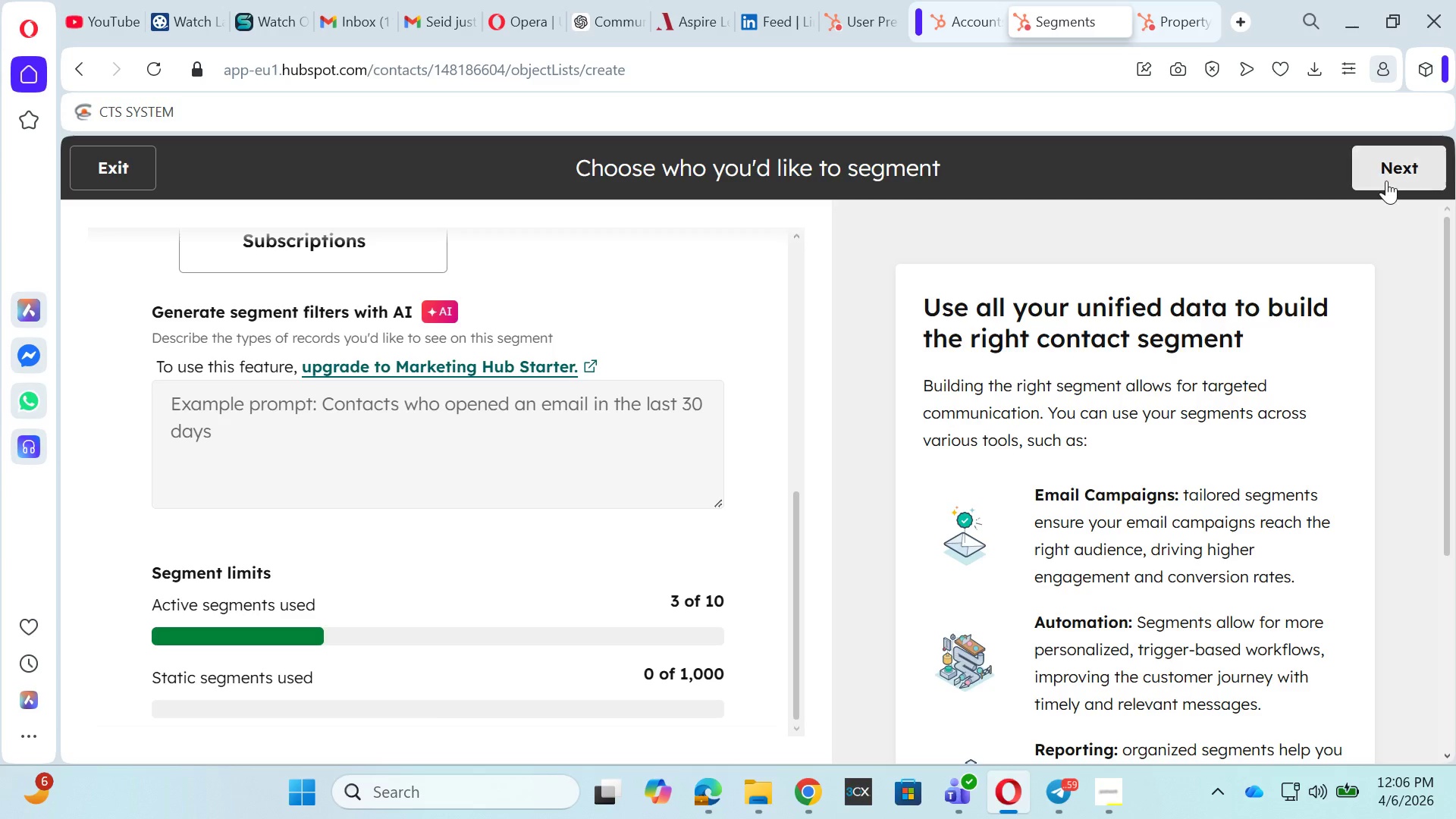 
left_click([1386, 180])
 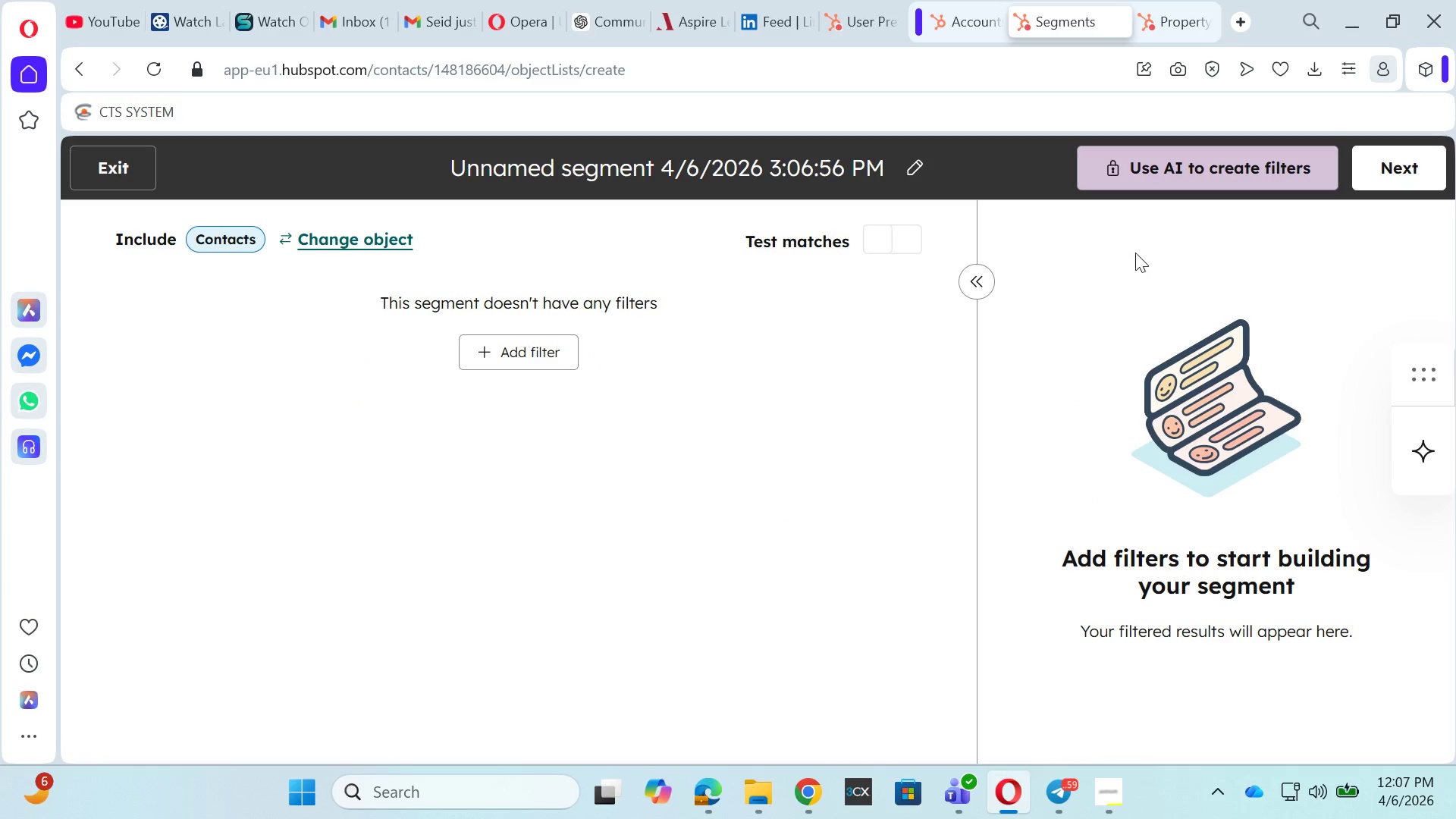 
wait(12.26)
 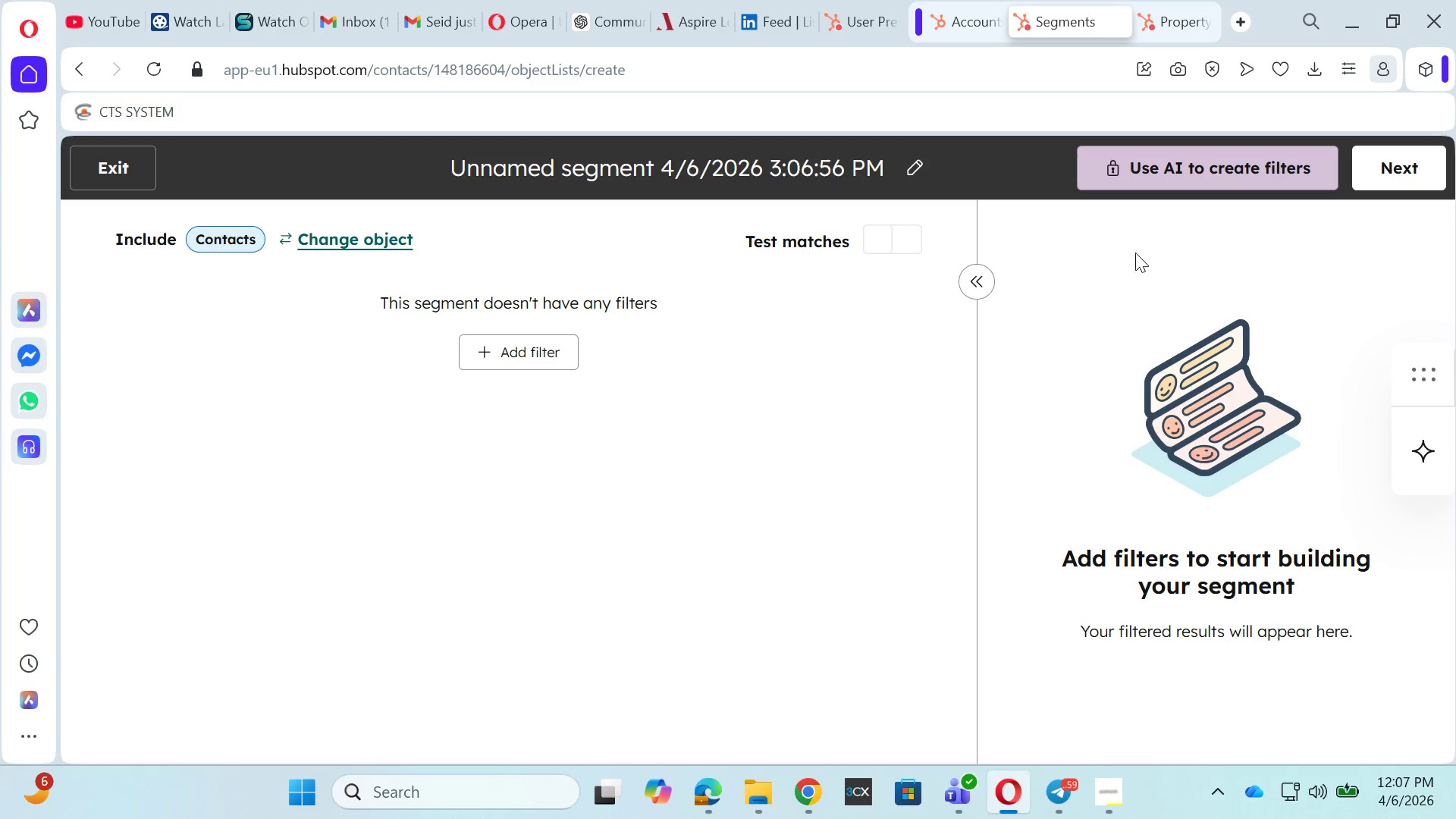 
left_click([513, 353])
 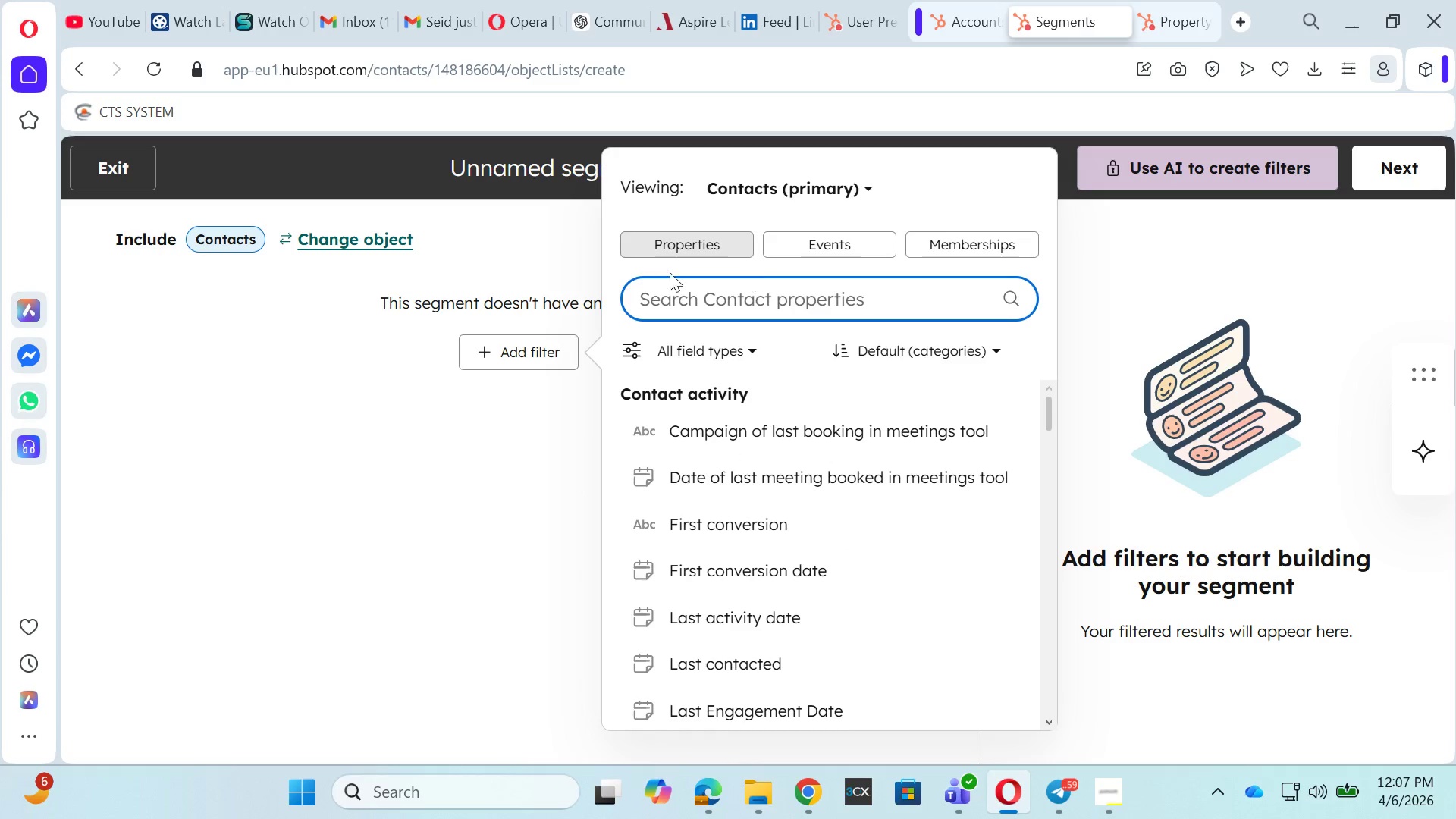 
wait(6.81)
 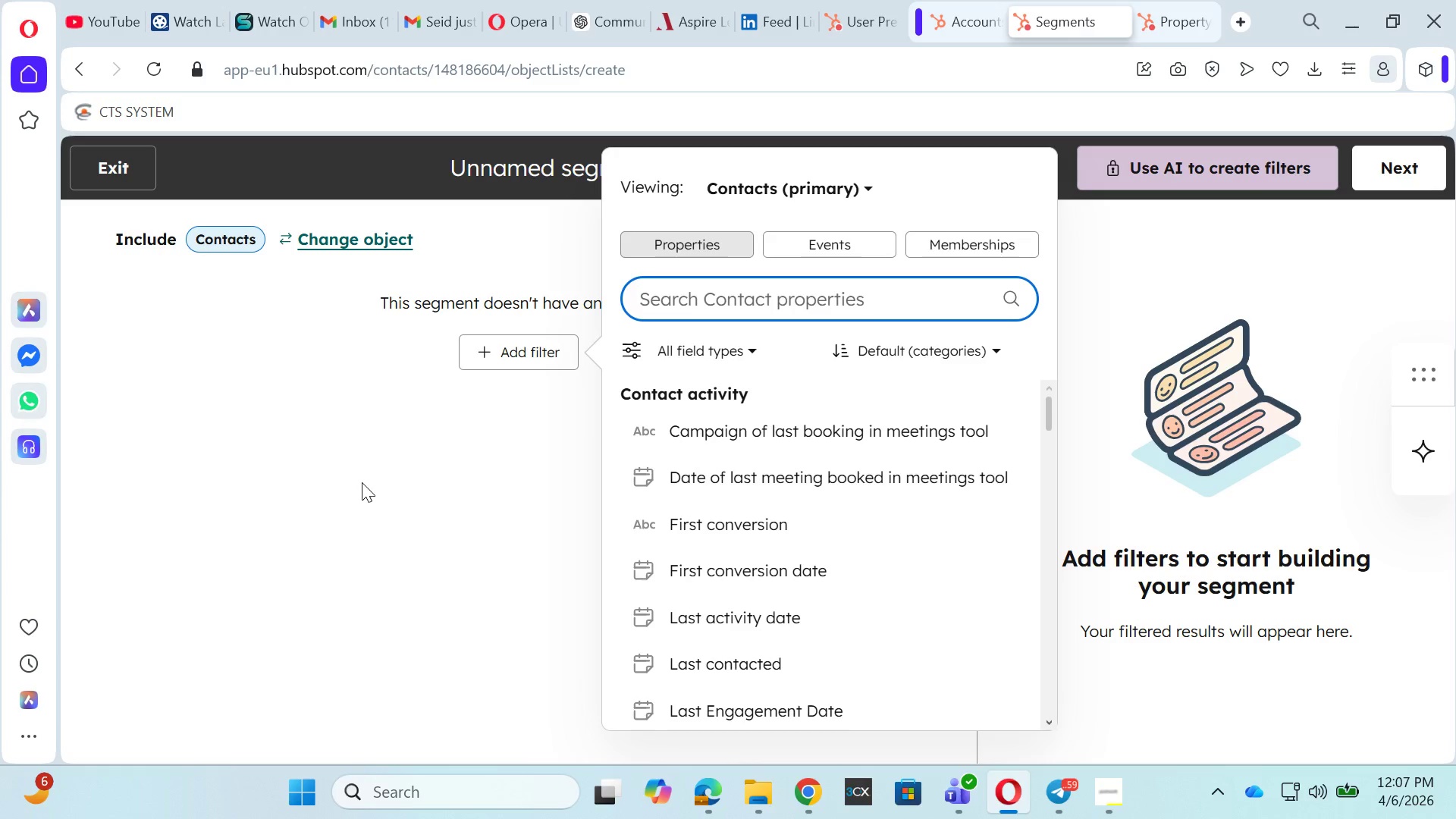 
left_click([838, 240])
 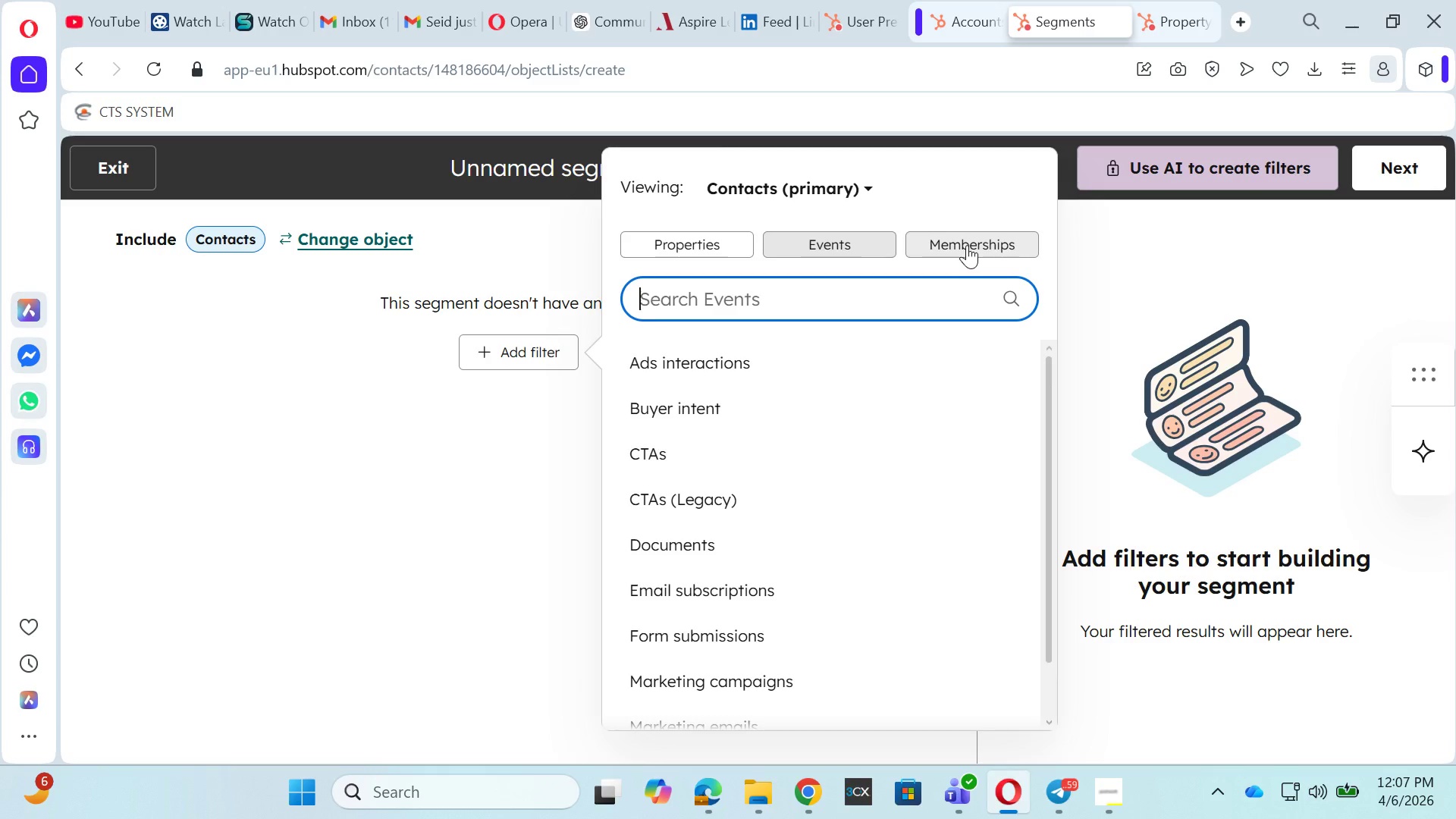 
left_click([967, 245])
 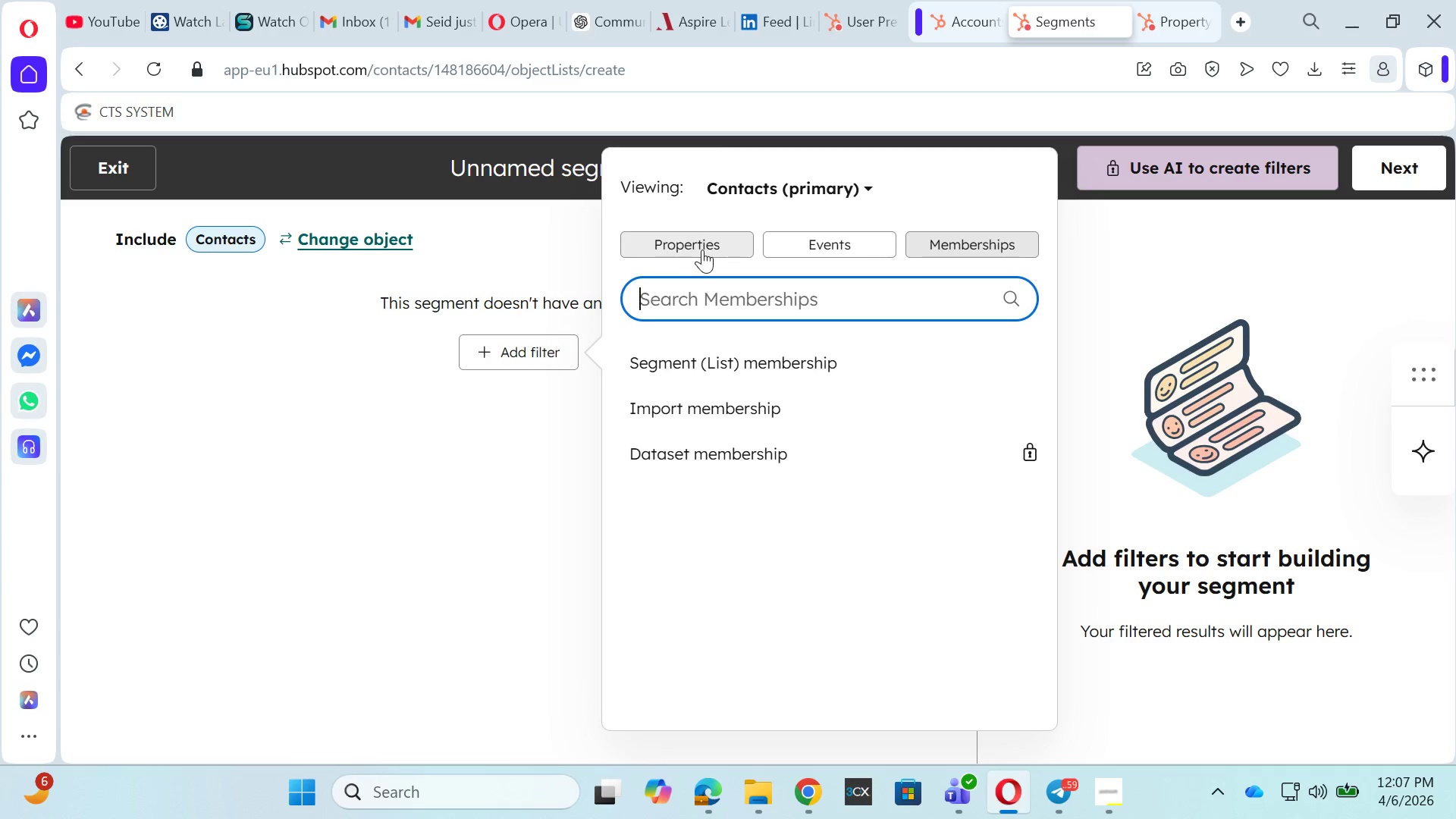 
left_click([702, 249])
 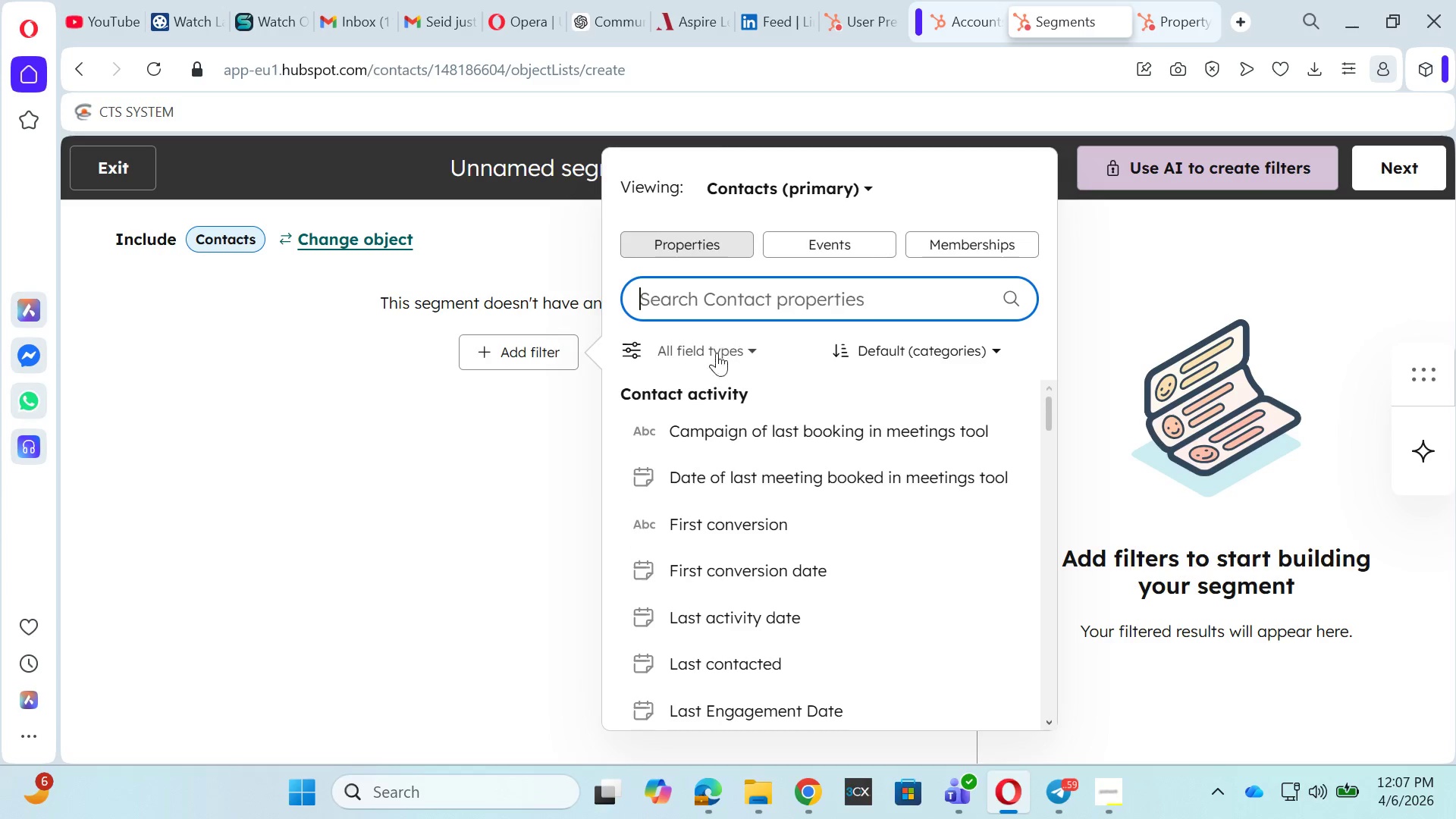 
scroll: coordinate [742, 571], scroll_direction: down, amount: 52.0
 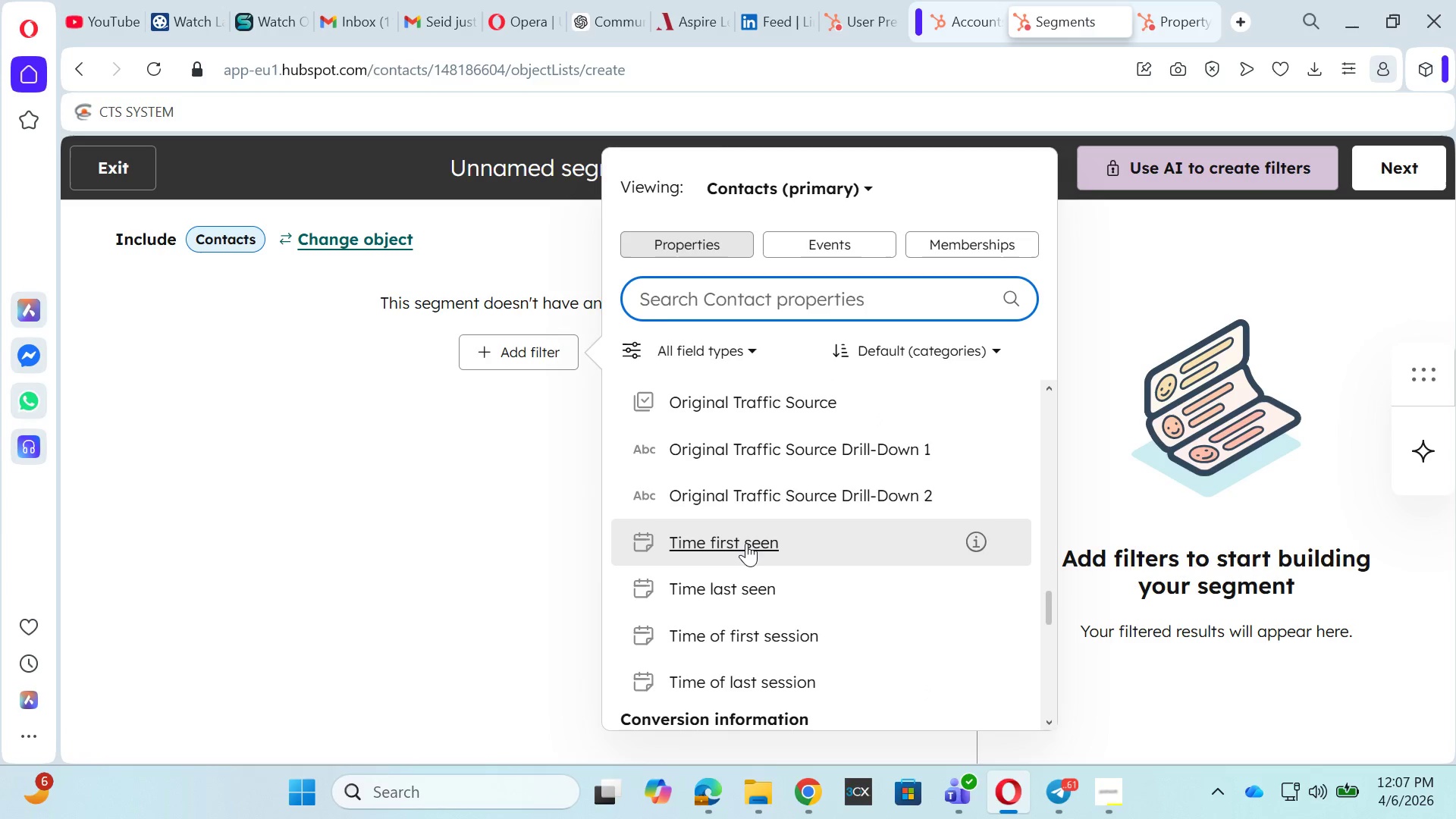 
scroll: coordinate [746, 543], scroll_direction: up, amount: 1.0
 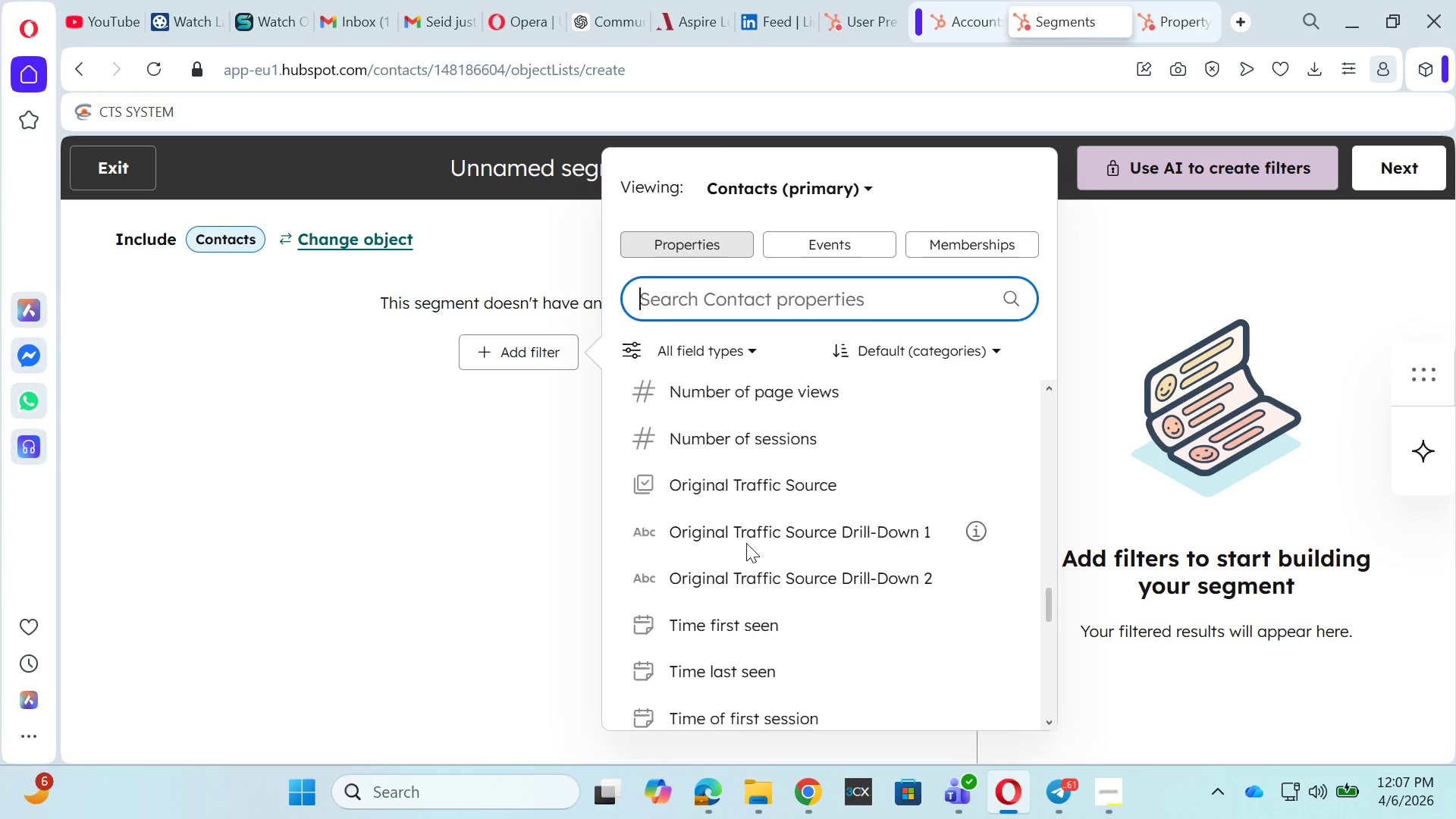 
scroll: coordinate [745, 544], scroll_direction: down, amount: 28.0
 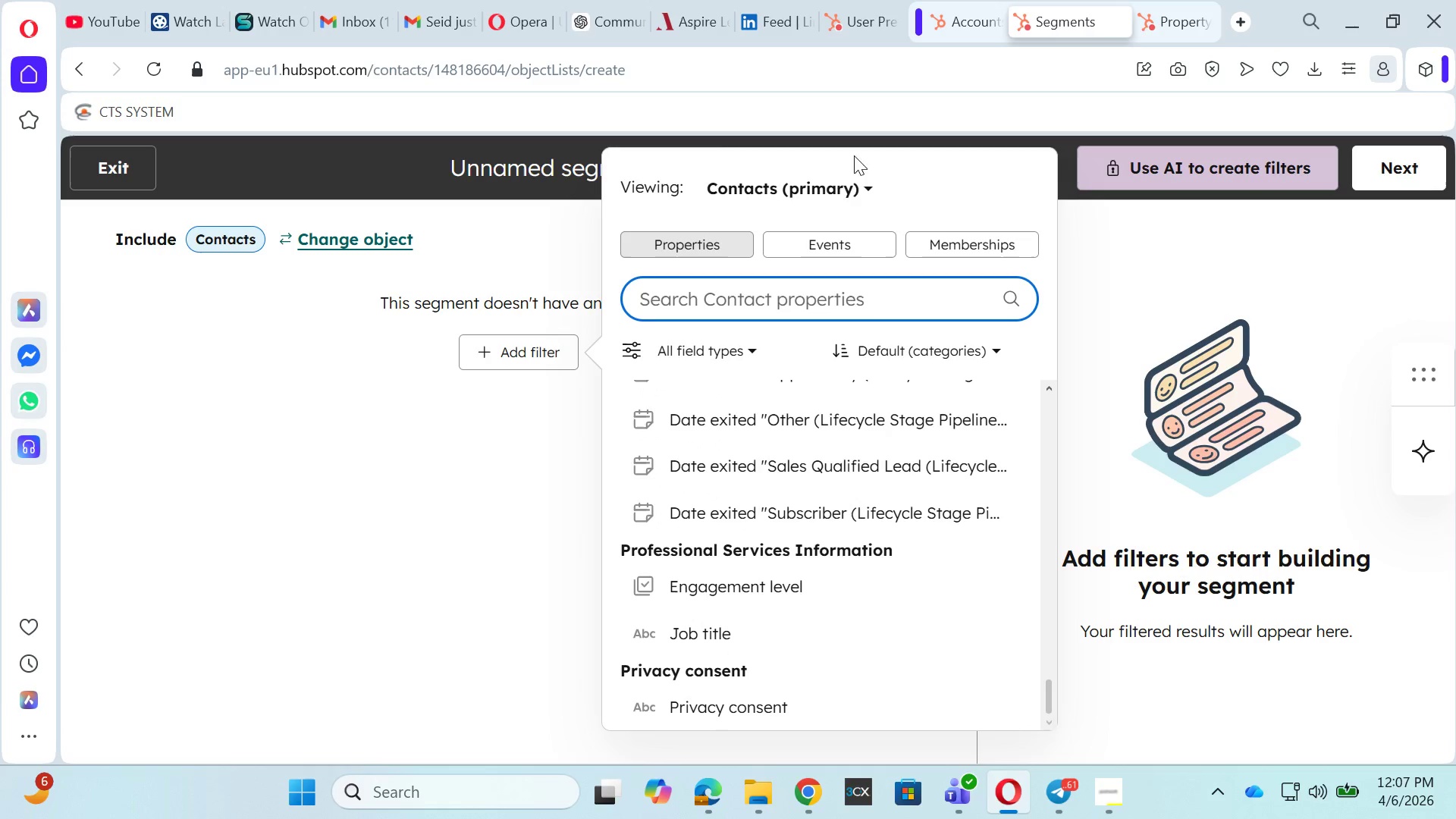 
left_click([856, 242])
 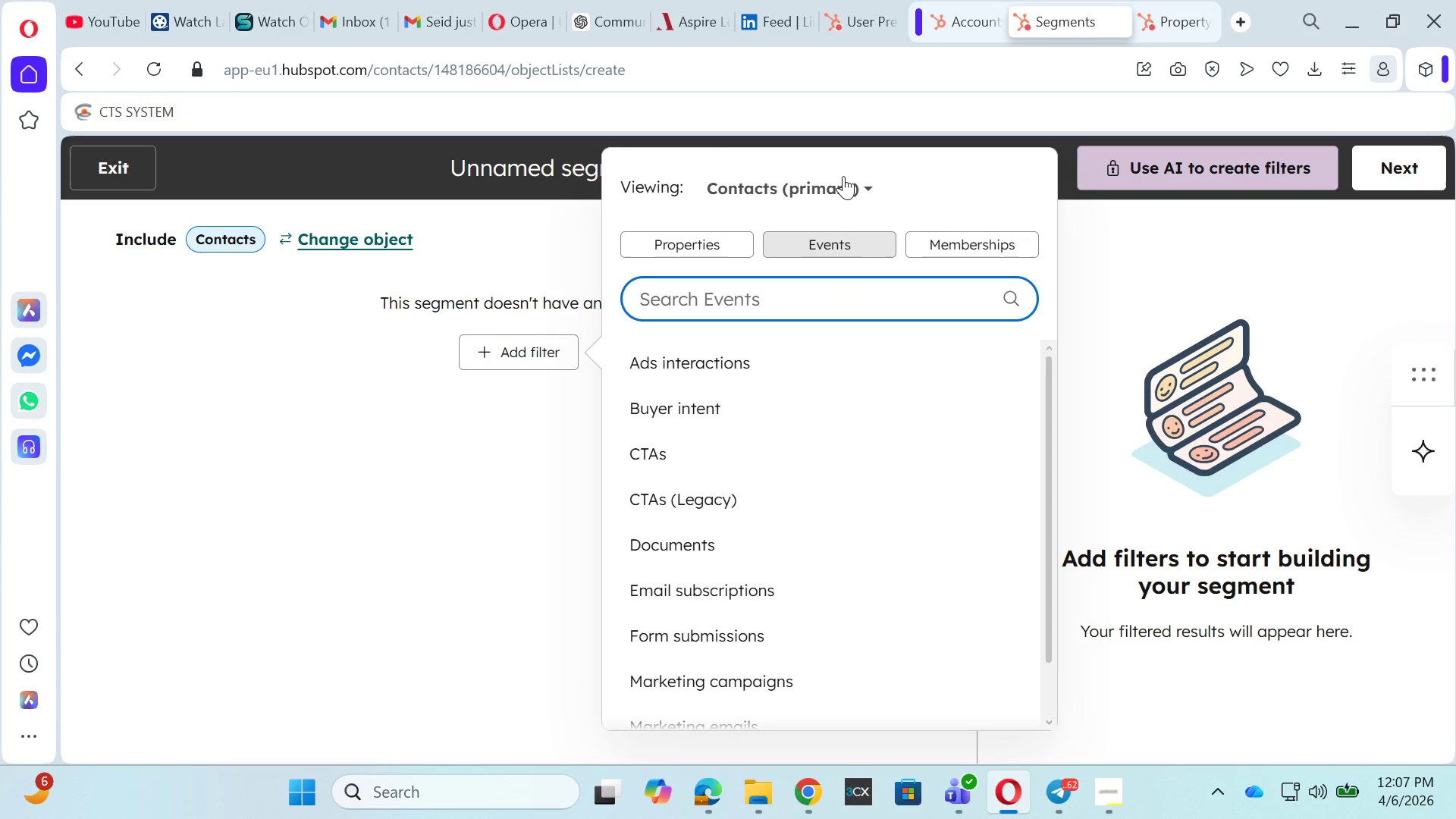 
left_click([846, 176])
 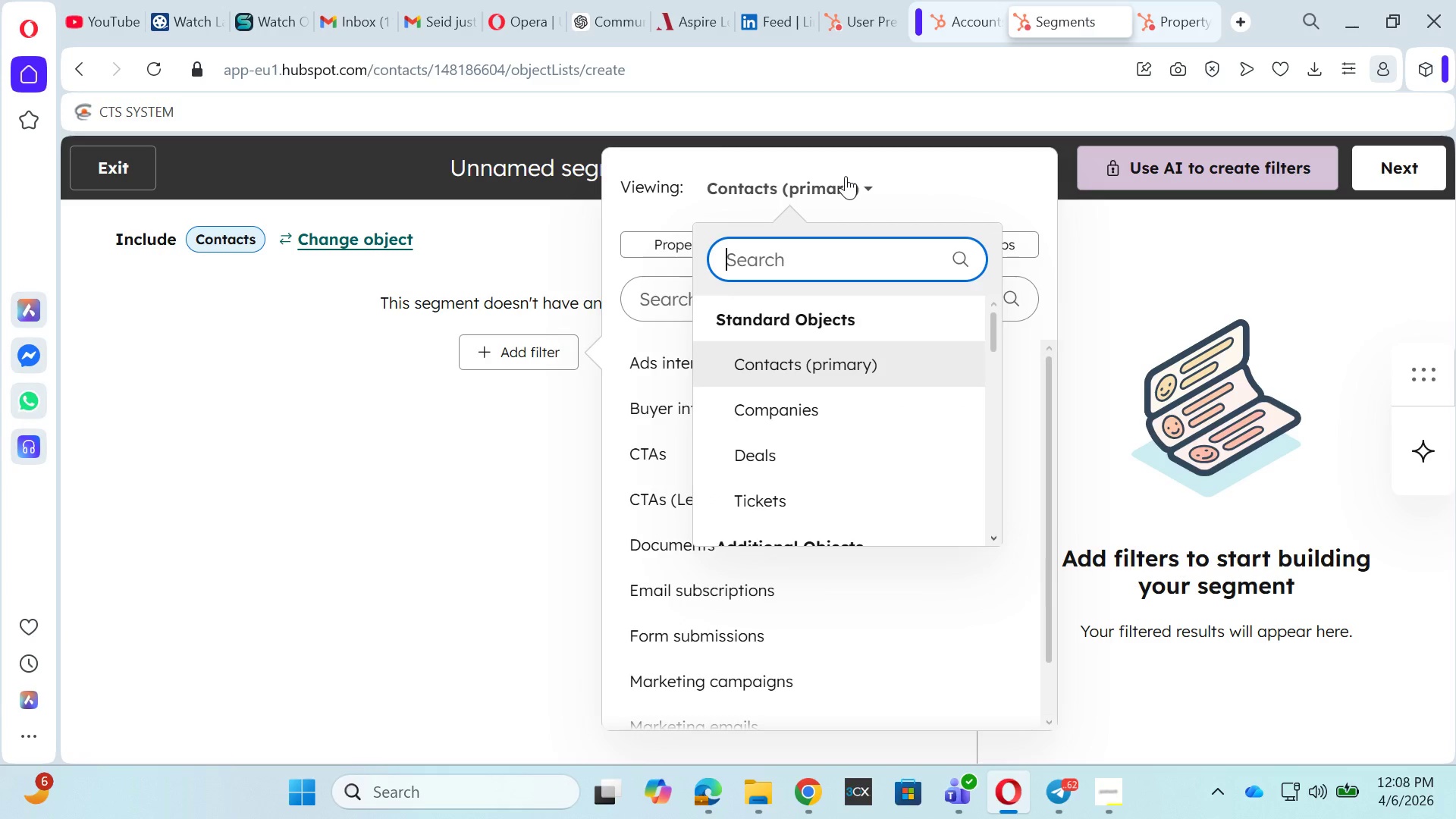 
left_click([846, 176])
 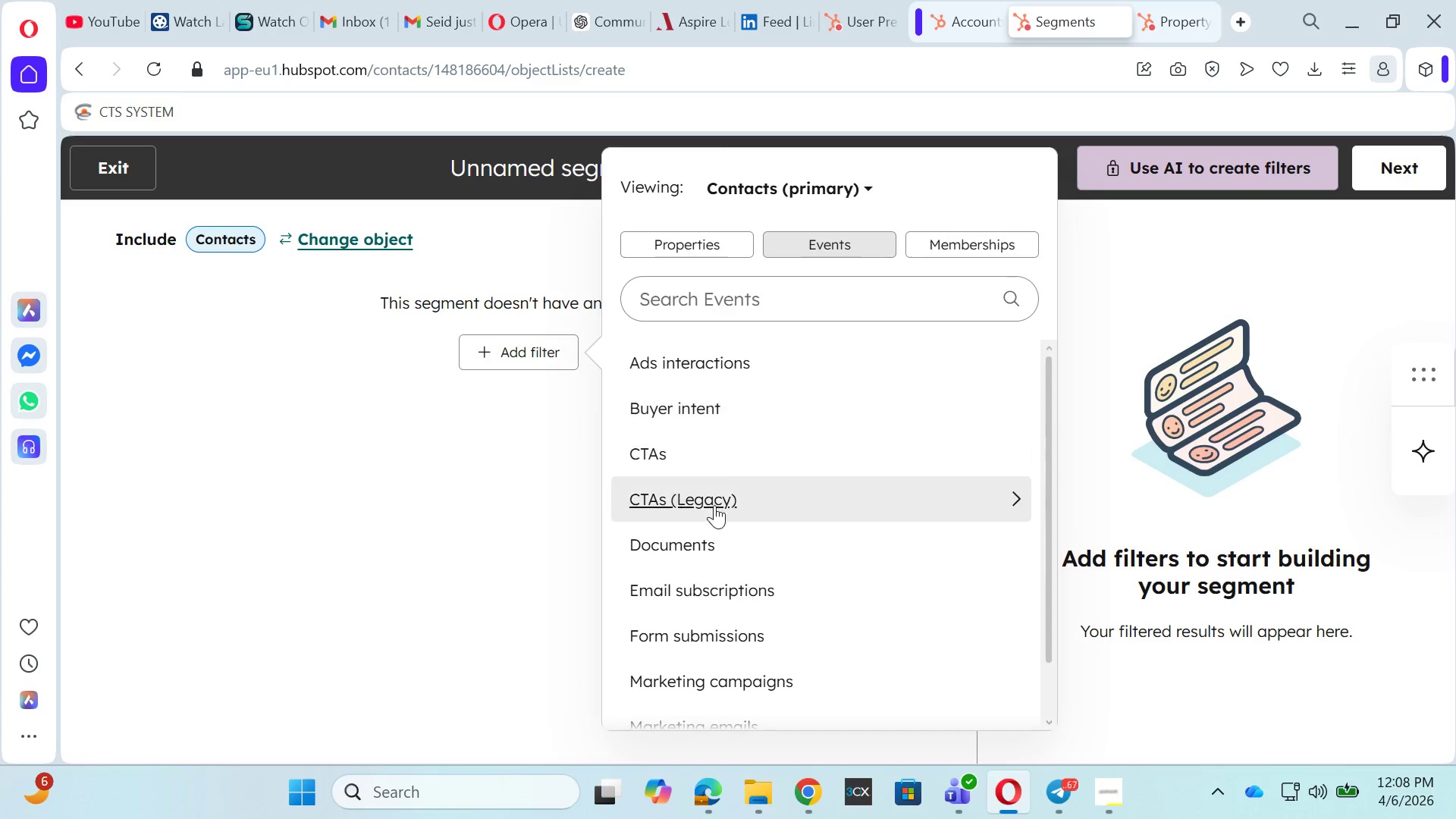 
scroll: coordinate [722, 563], scroll_direction: down, amount: 5.0
 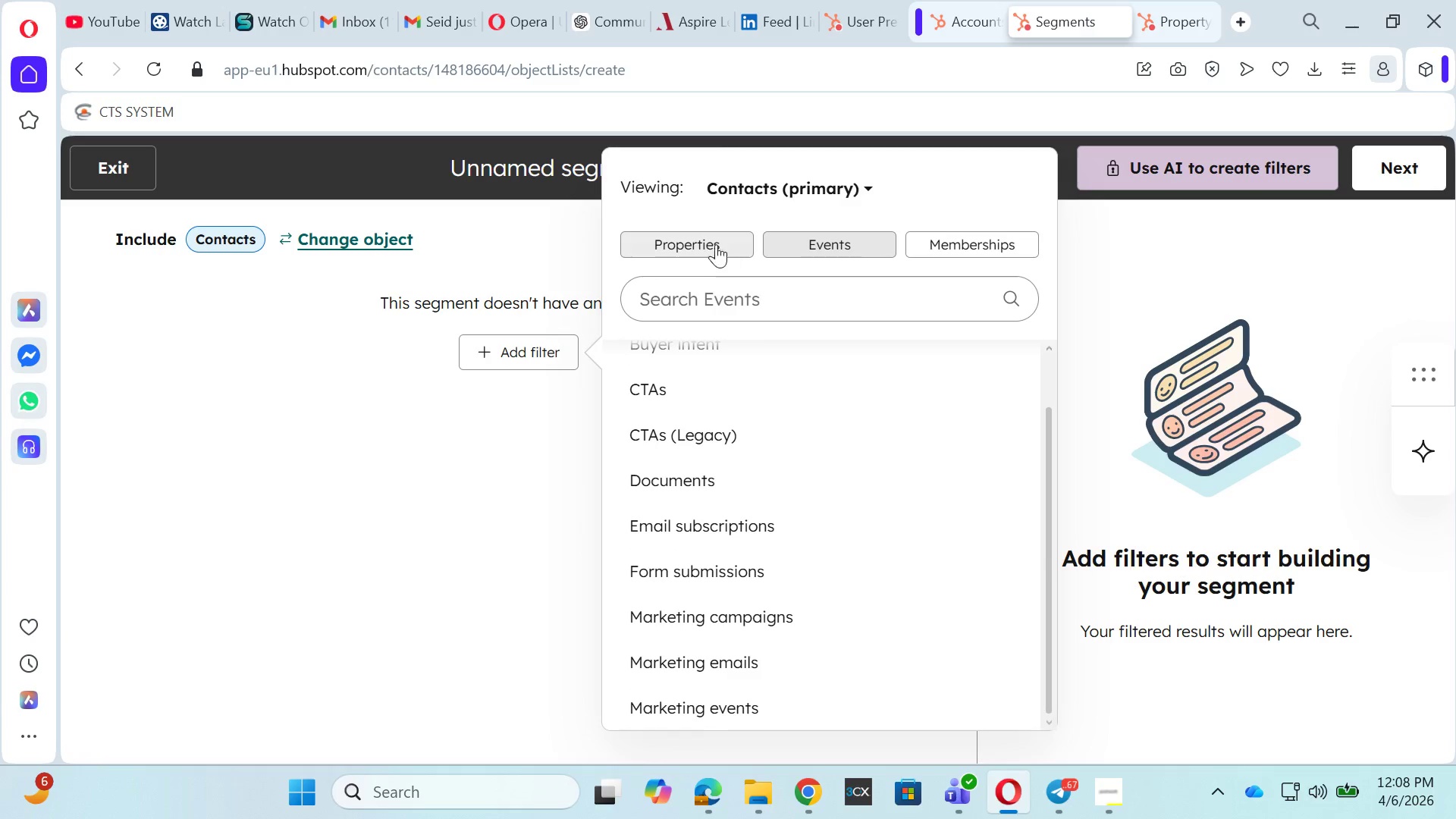 
left_click([714, 243])
 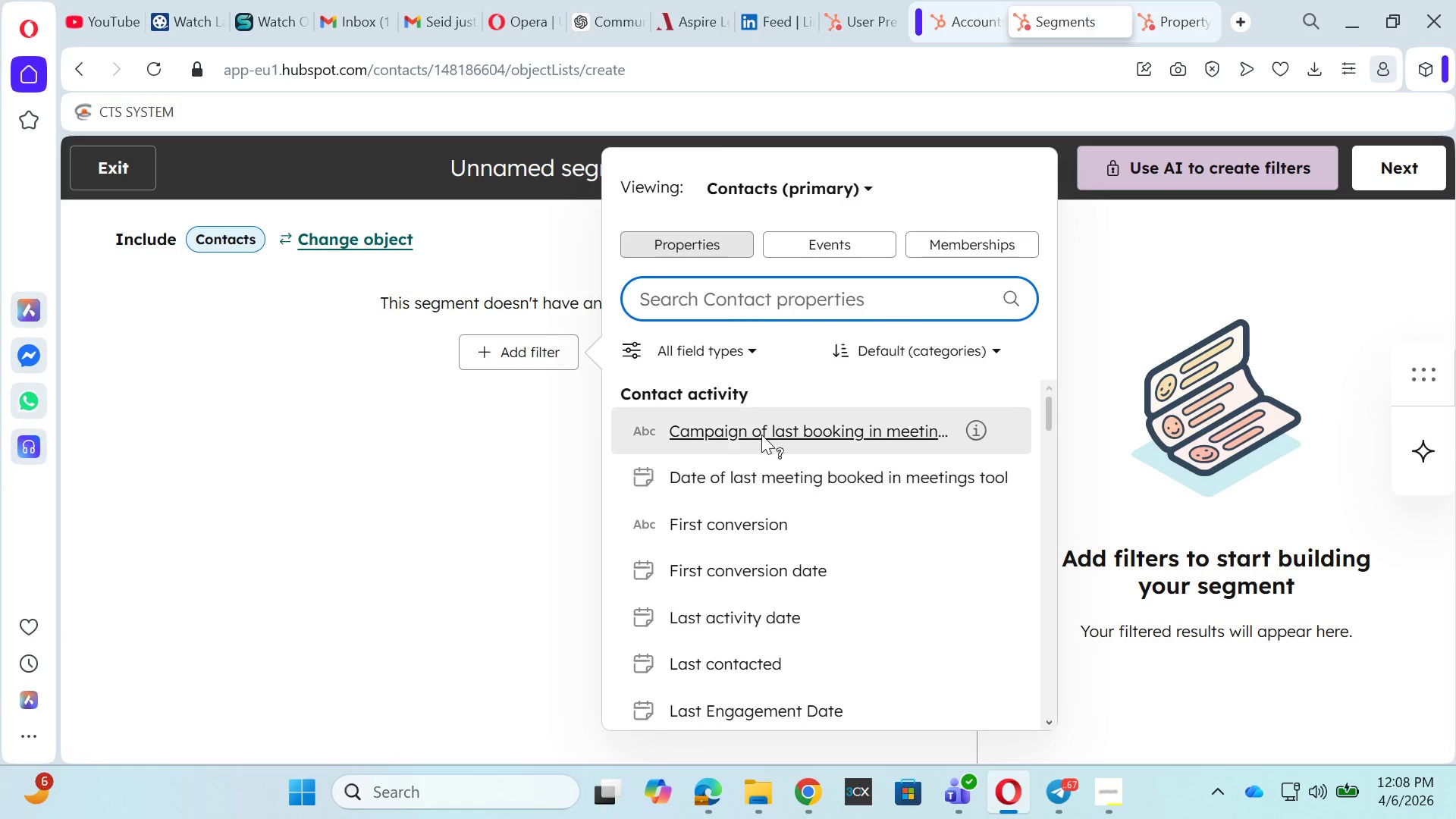 
scroll: coordinate [727, 583], scroll_direction: down, amount: 2.0
 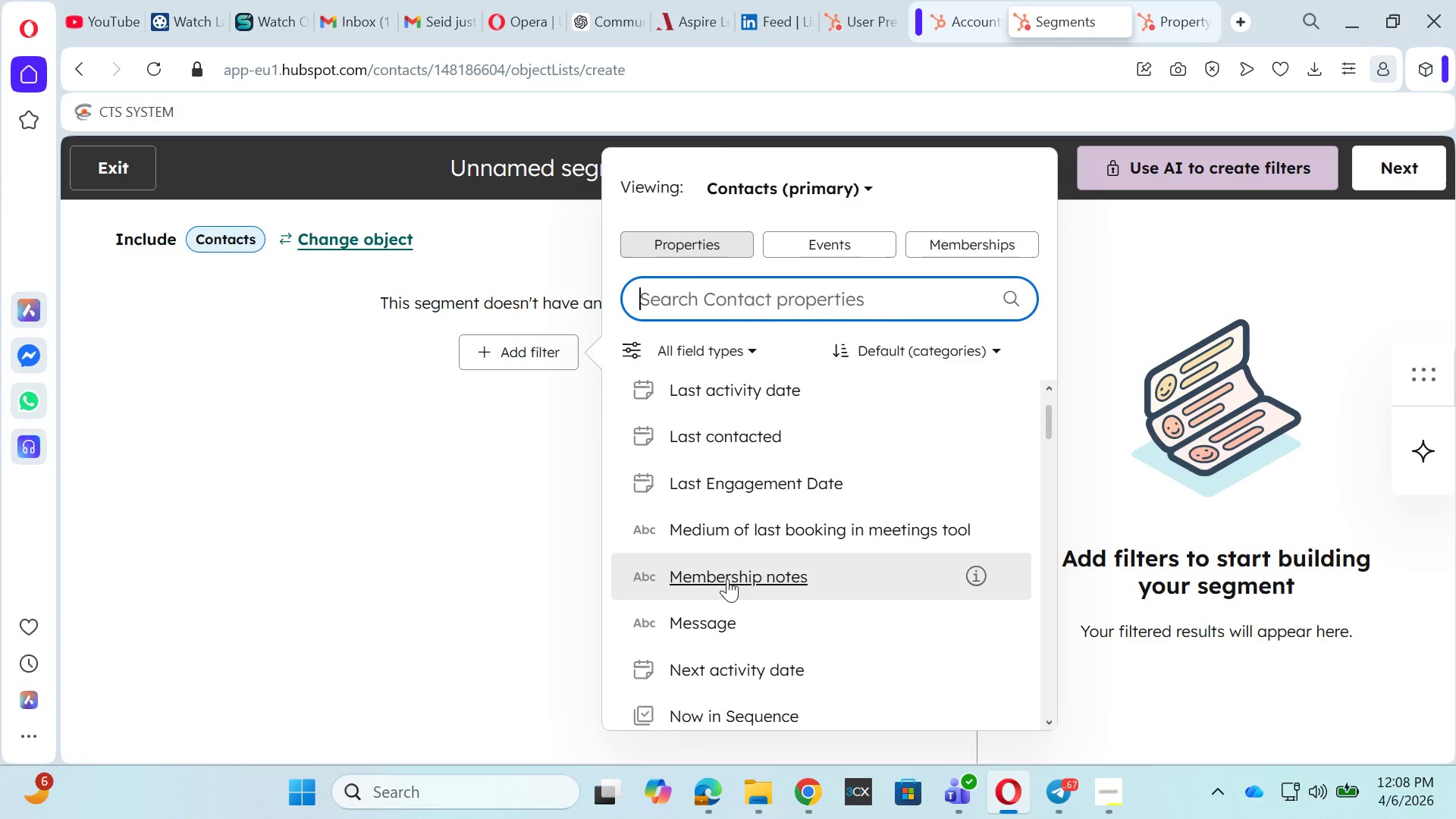 
scroll: coordinate [727, 579], scroll_direction: up, amount: 3.0
 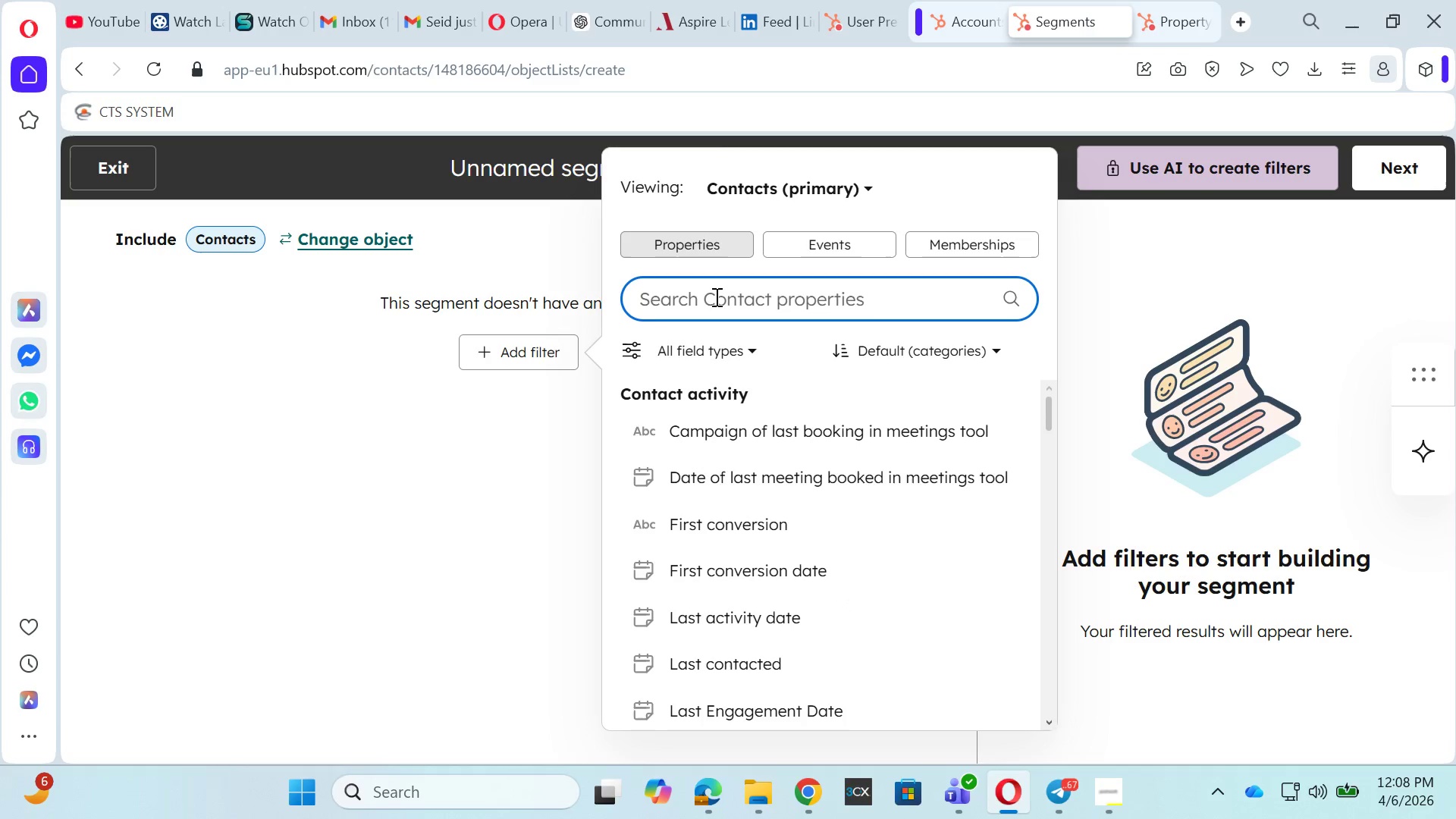 
left_click([715, 297])
 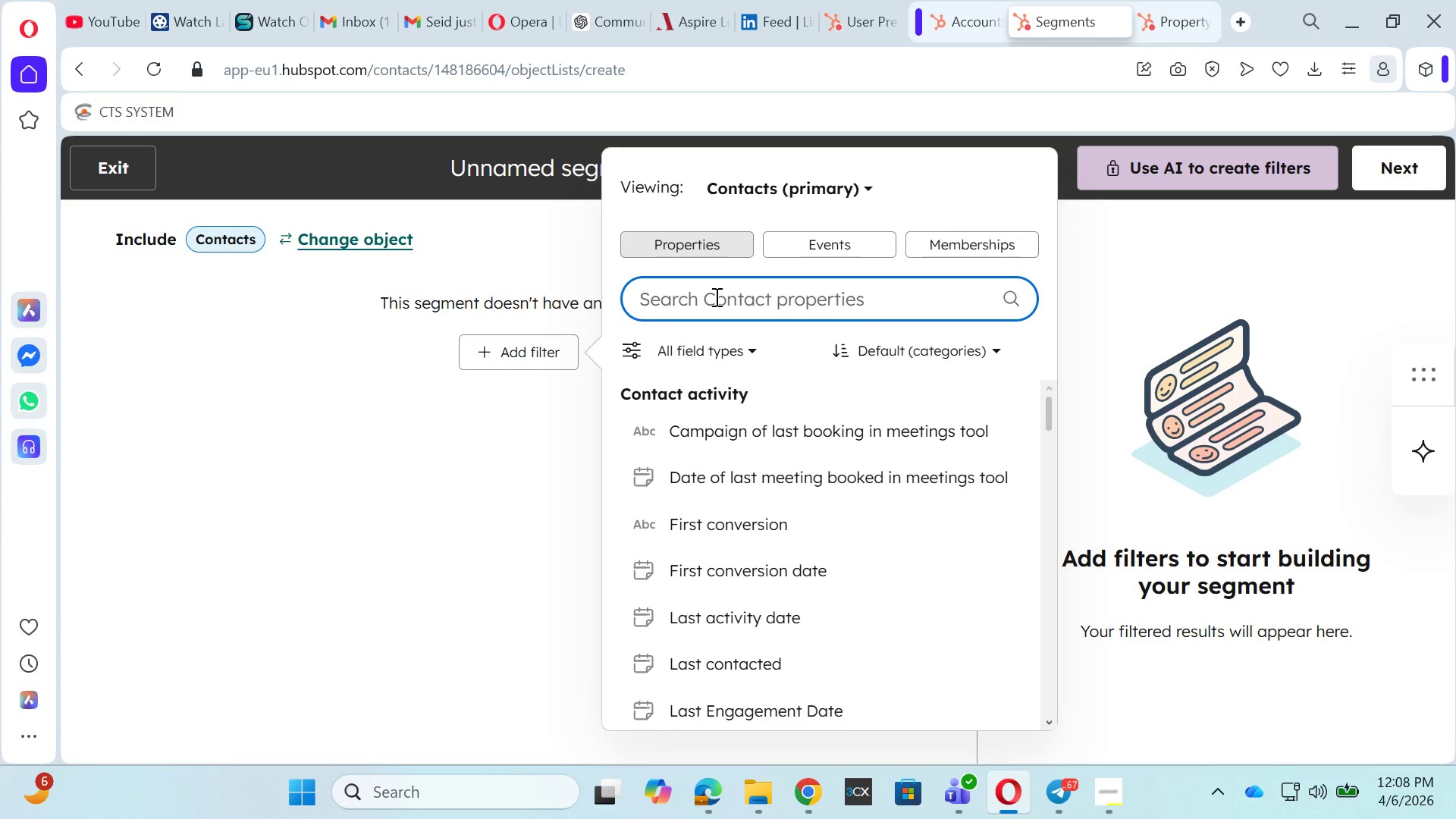 
type(offline)
 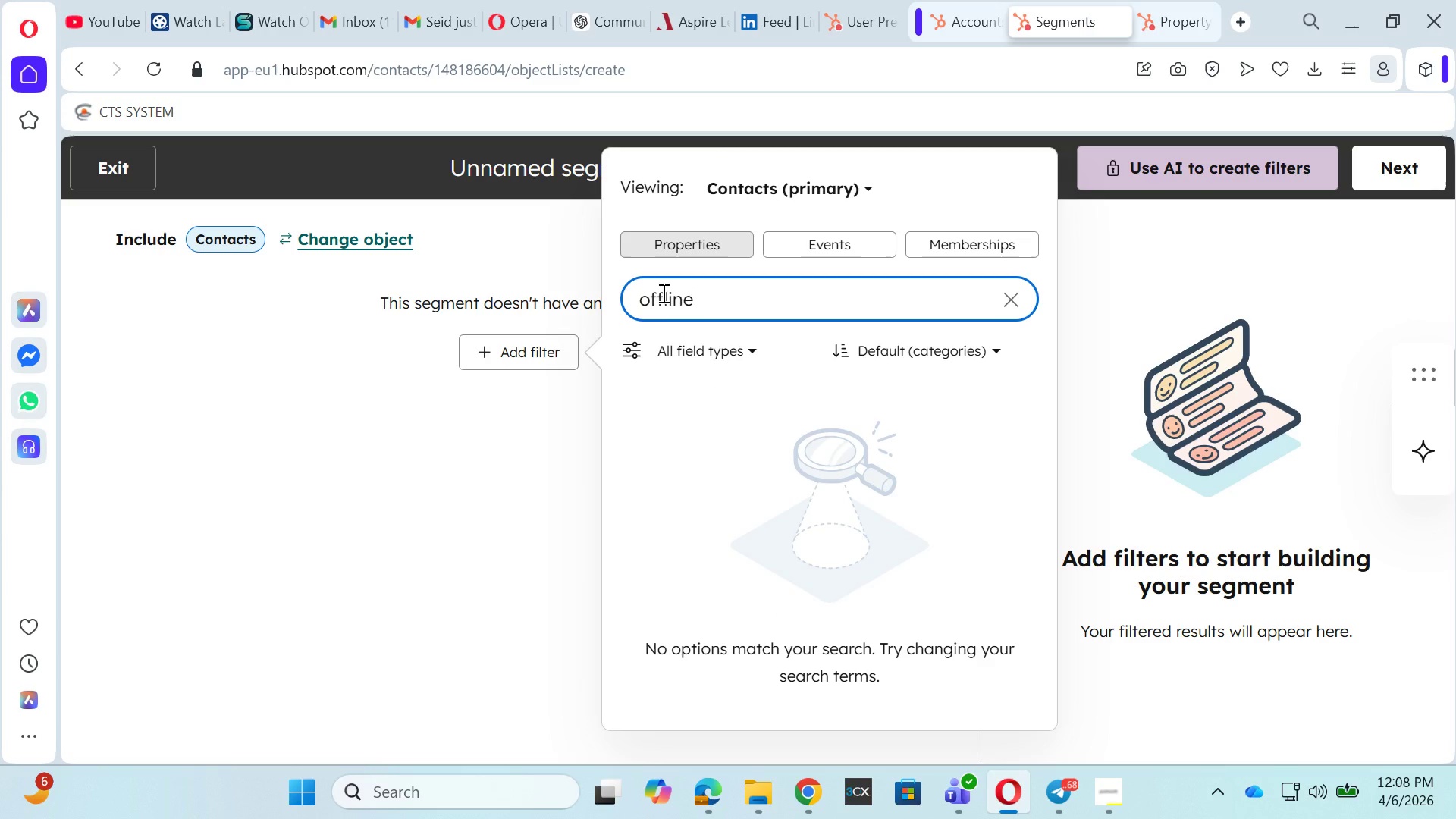 
left_click([662, 293])
 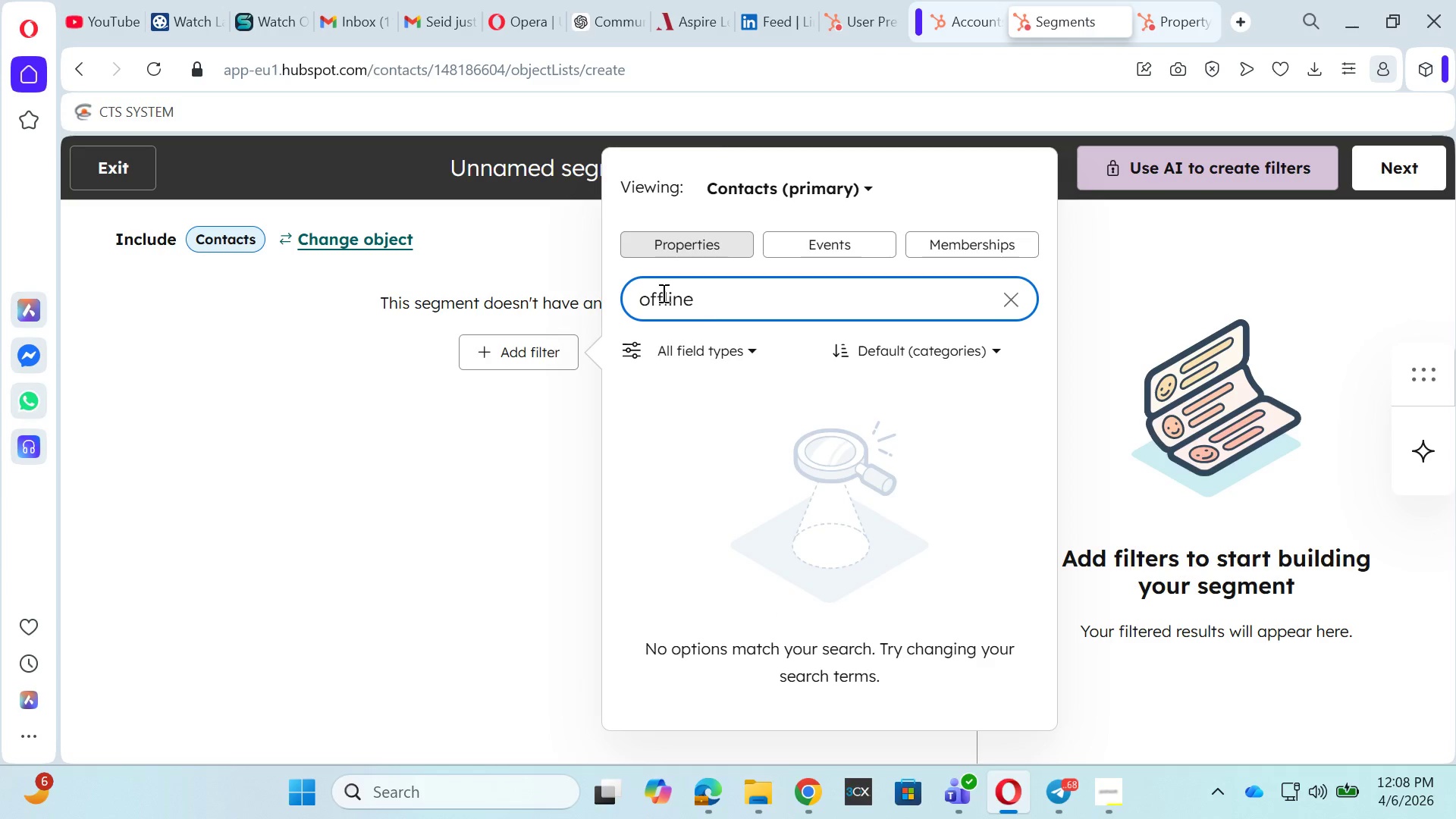 
key(Space)
 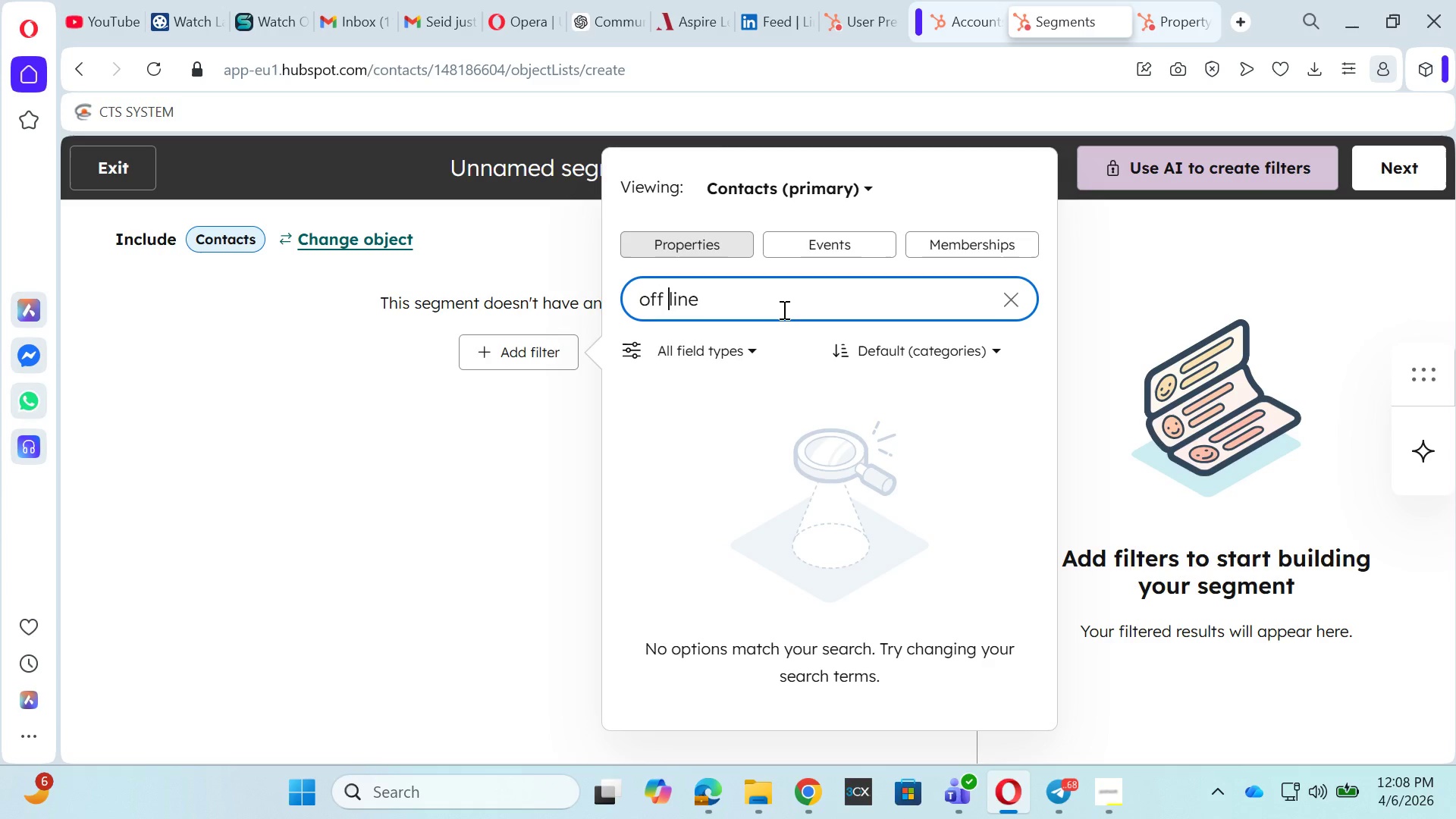 
left_click([782, 309])
 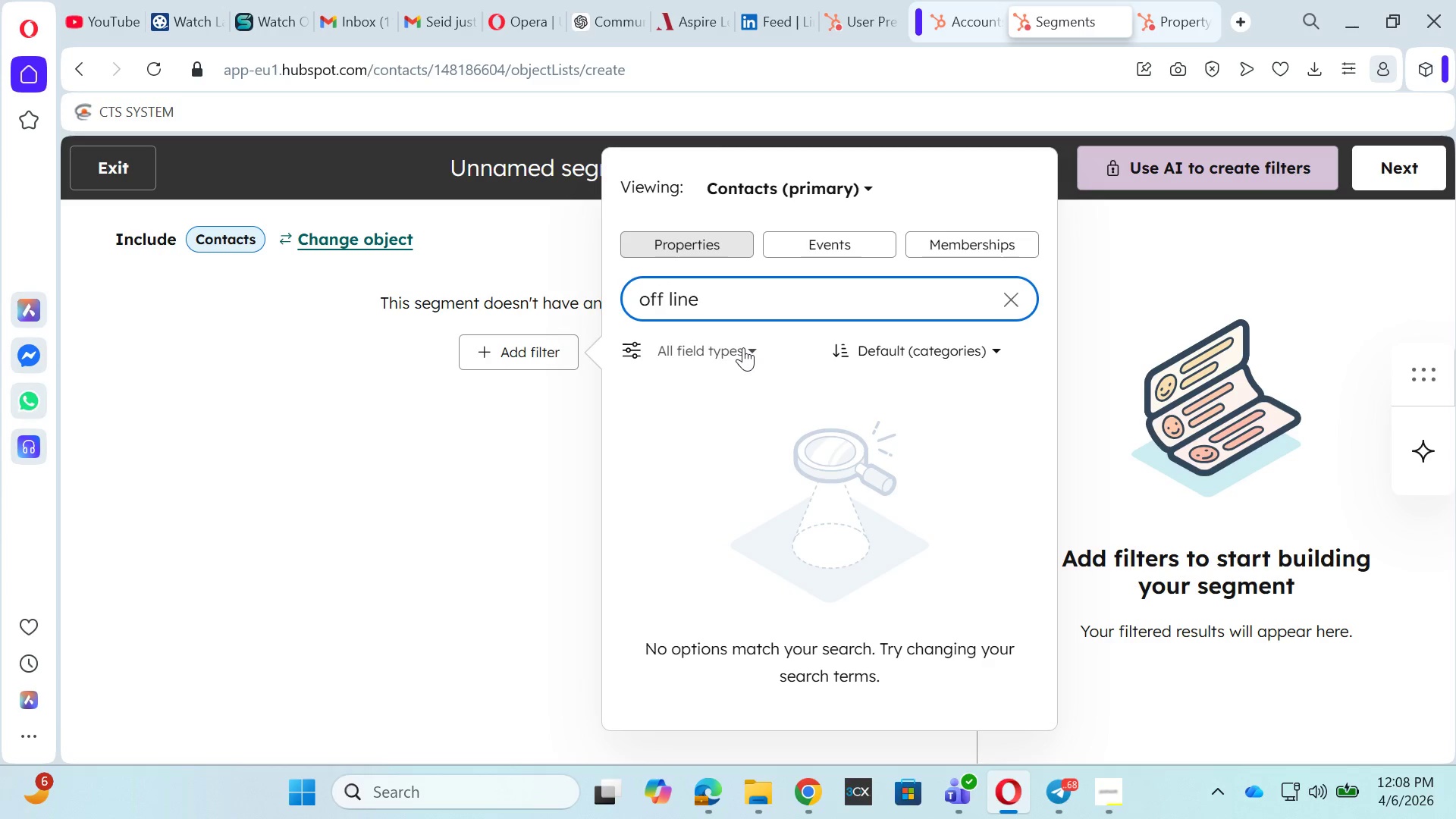 
left_click([743, 347])
 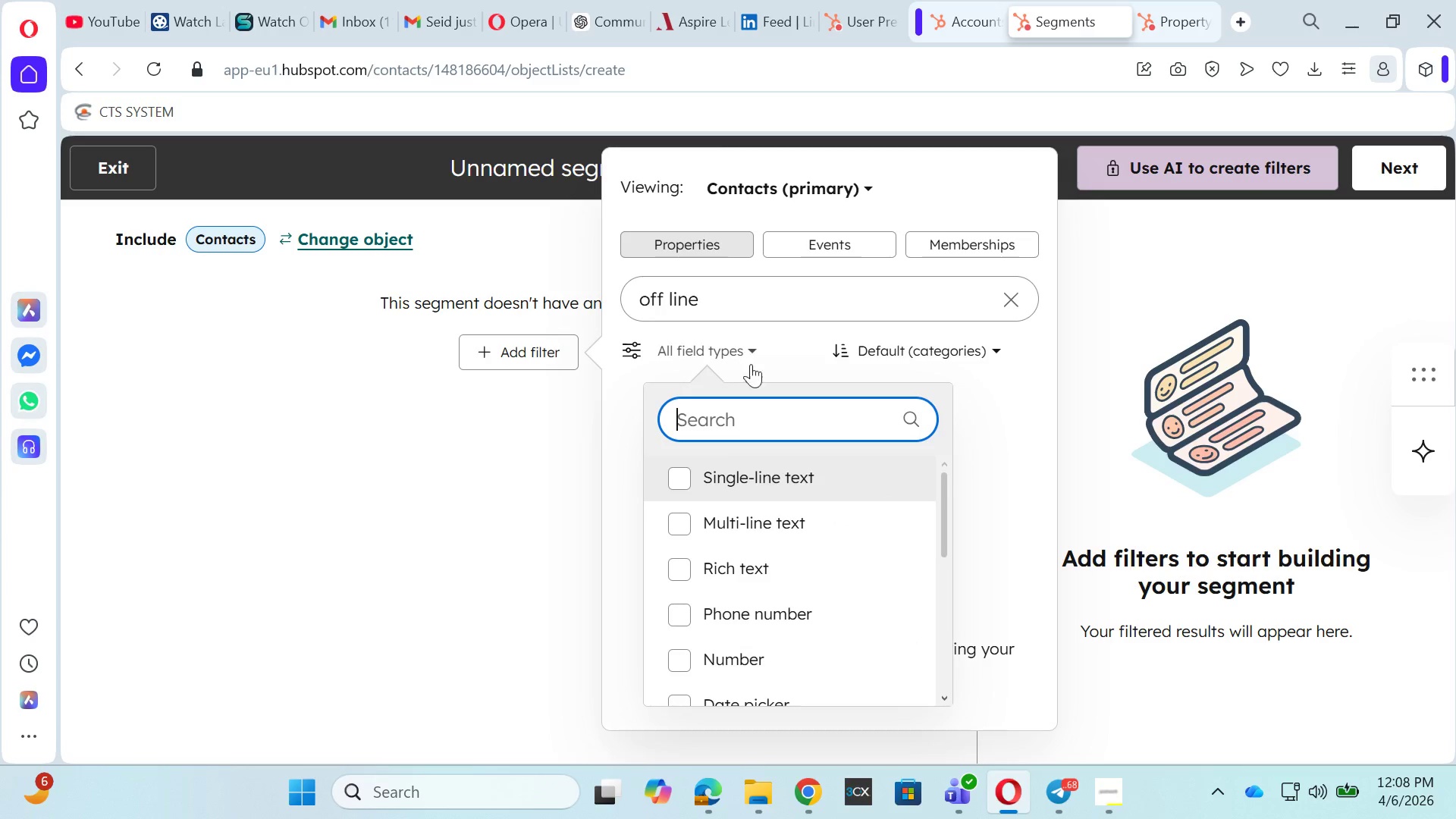 
scroll: coordinate [755, 651], scroll_direction: down, amount: 5.0
 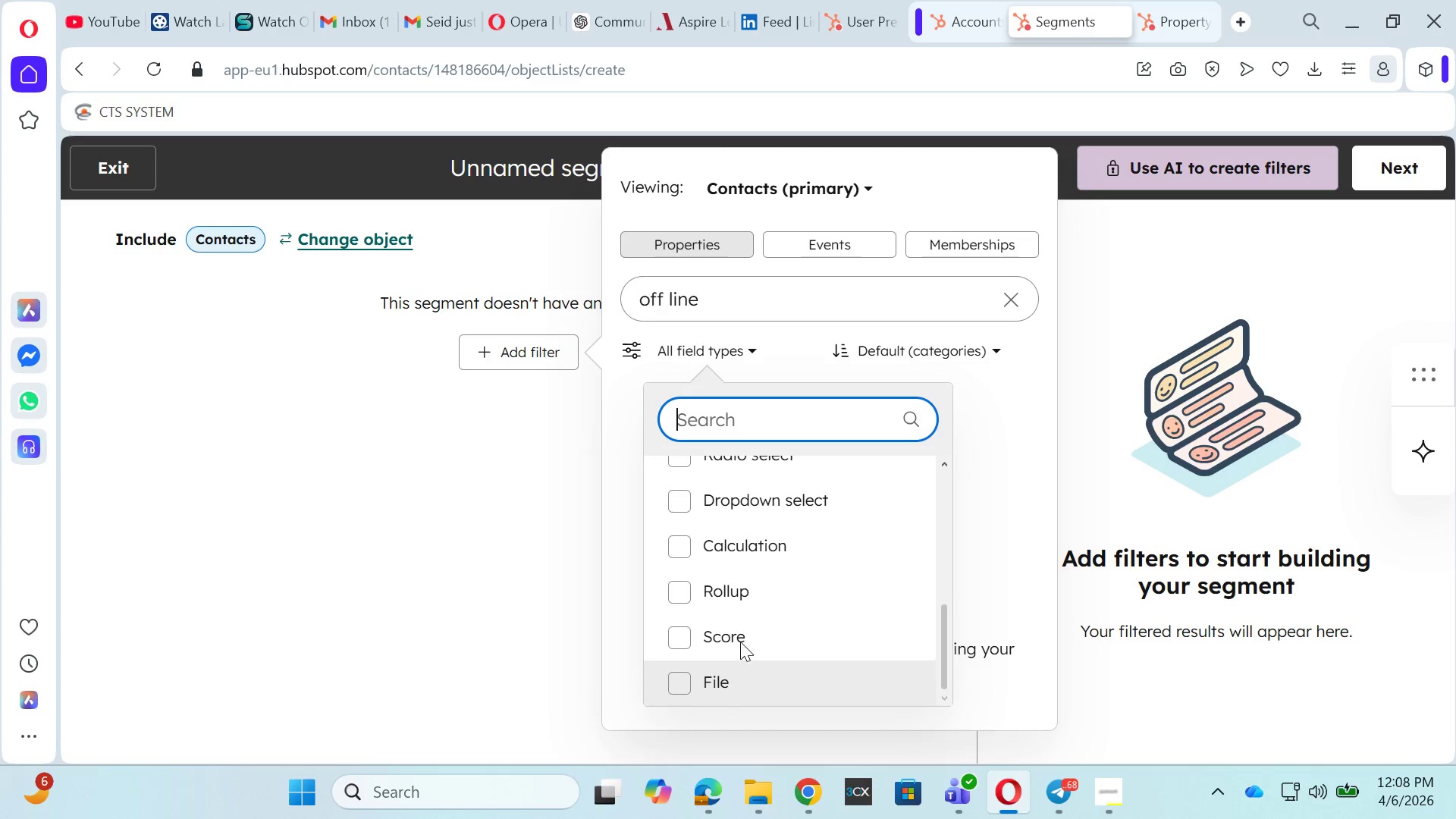 
scroll: coordinate [751, 611], scroll_direction: up, amount: 7.0
 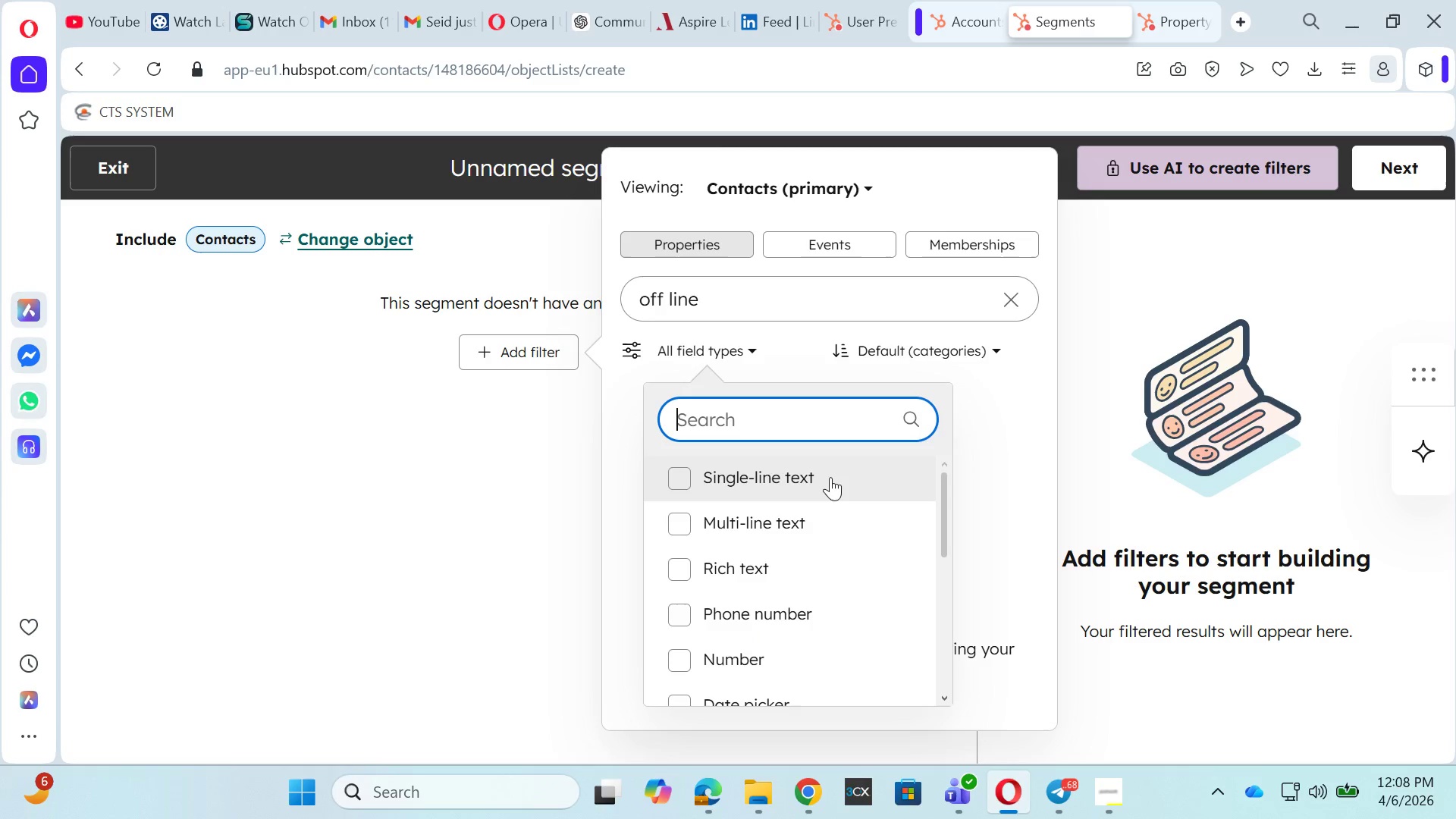 
left_click([830, 477])
 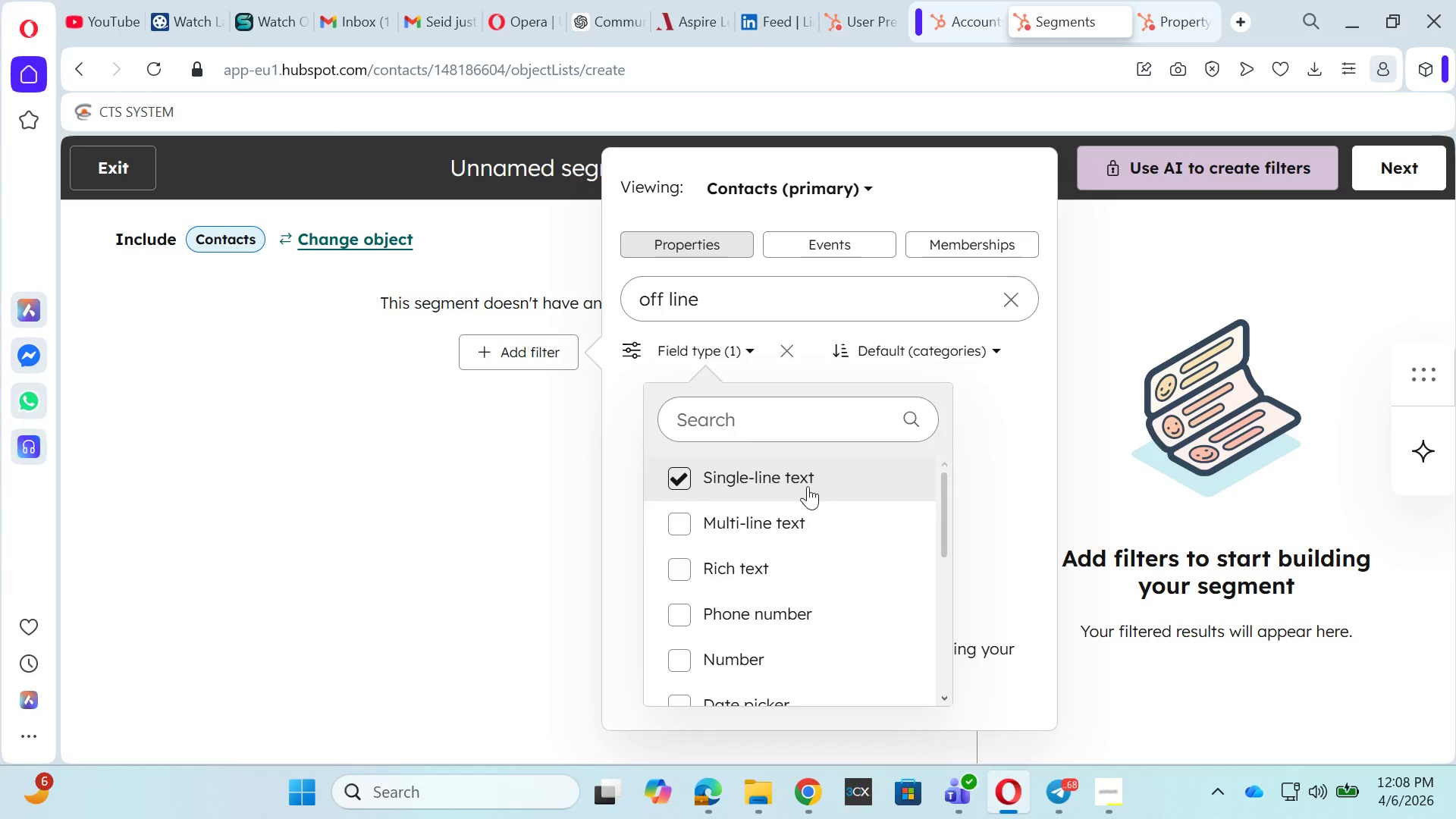 
scroll: coordinate [760, 645], scroll_direction: down, amount: 2.0
 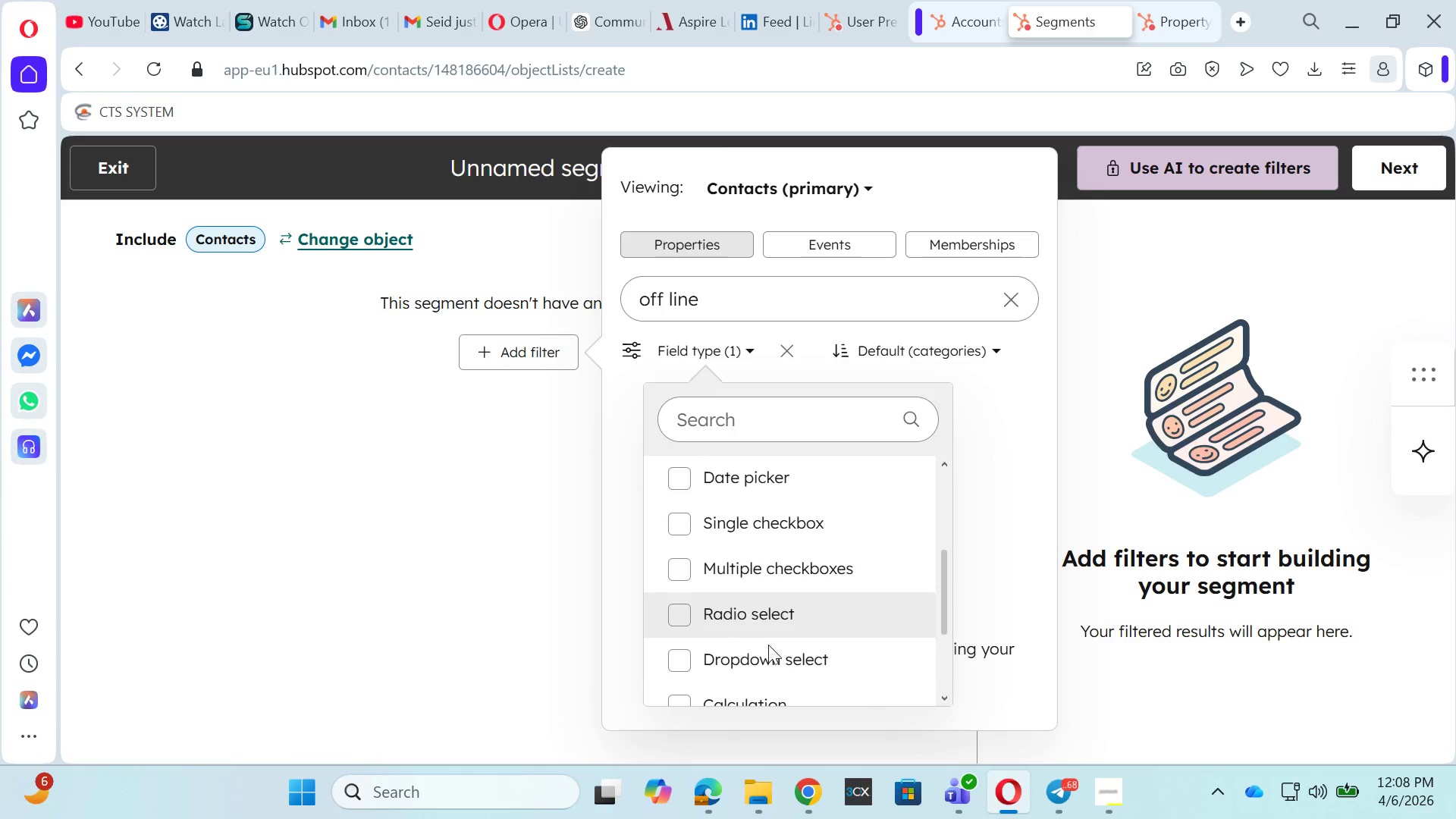 
left_click([760, 669])
 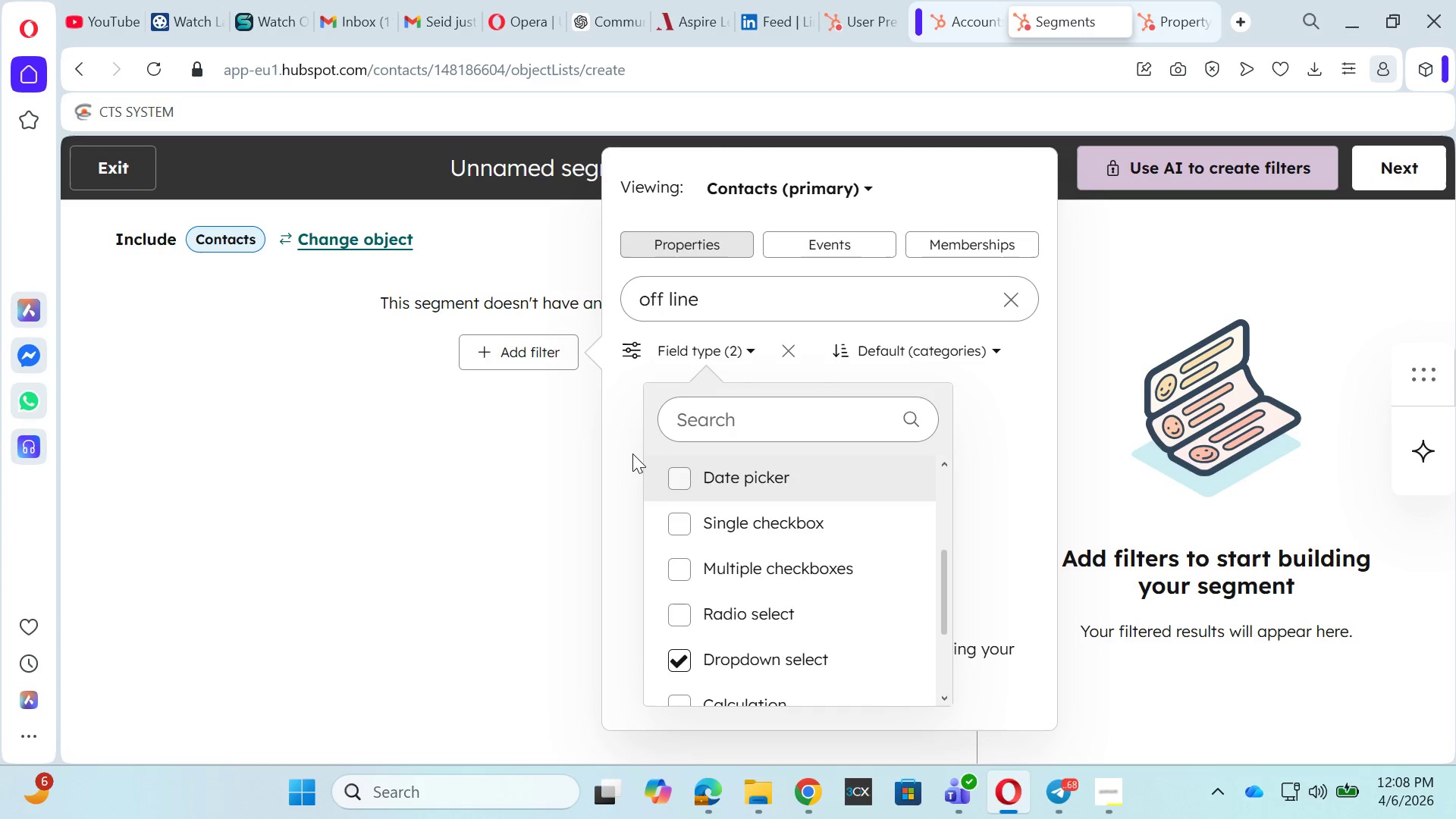 
left_click([629, 448])
 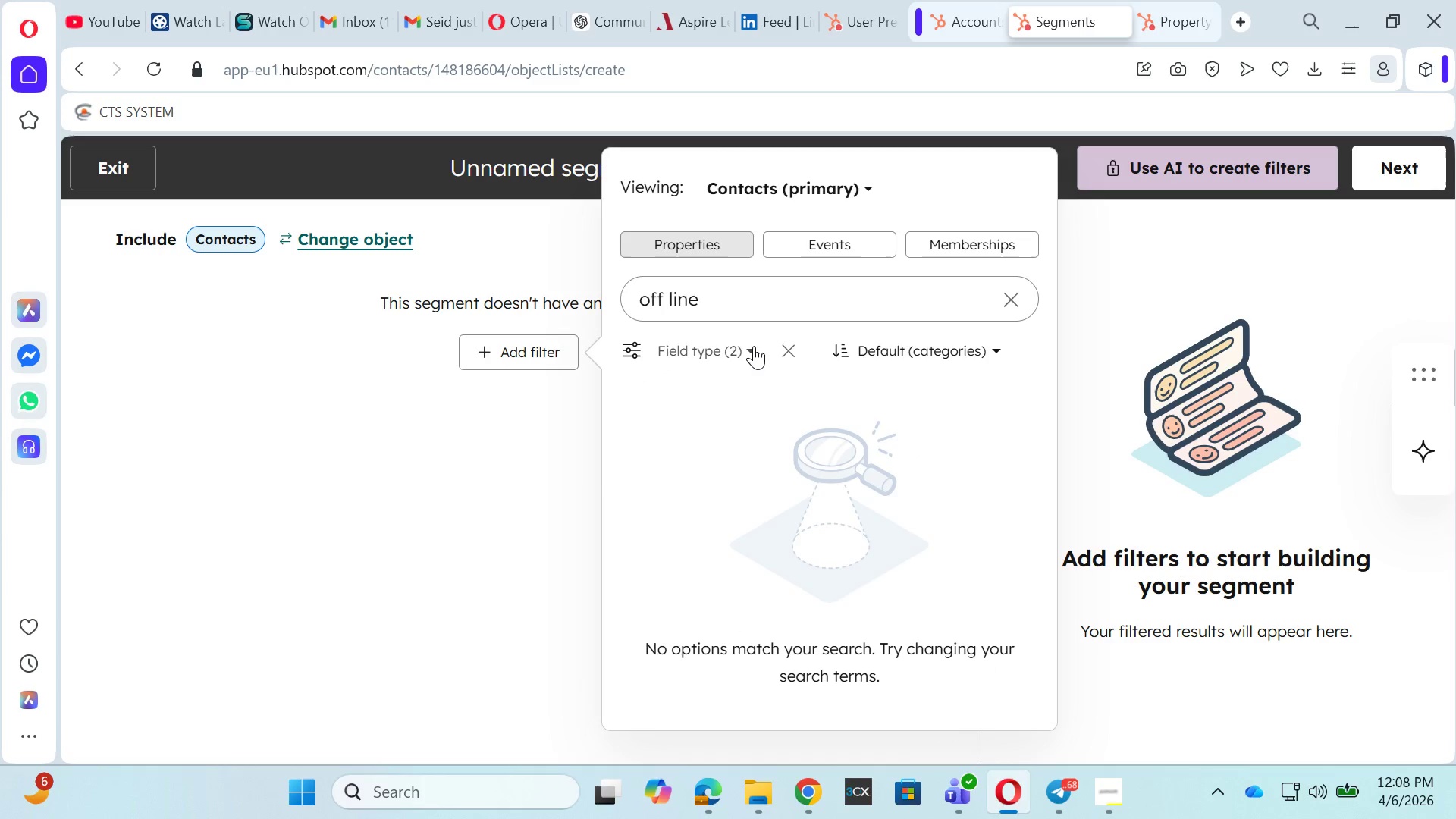 
left_click([750, 346])
 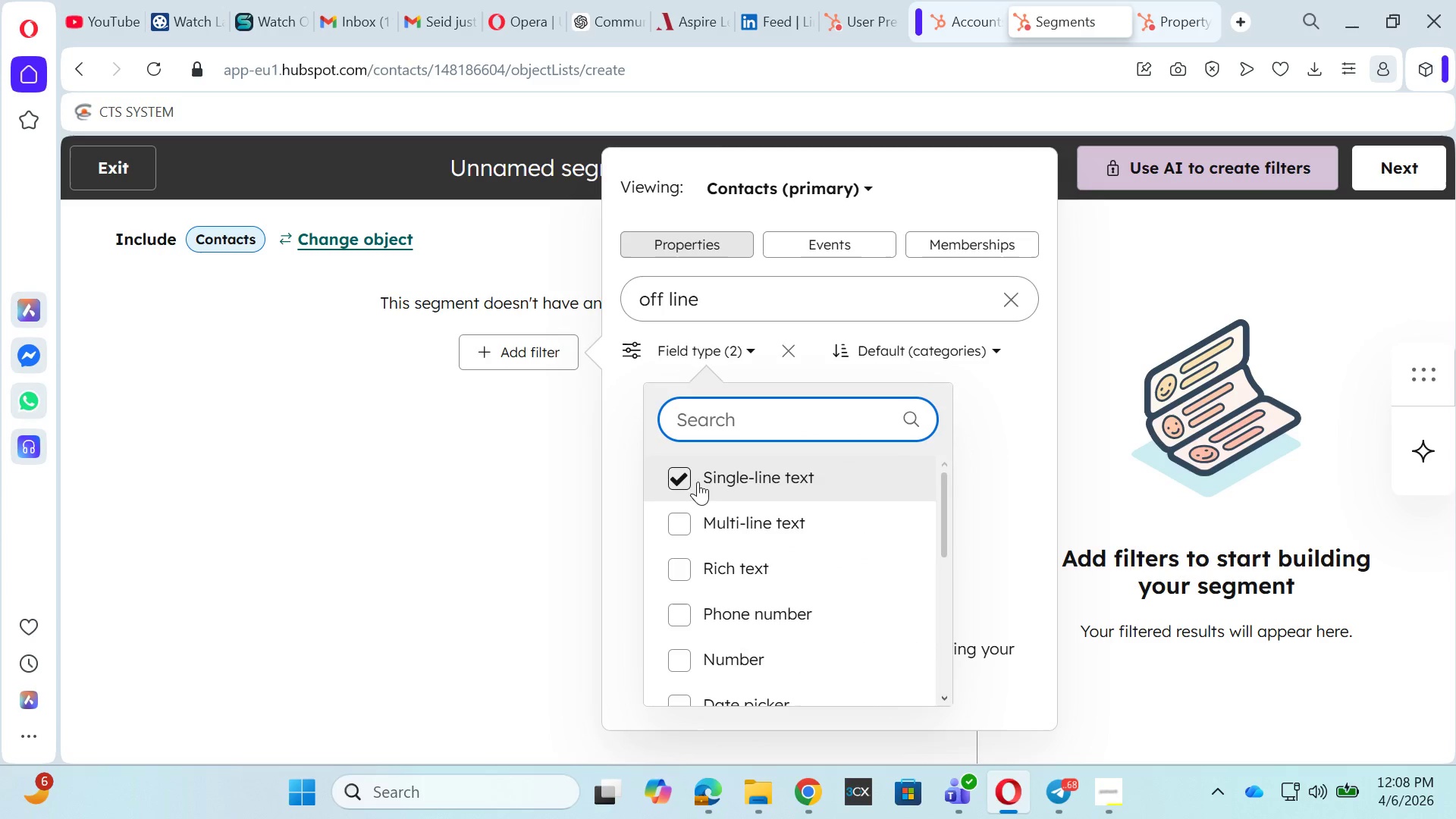 
left_click([683, 476])
 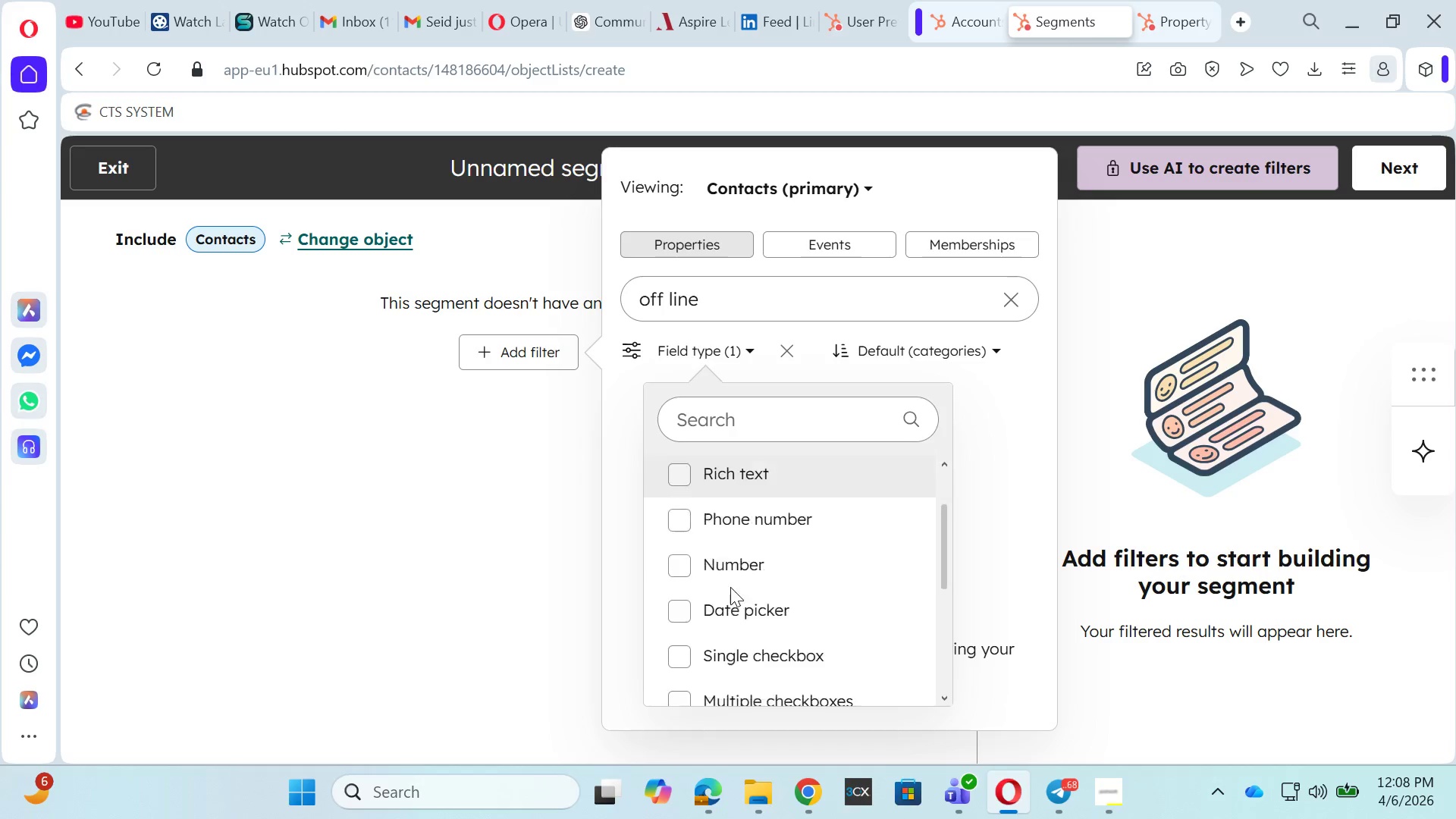 
scroll: coordinate [727, 596], scroll_direction: down, amount: 3.0
 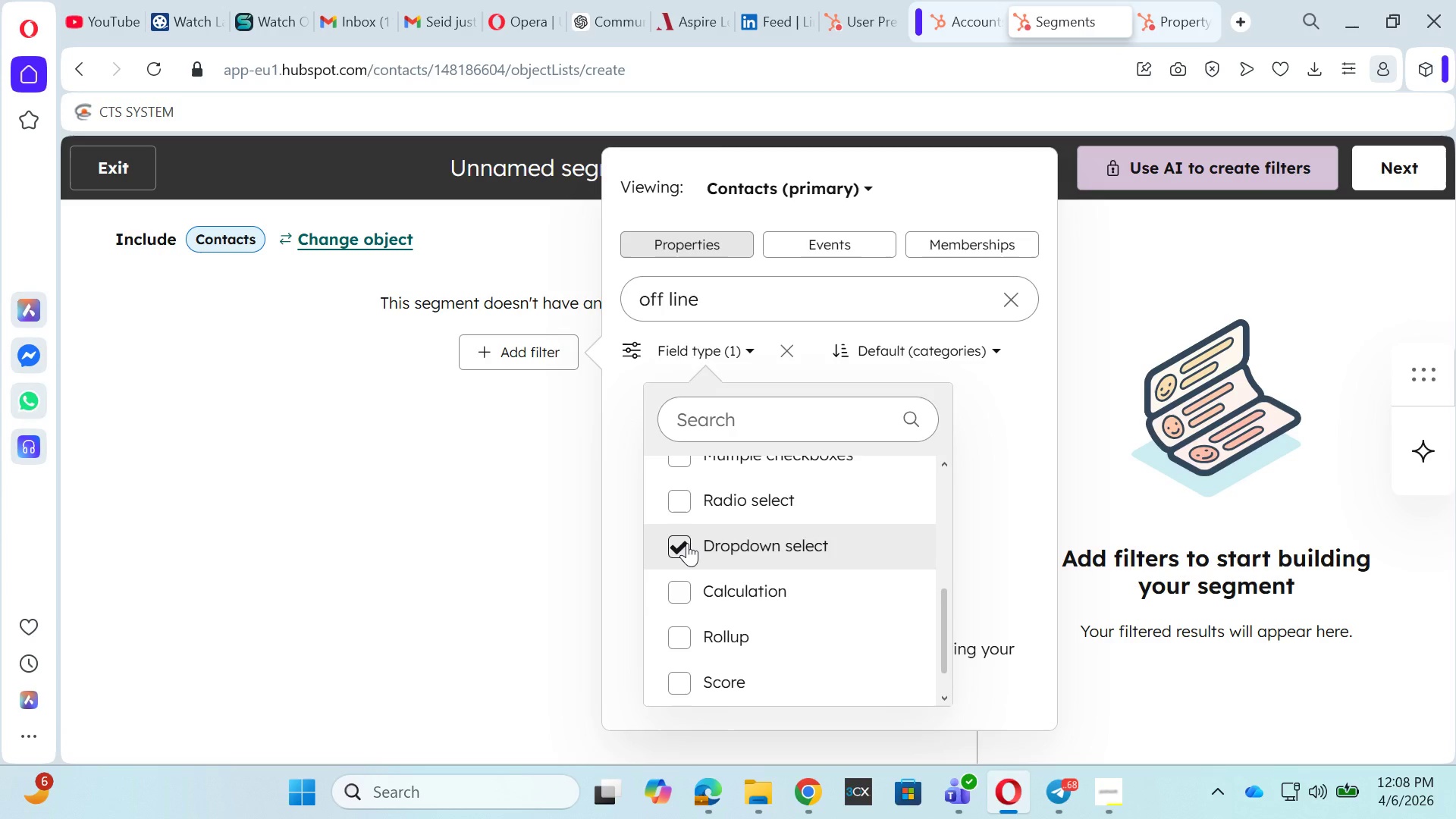 
left_click([687, 543])
 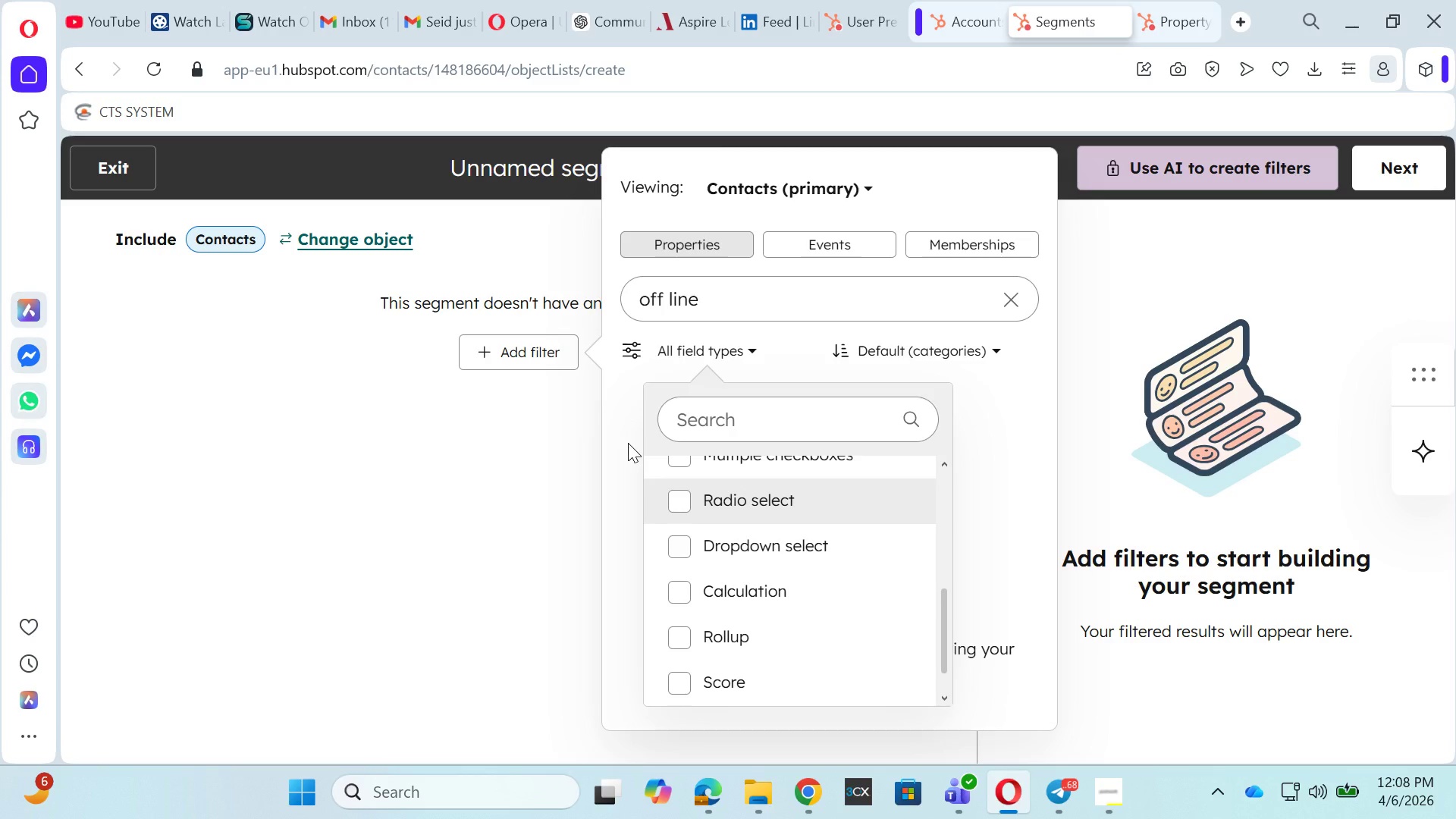 
left_click([628, 443])
 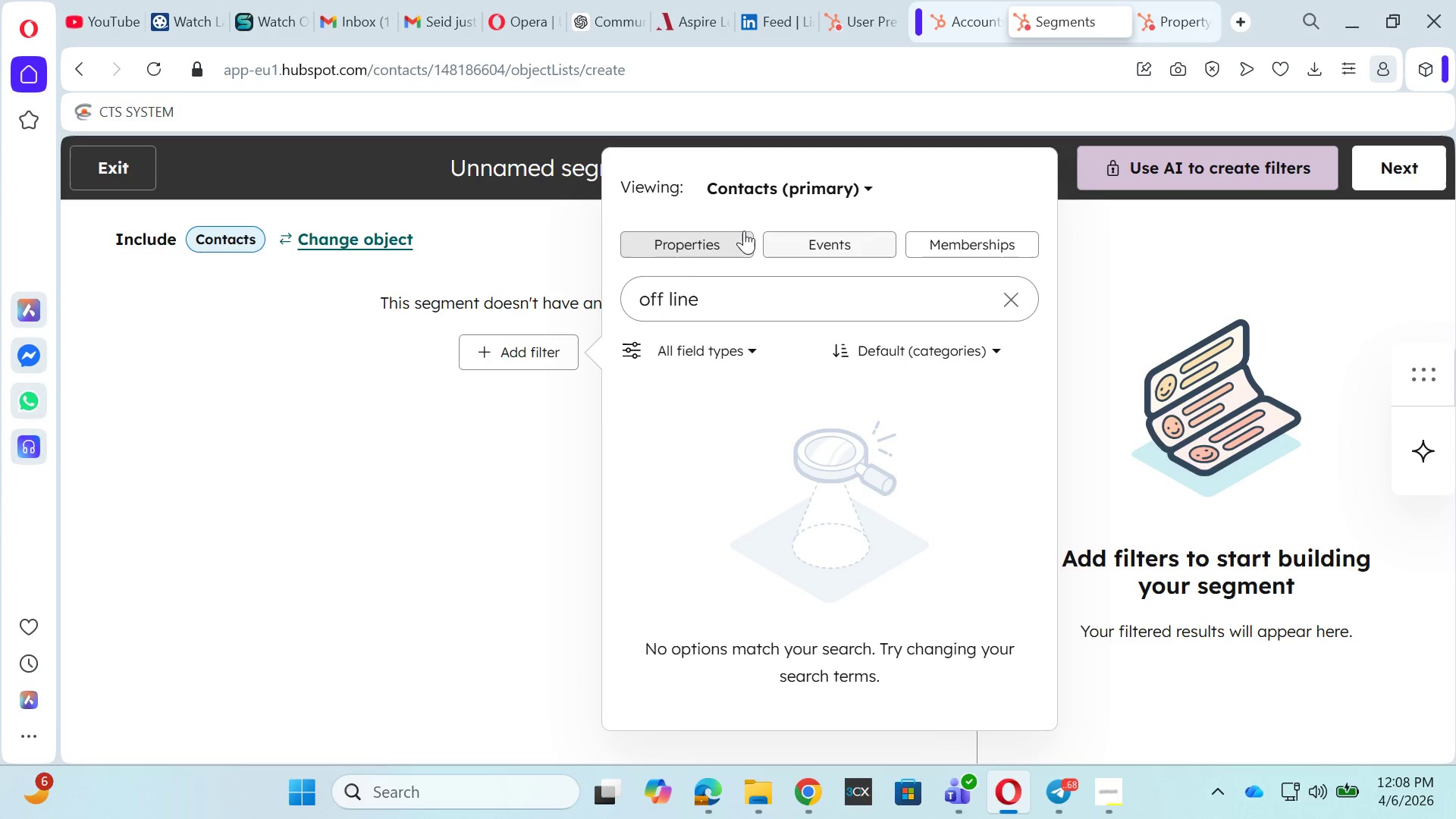 
left_click([721, 300])
 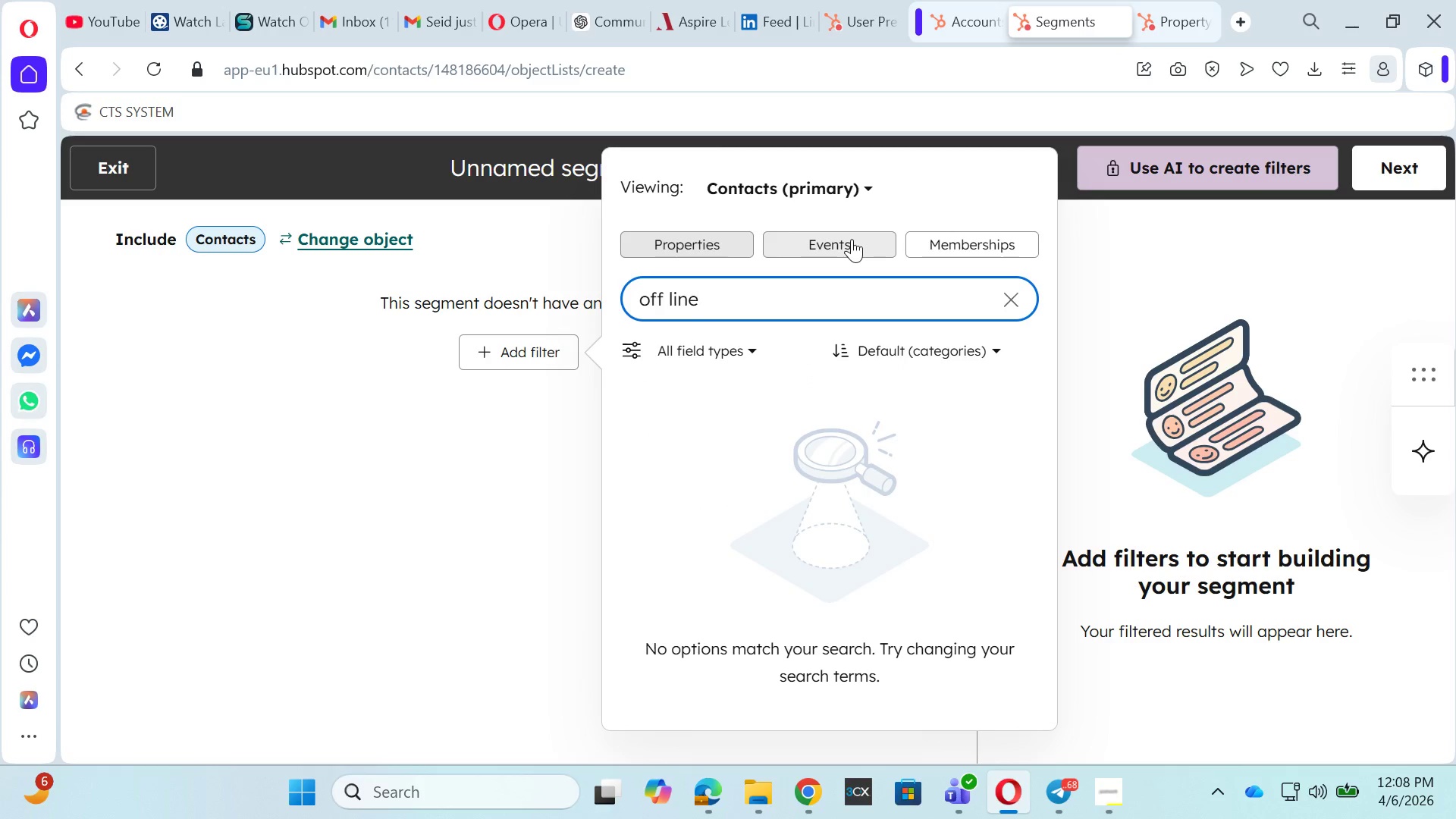 
left_click([852, 239])
 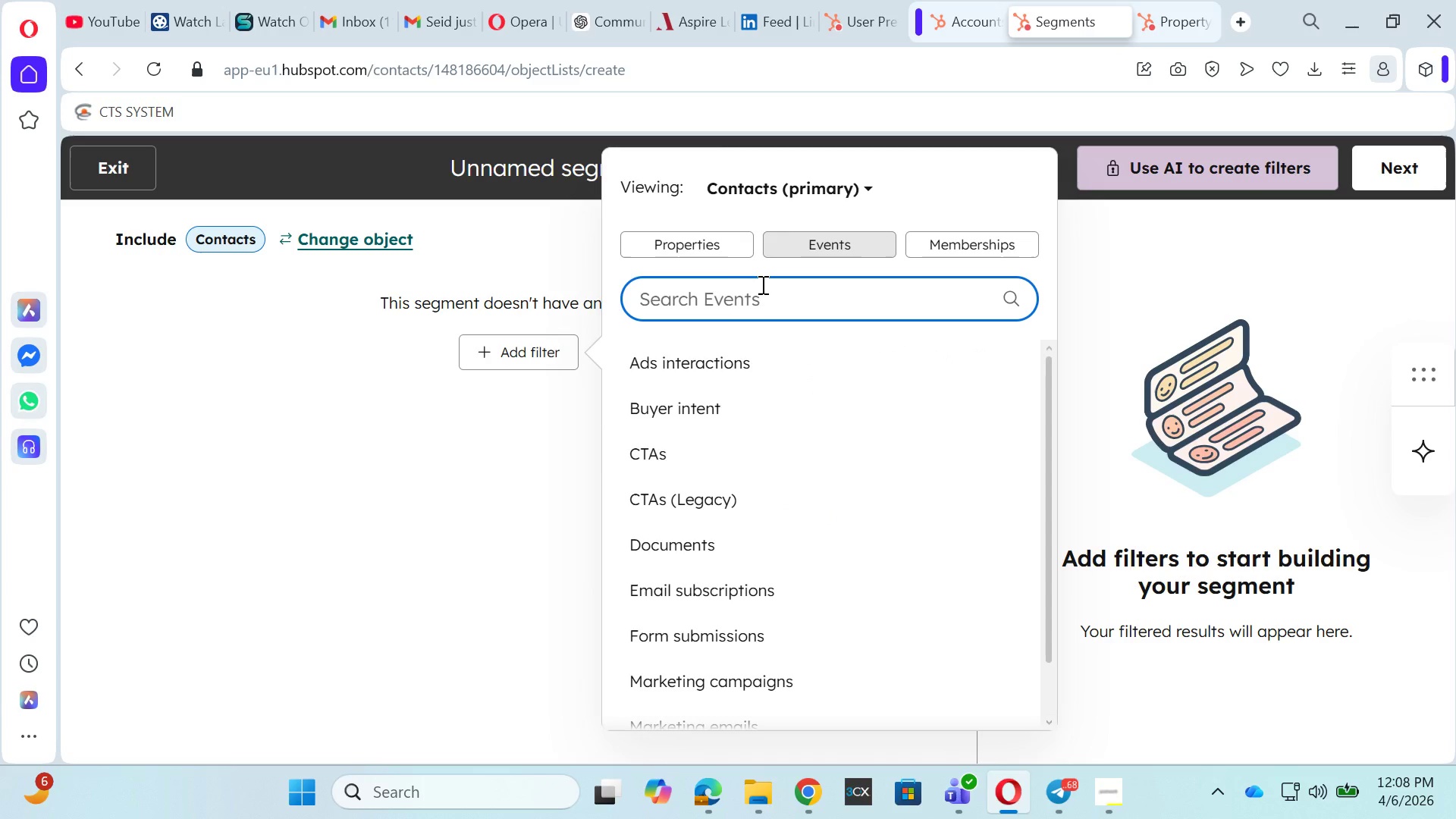 
left_click([761, 284])
 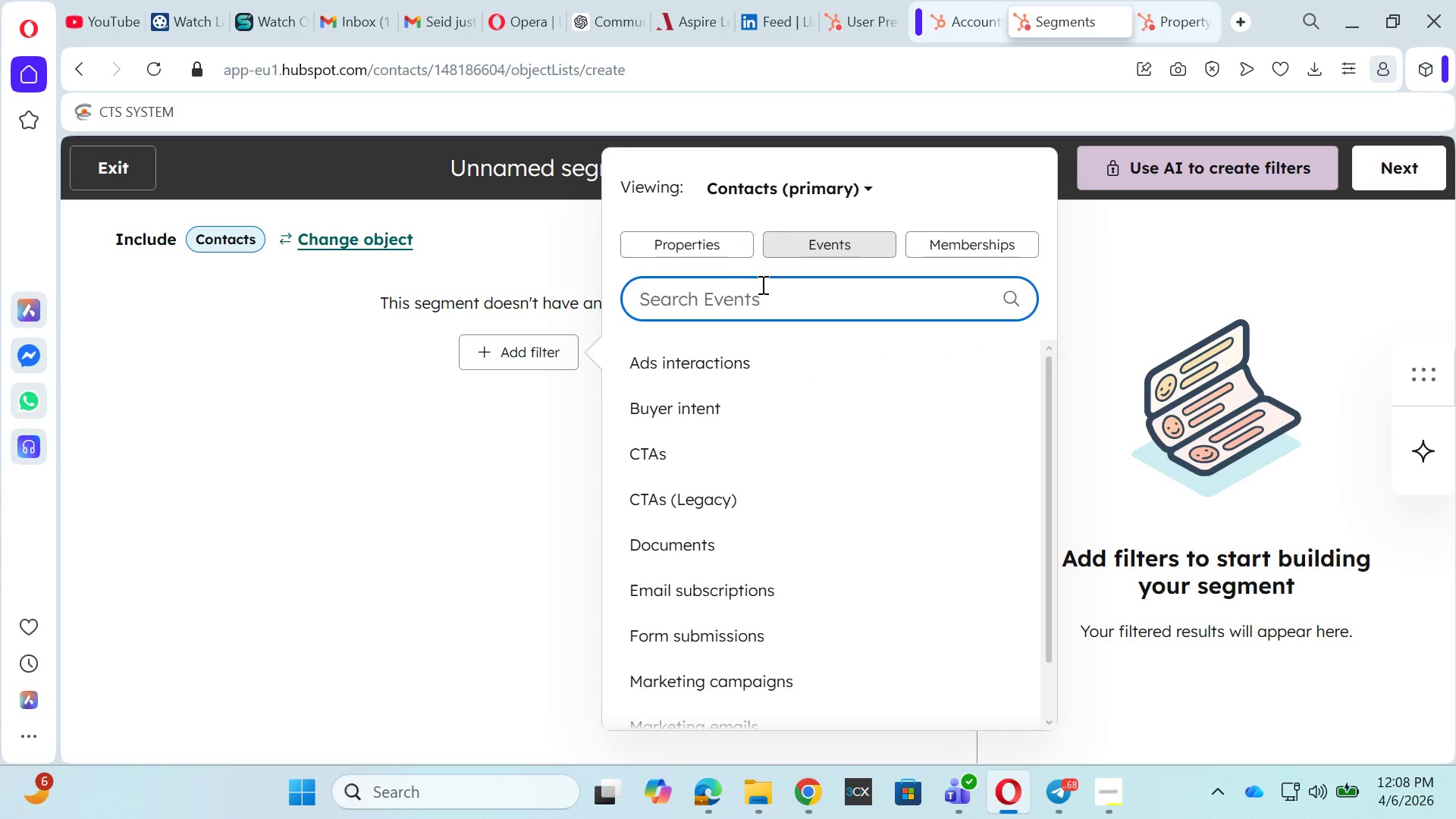 
type(off line)
 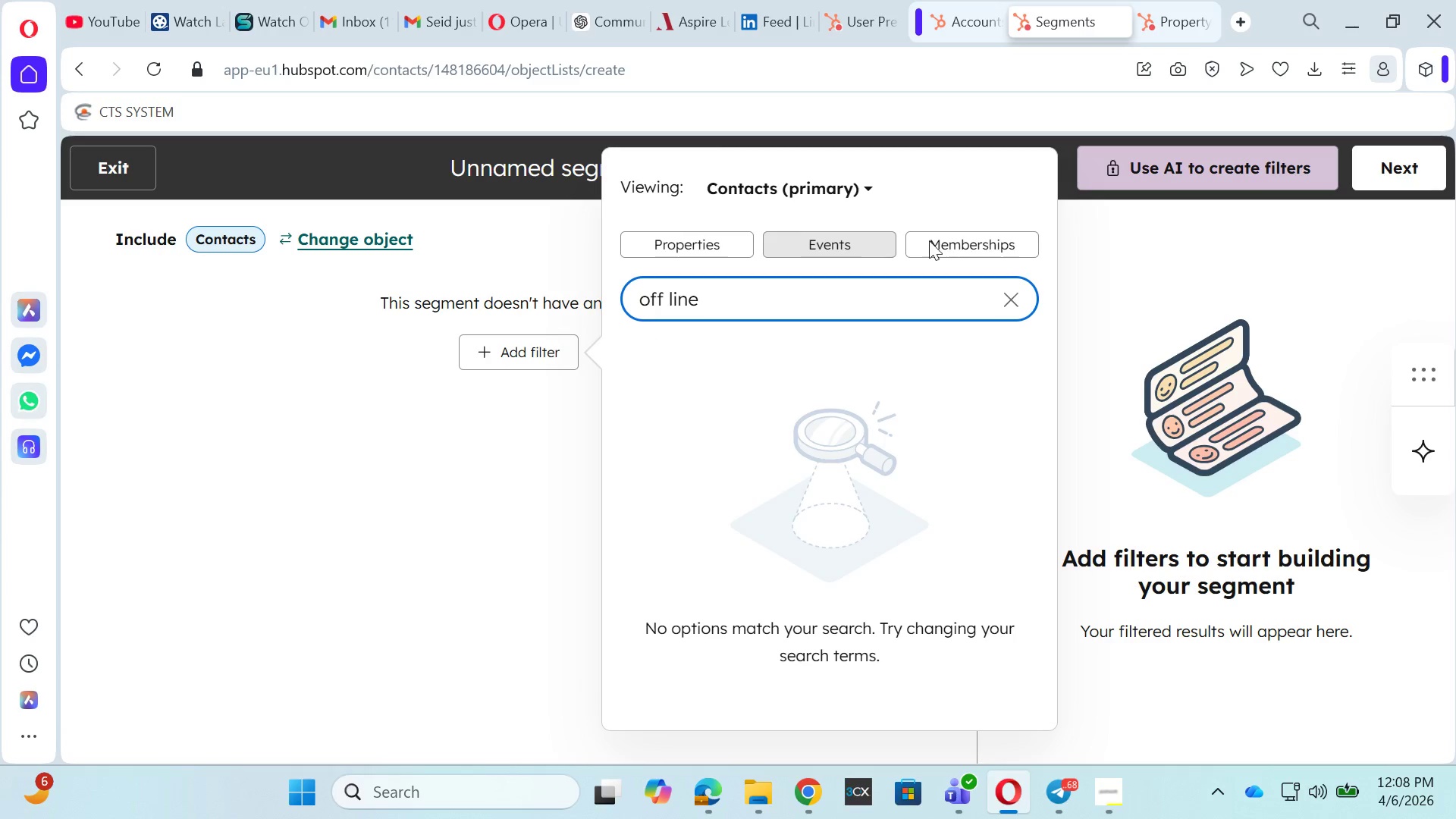 
left_click([990, 238])
 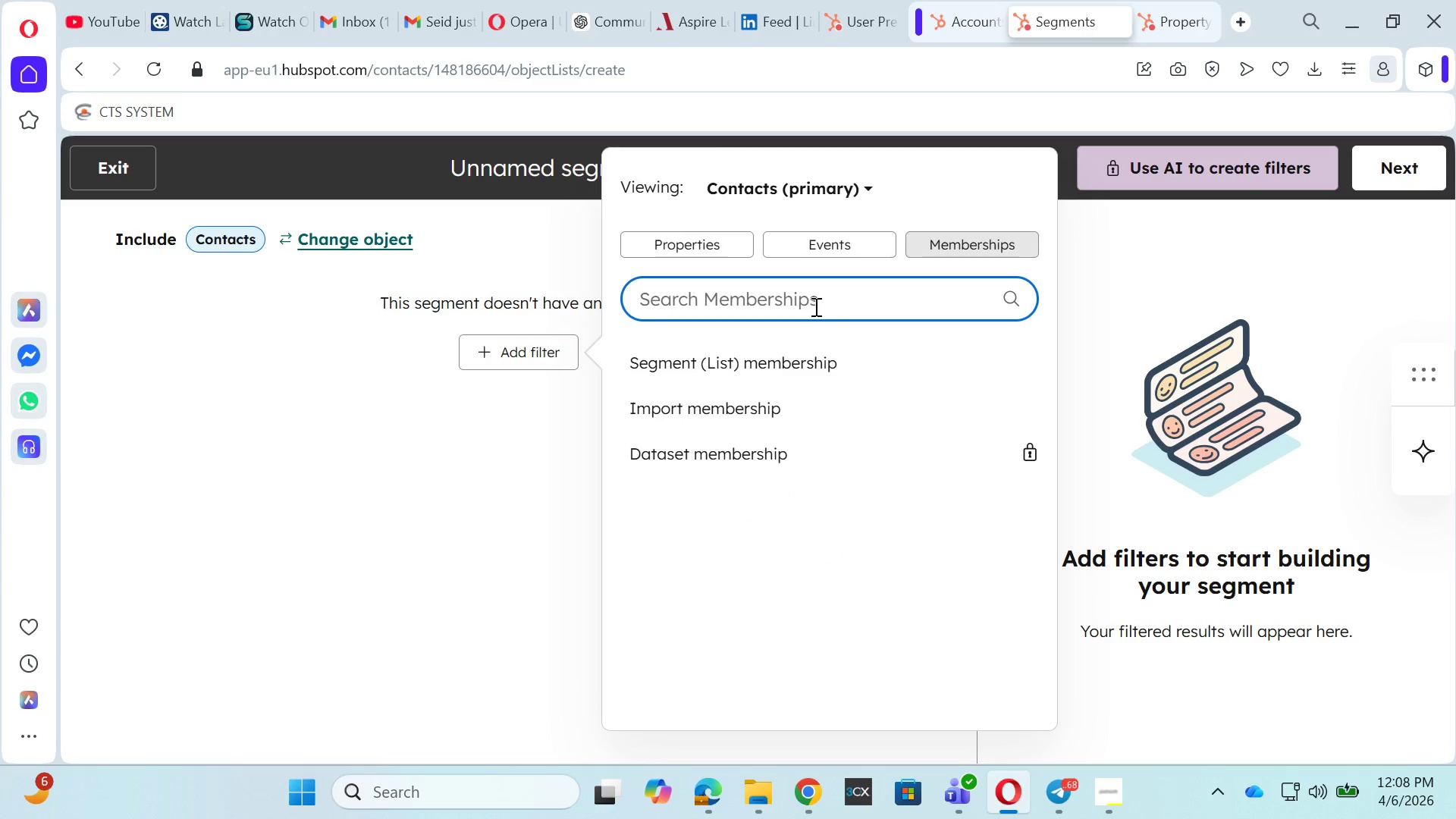 
left_click([797, 298])
 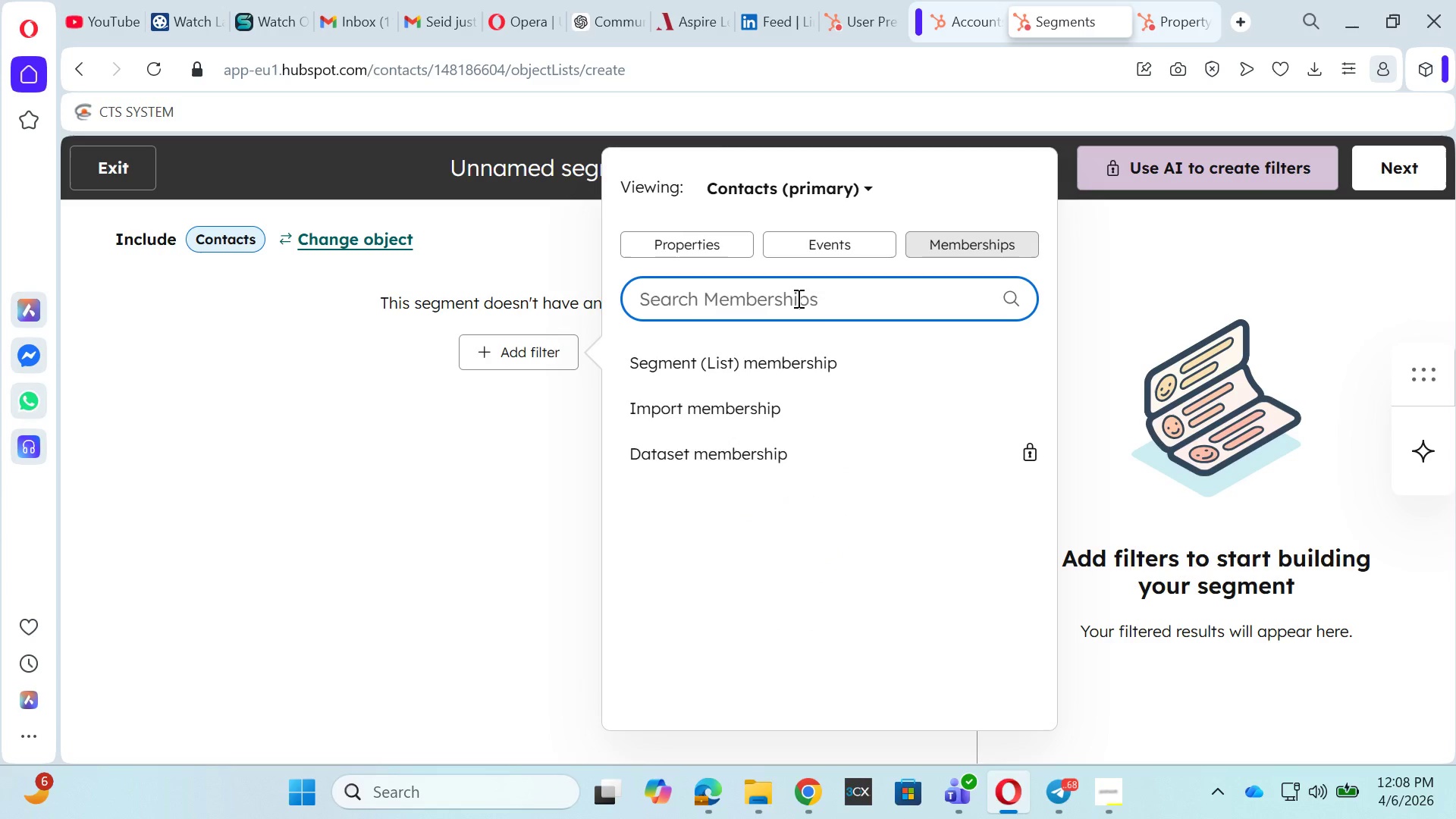 
type(off line)
 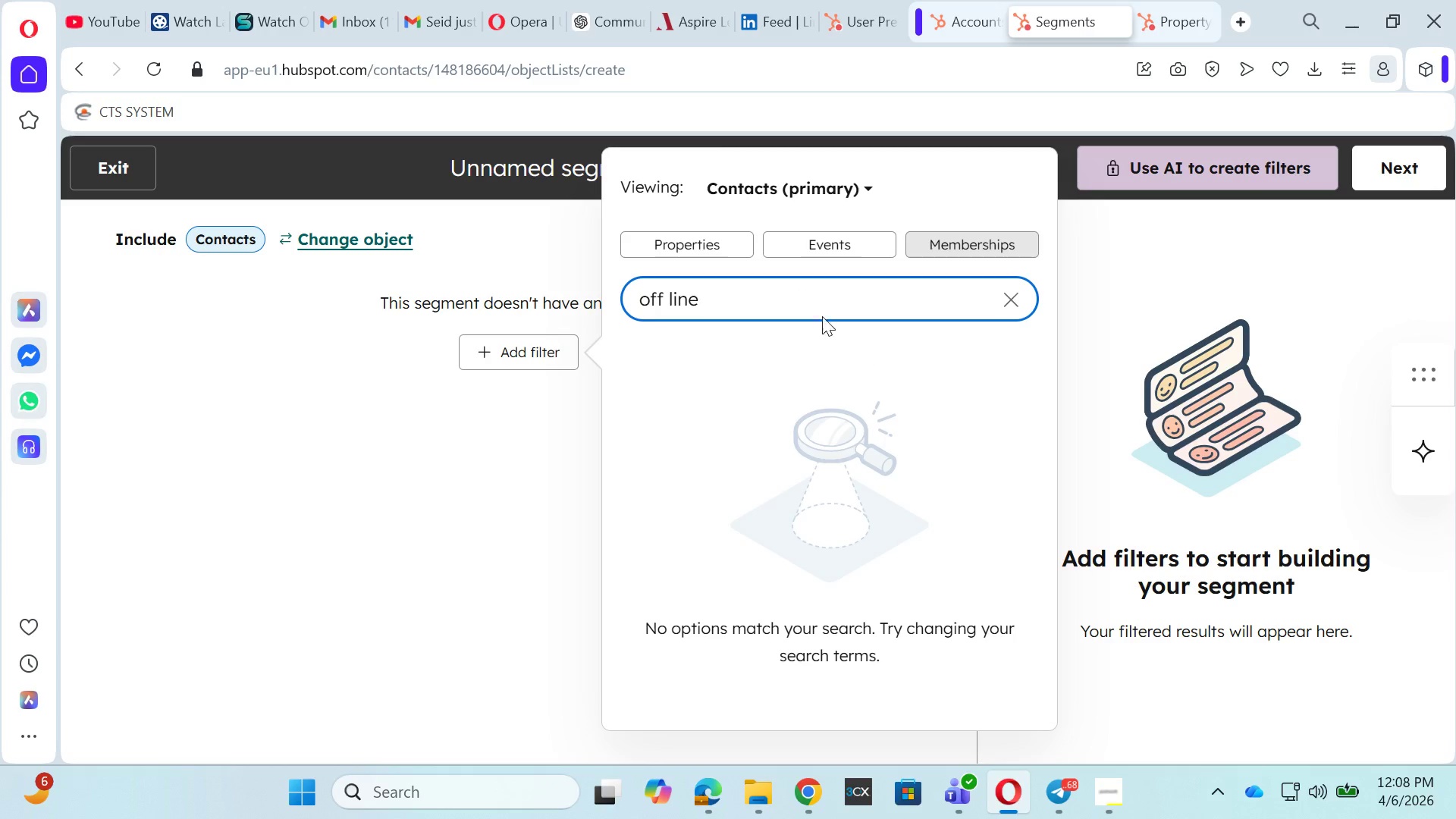 
left_click([806, 394])
 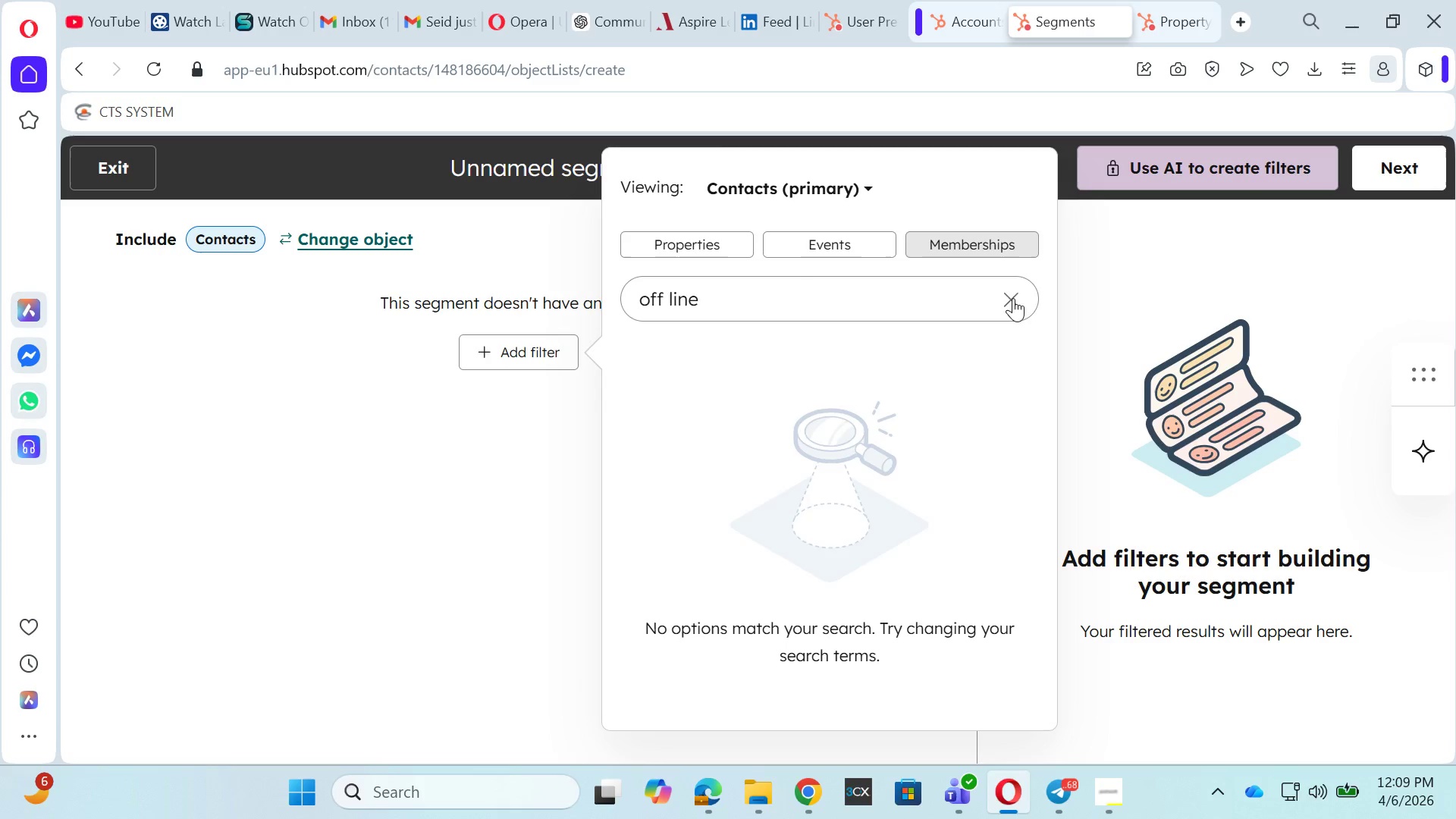 
left_click([1013, 298])
 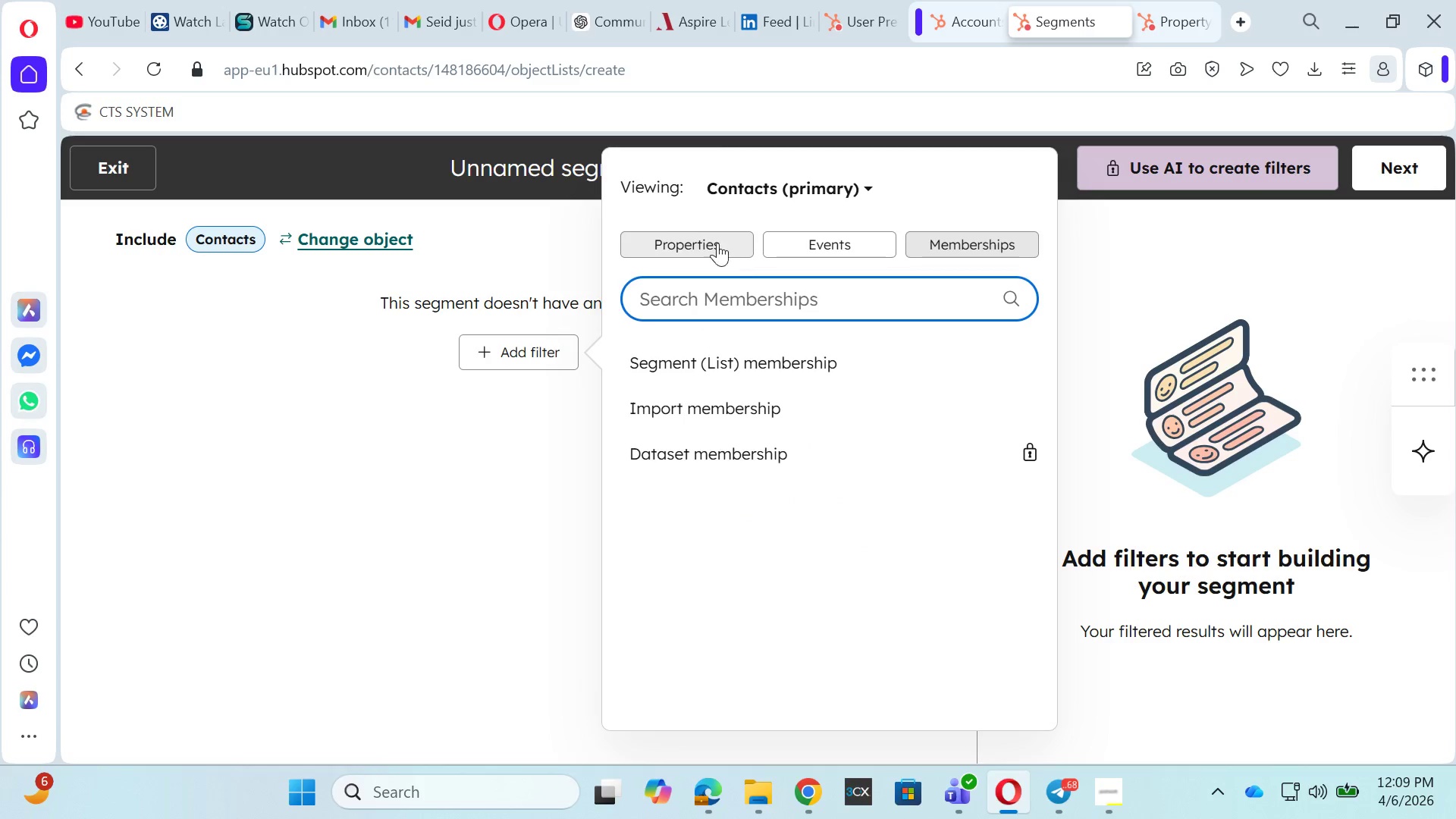 
left_click([706, 236])
 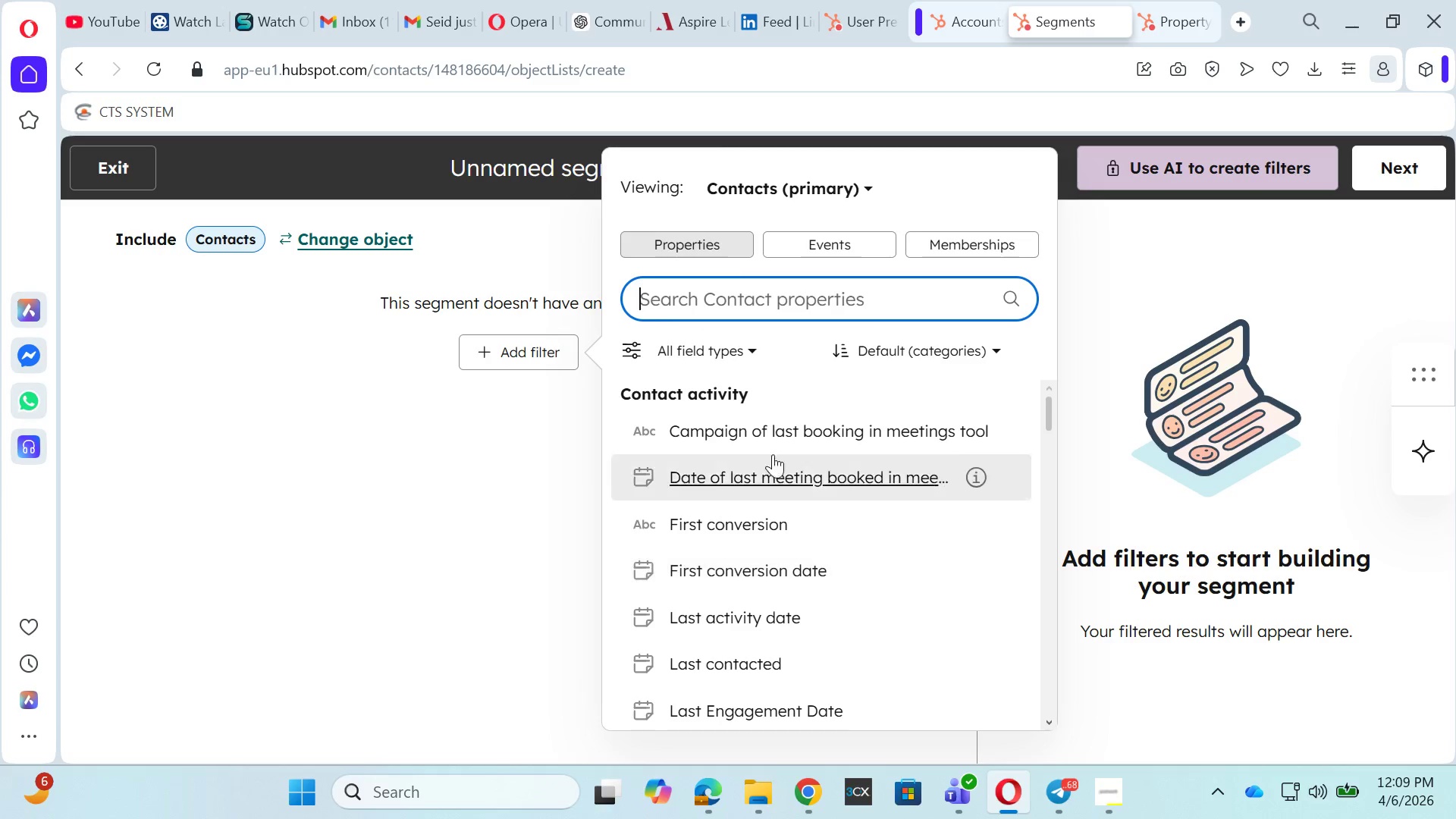 
scroll: coordinate [745, 639], scroll_direction: down, amount: 6.0
 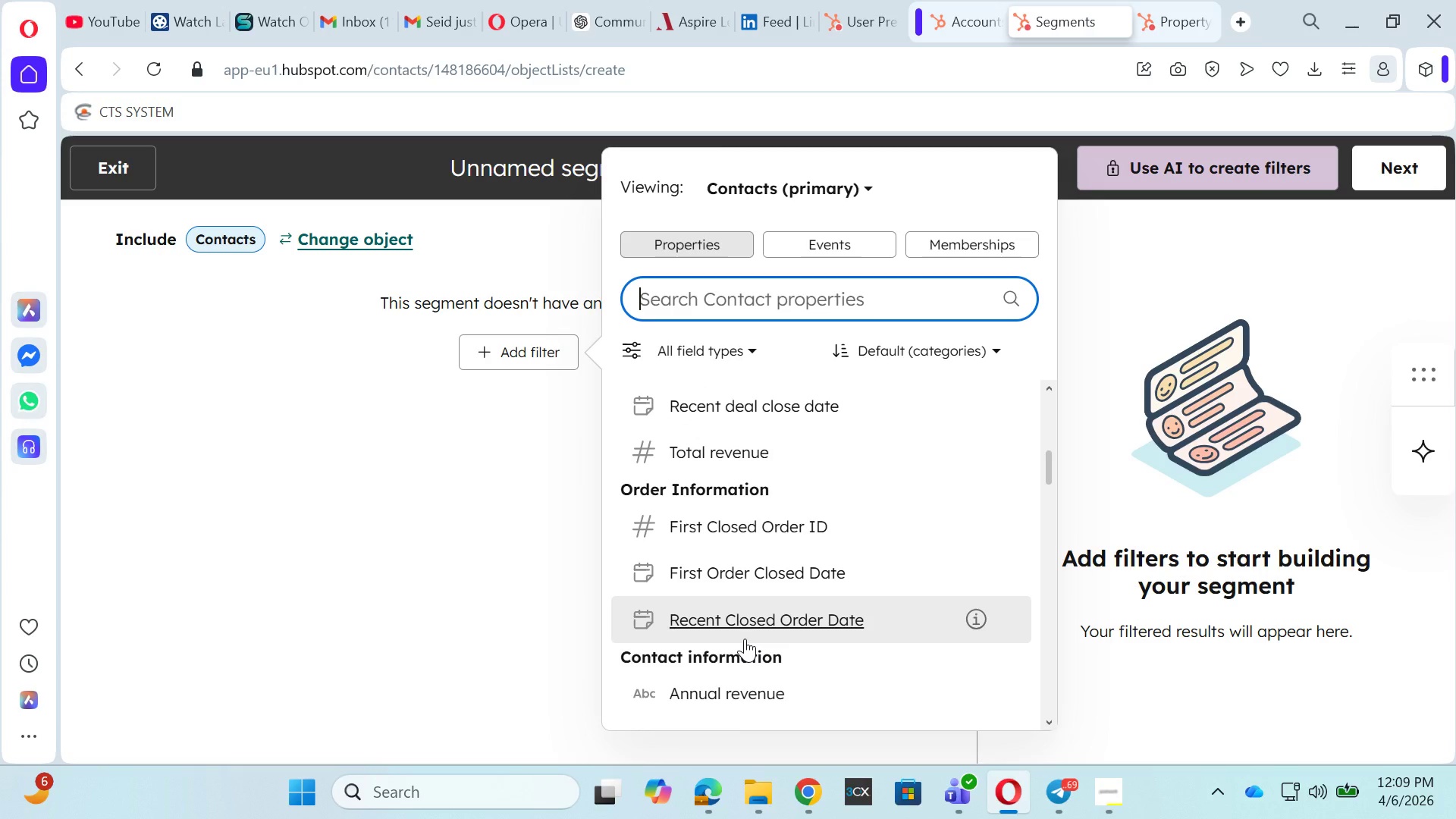 
wait(12.27)
 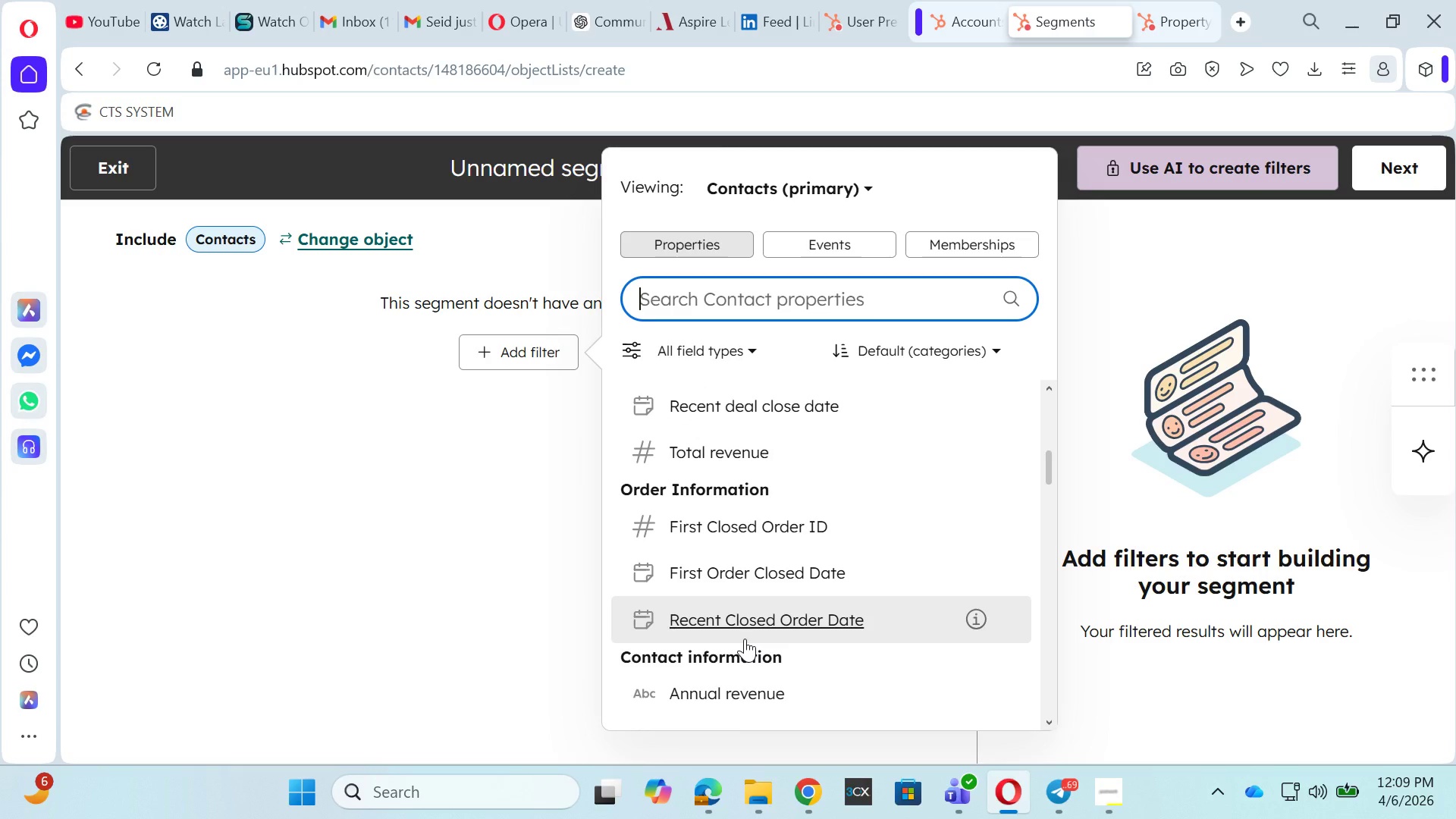 
scroll: coordinate [749, 590], scroll_direction: up, amount: 2.0
 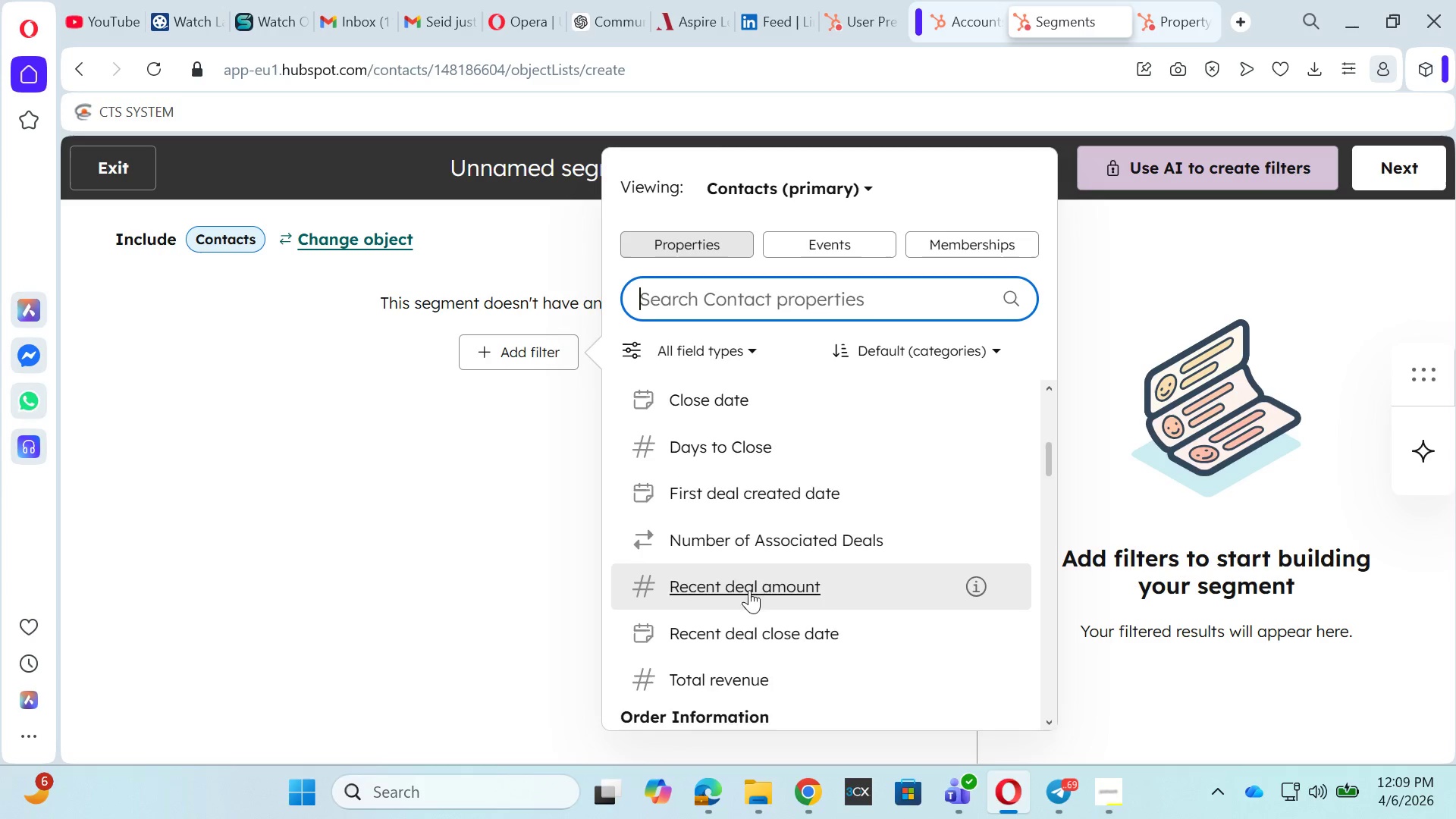 
scroll: coordinate [724, 607], scroll_direction: down, amount: 13.0
 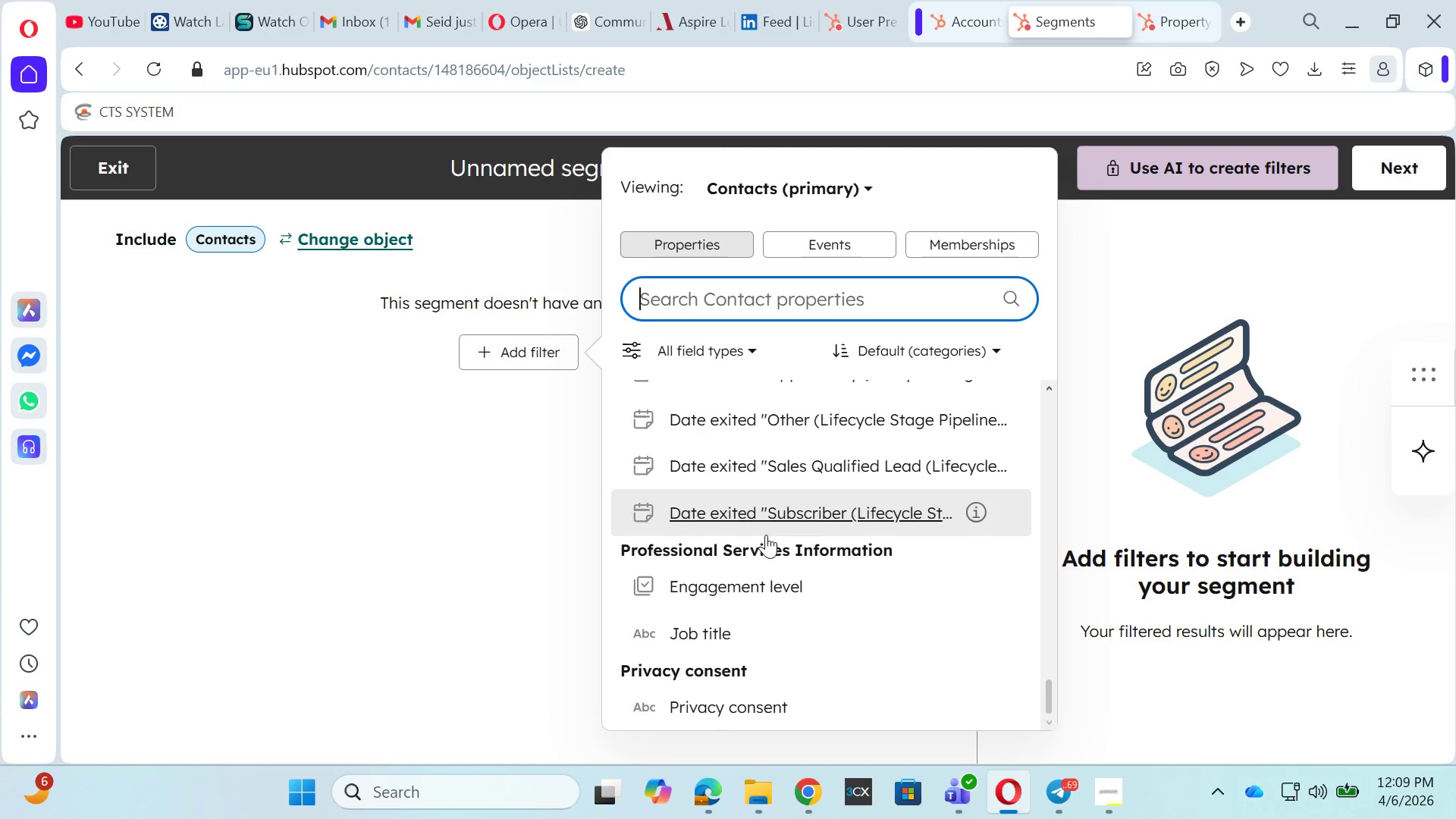 
scroll: coordinate [763, 439], scroll_direction: up, amount: 16.0
 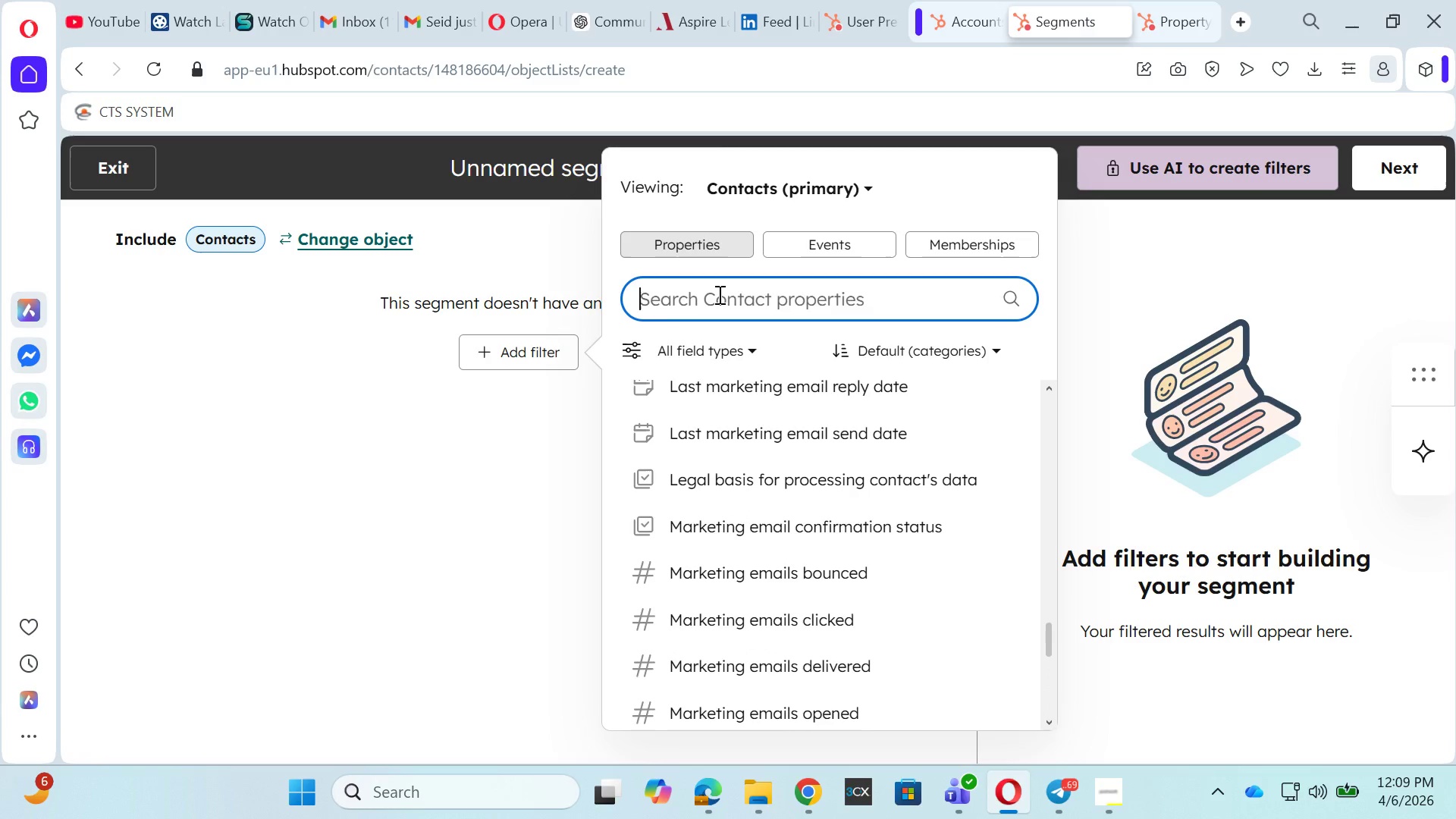 
type(orig)
 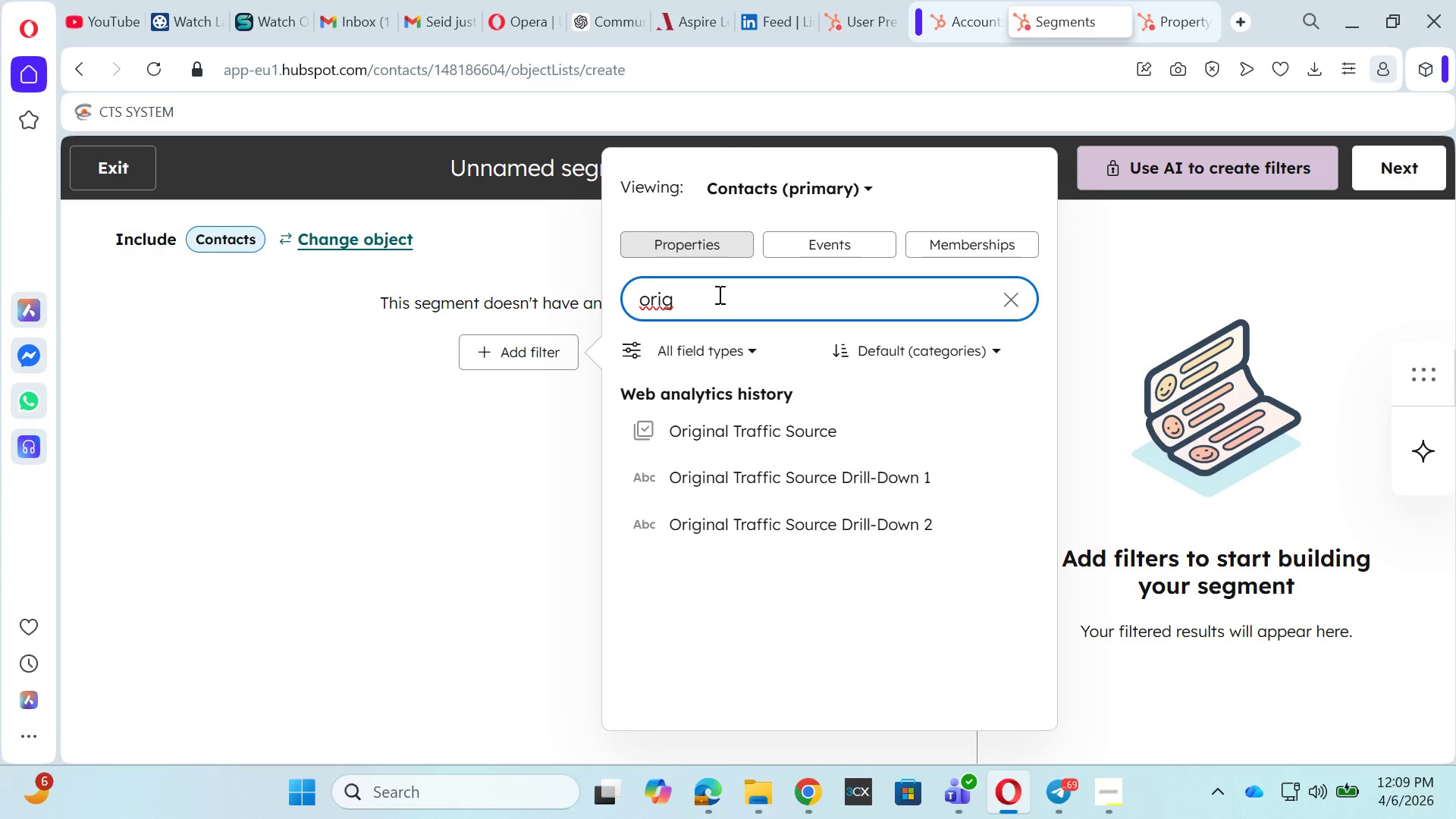 
wait(9.73)
 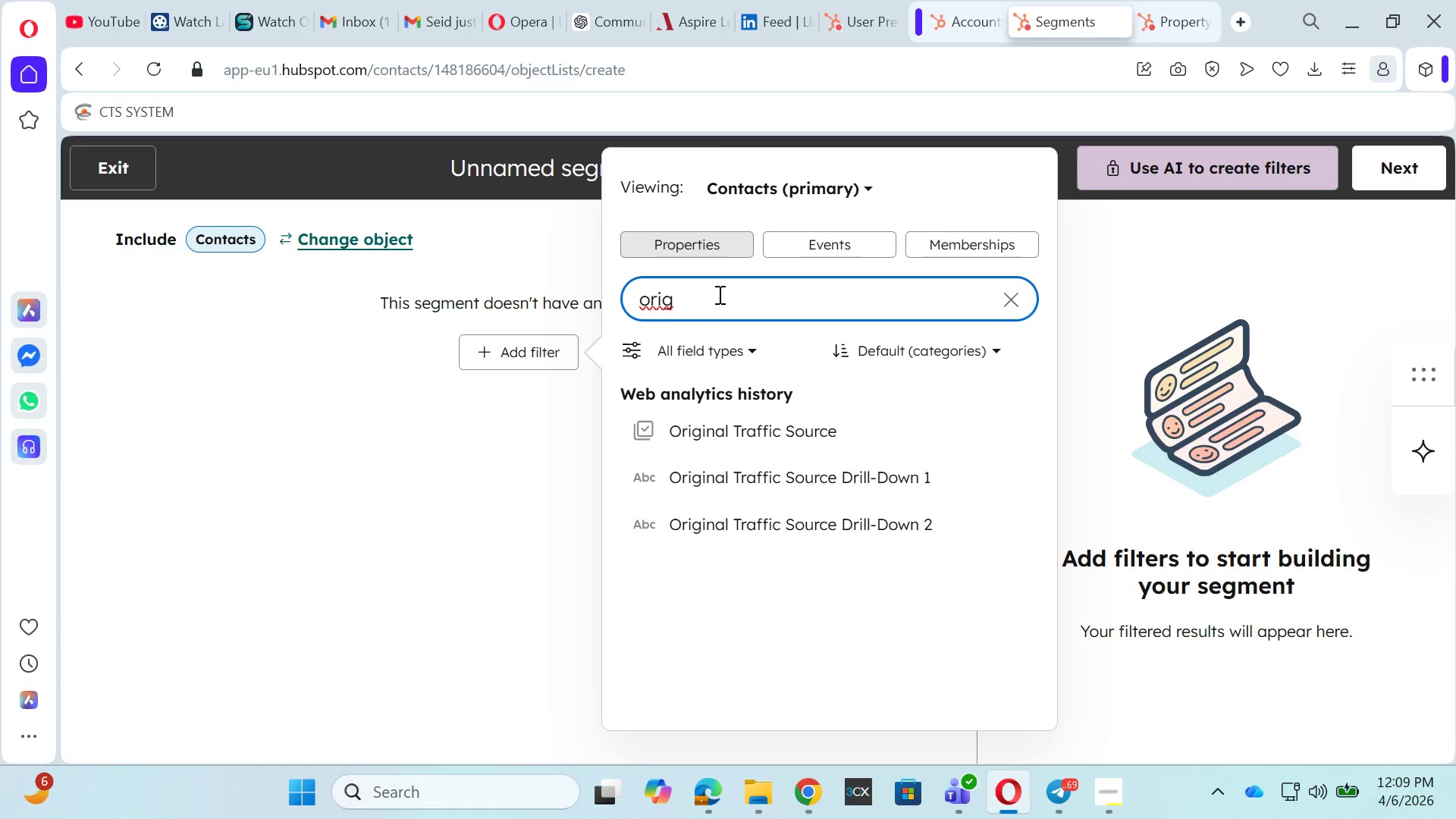 
left_click([730, 422])
 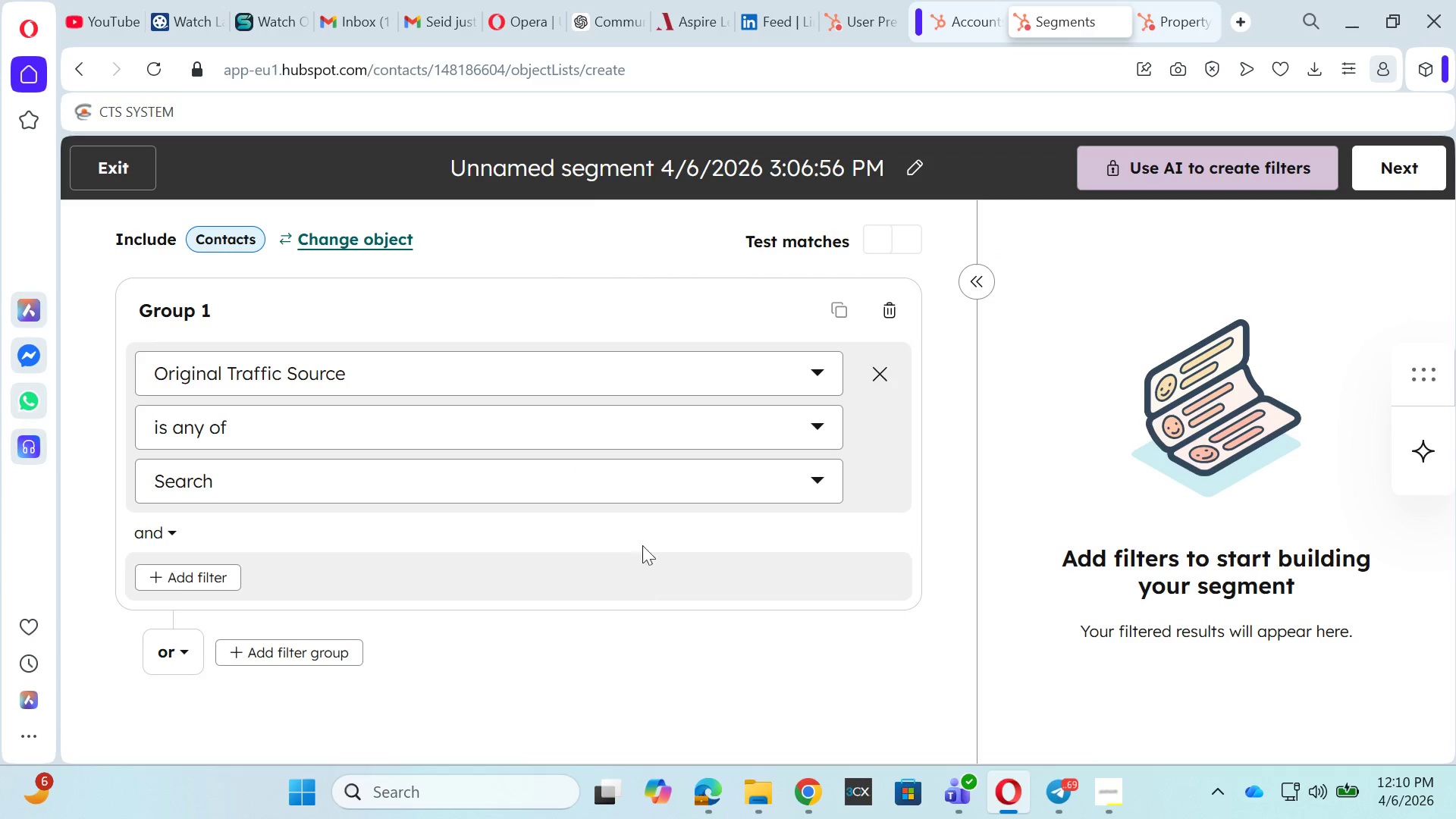 
wait(5.41)
 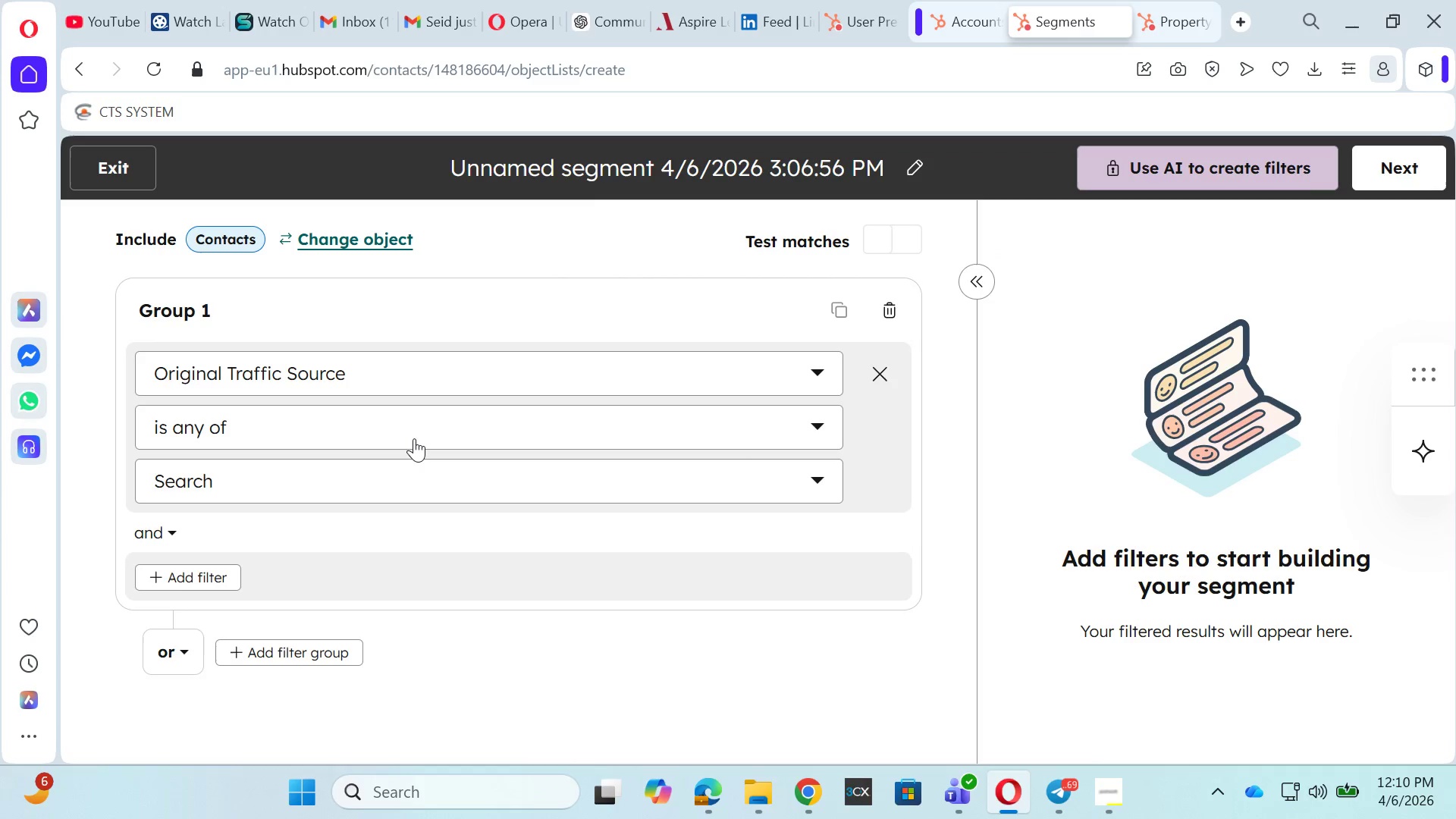 
left_click([308, 425])
 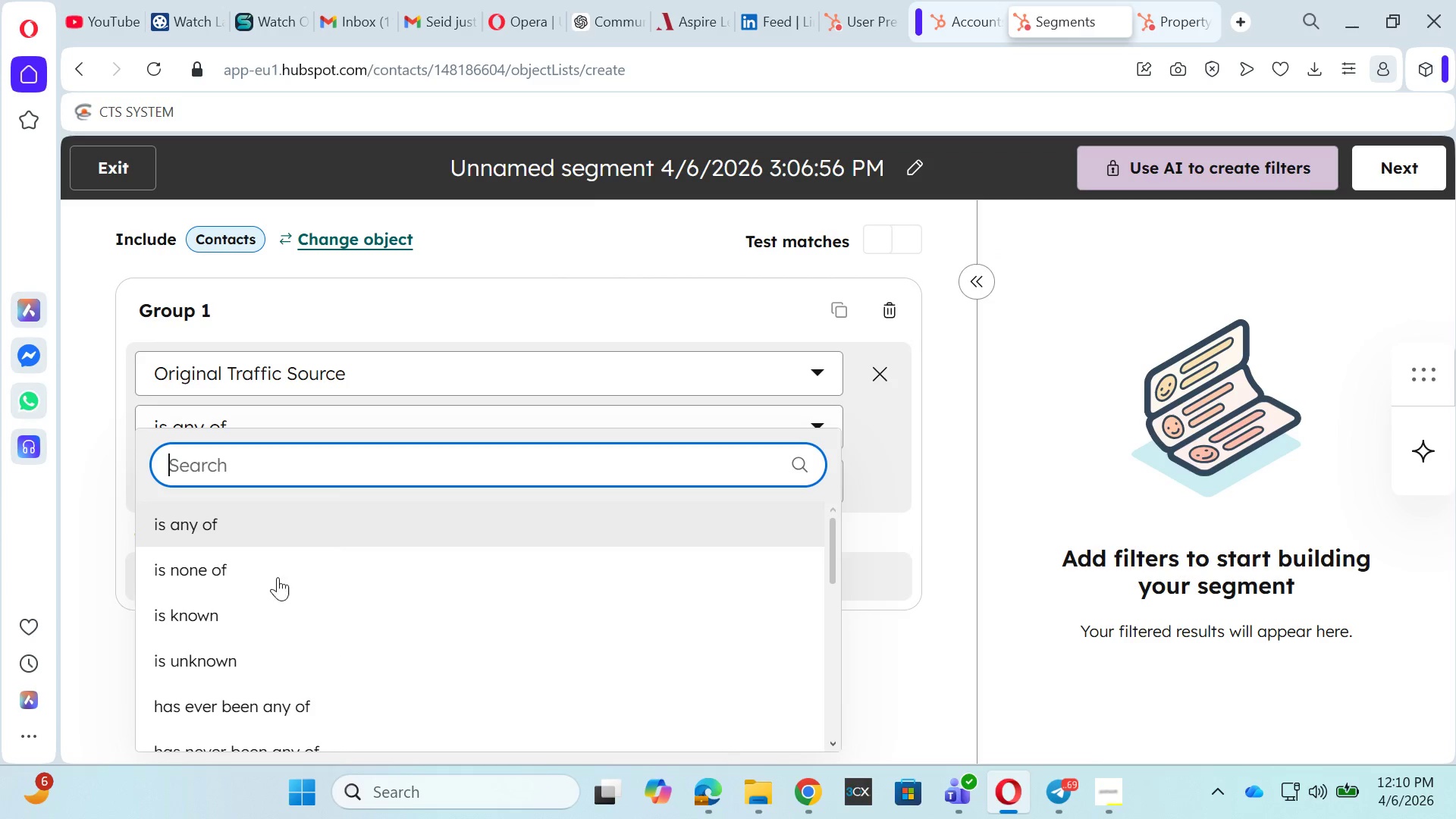 
scroll: coordinate [286, 657], scroll_direction: down, amount: 6.0
 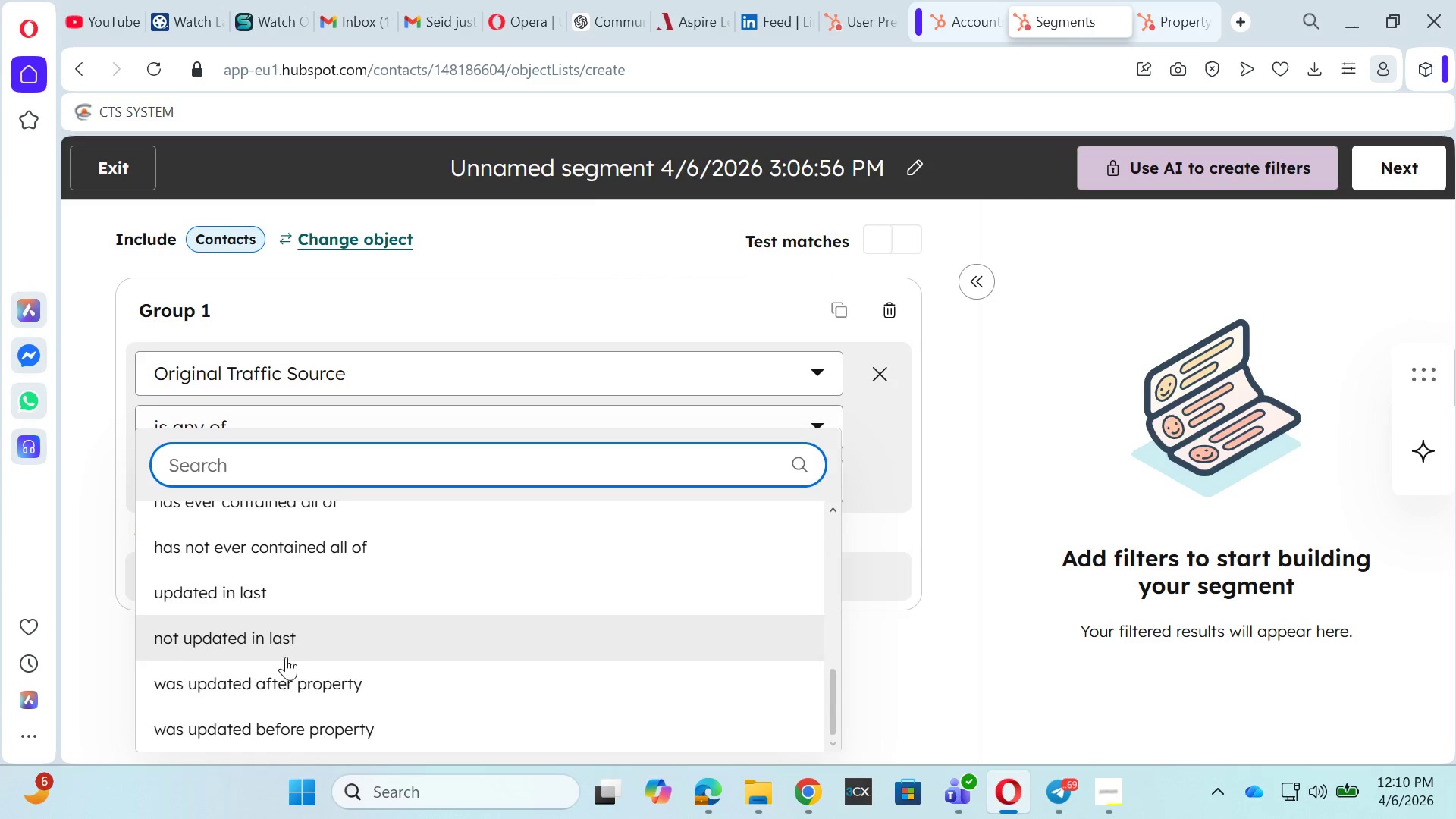 
scroll: coordinate [291, 619], scroll_direction: up, amount: 9.0
 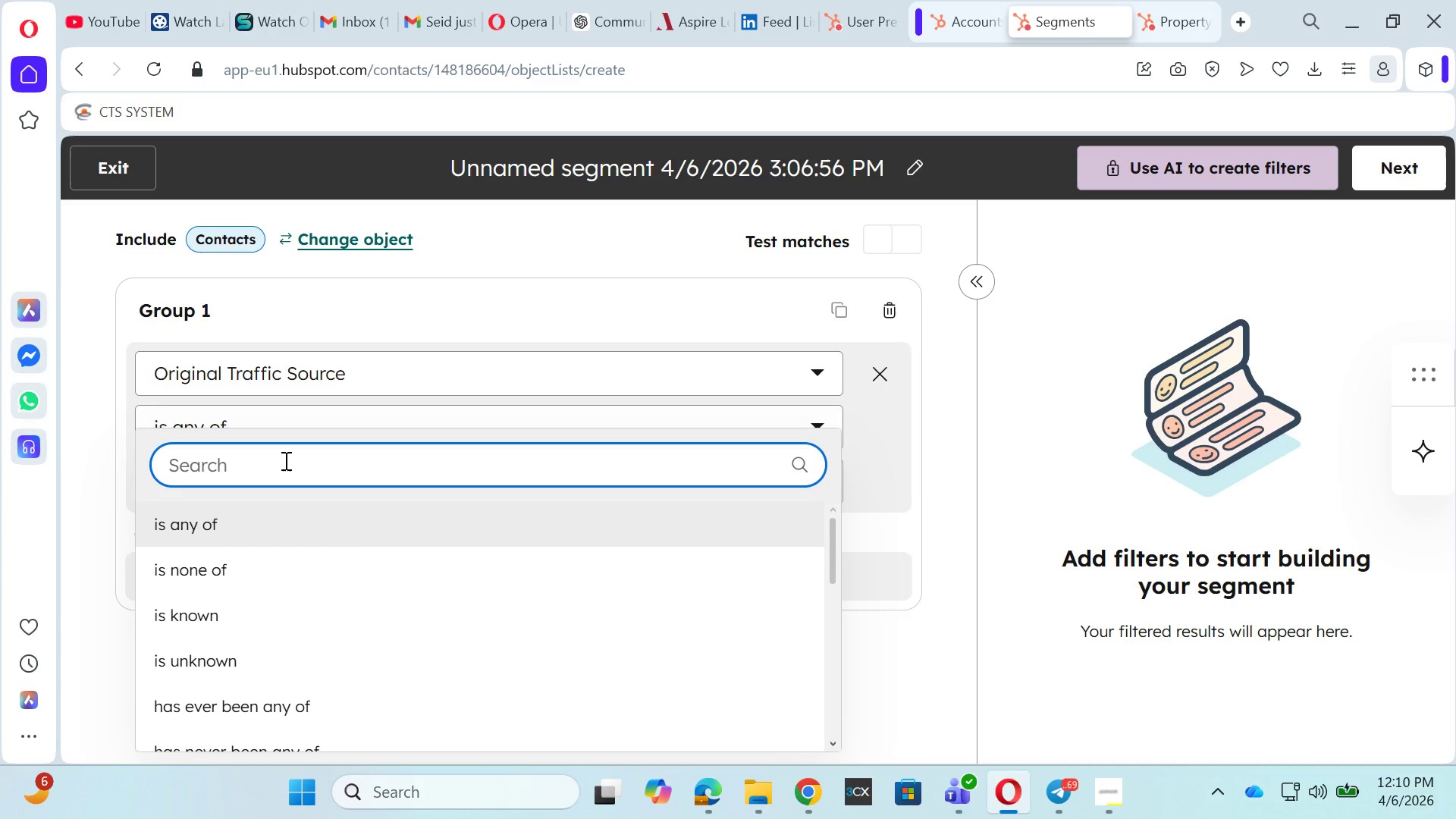 
left_click([284, 460])
 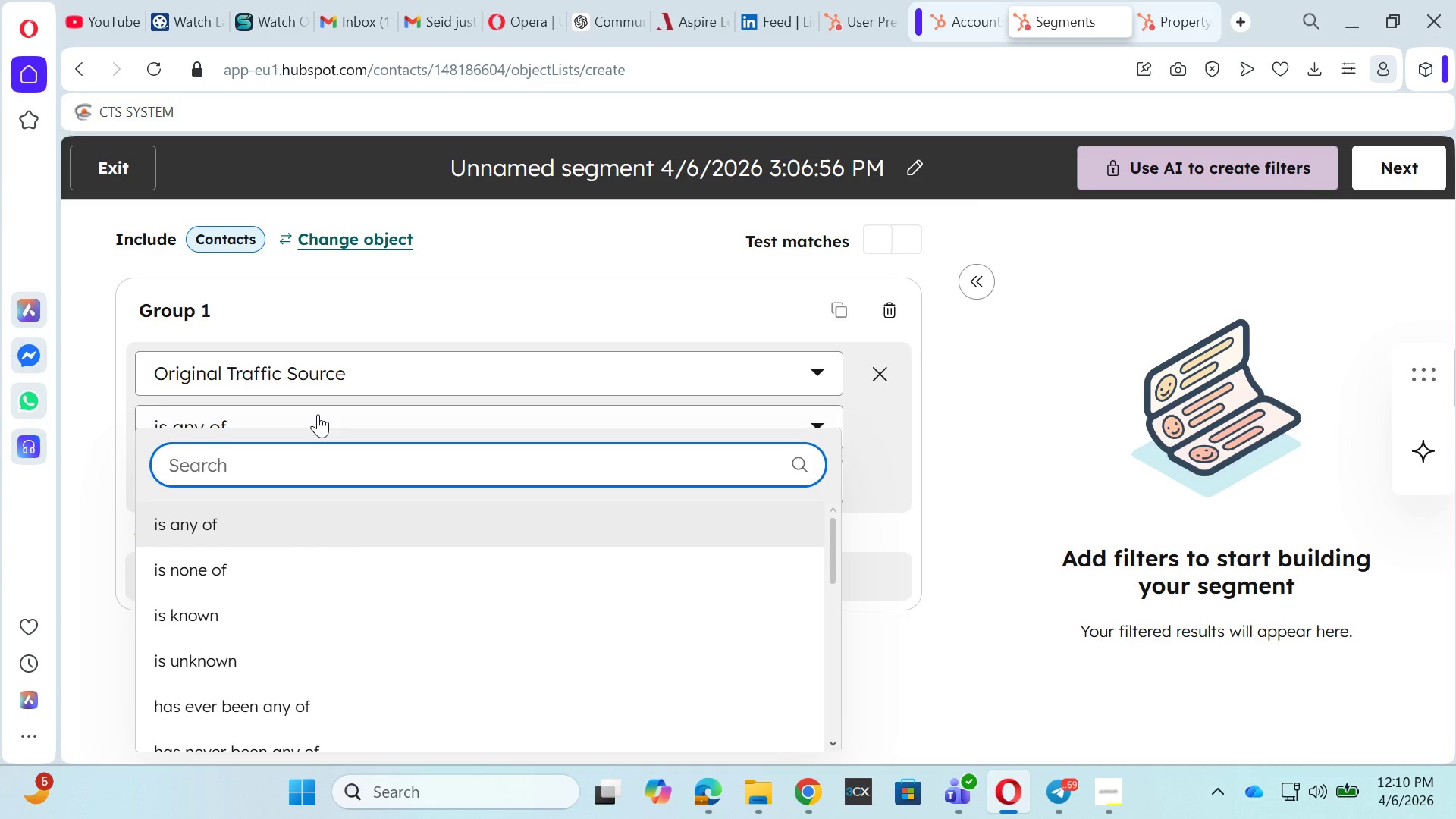 
left_click([318, 414])
 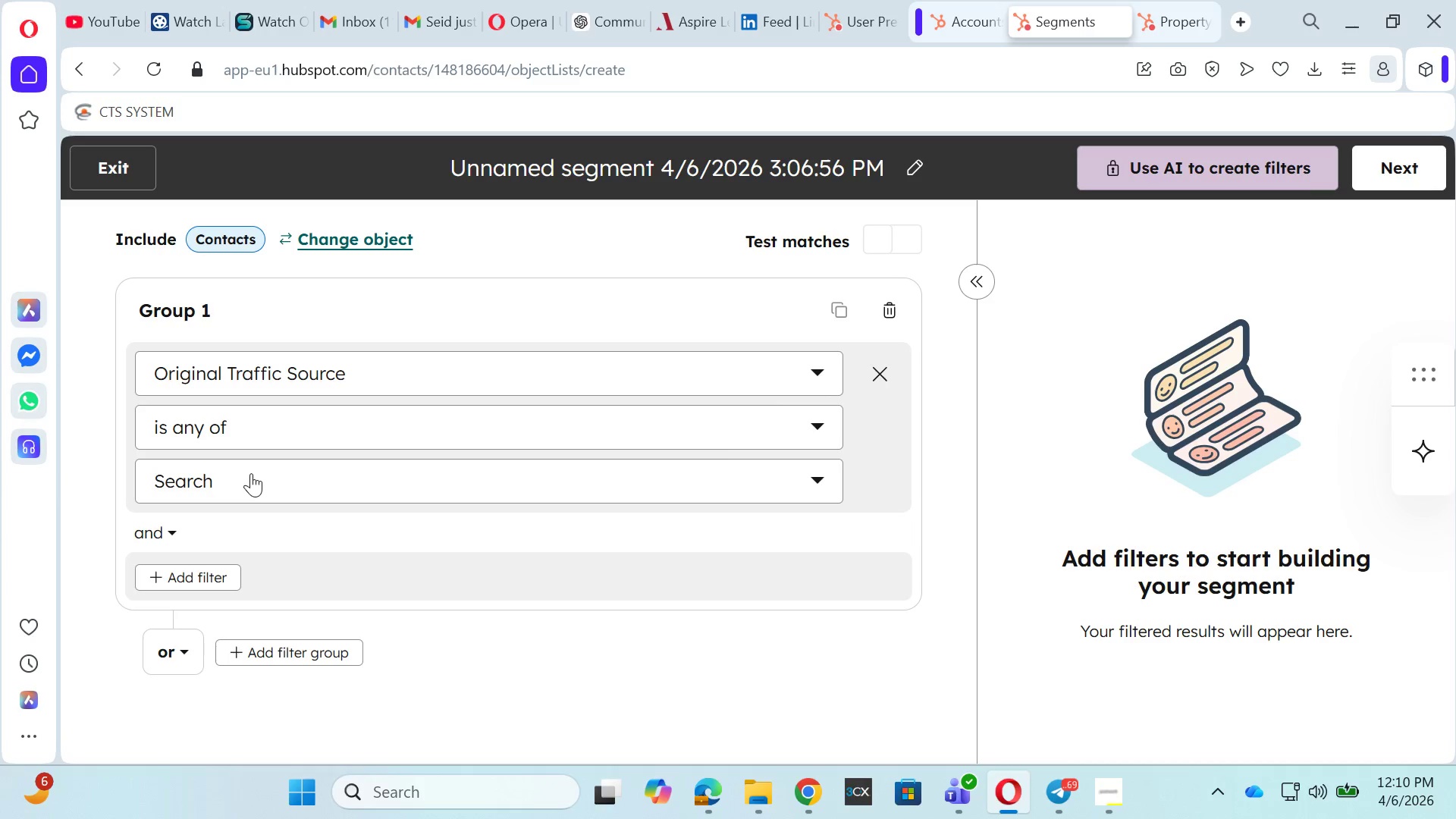 
left_click([249, 475])
 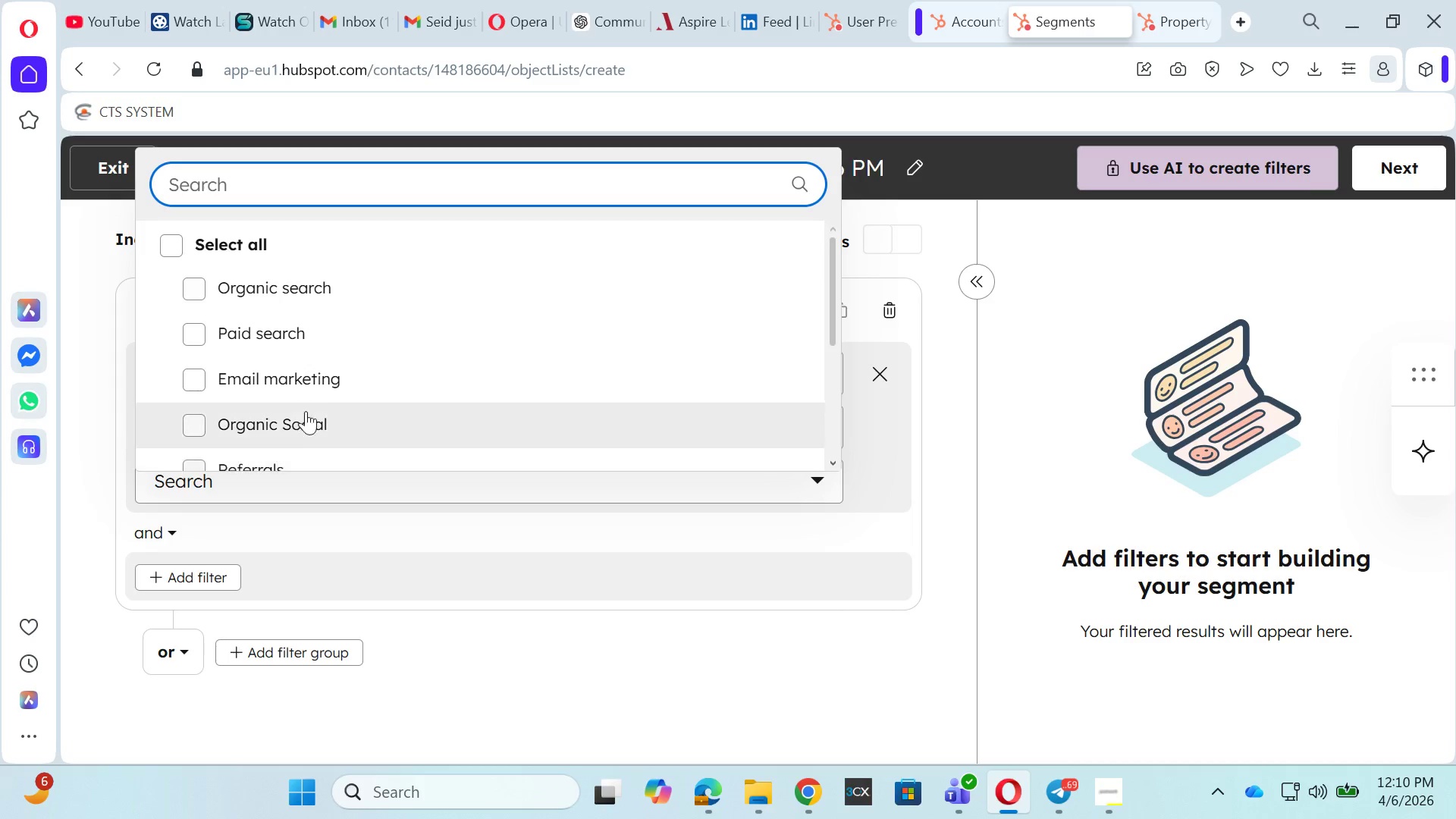 
scroll: coordinate [283, 405], scroll_direction: down, amount: 3.0
 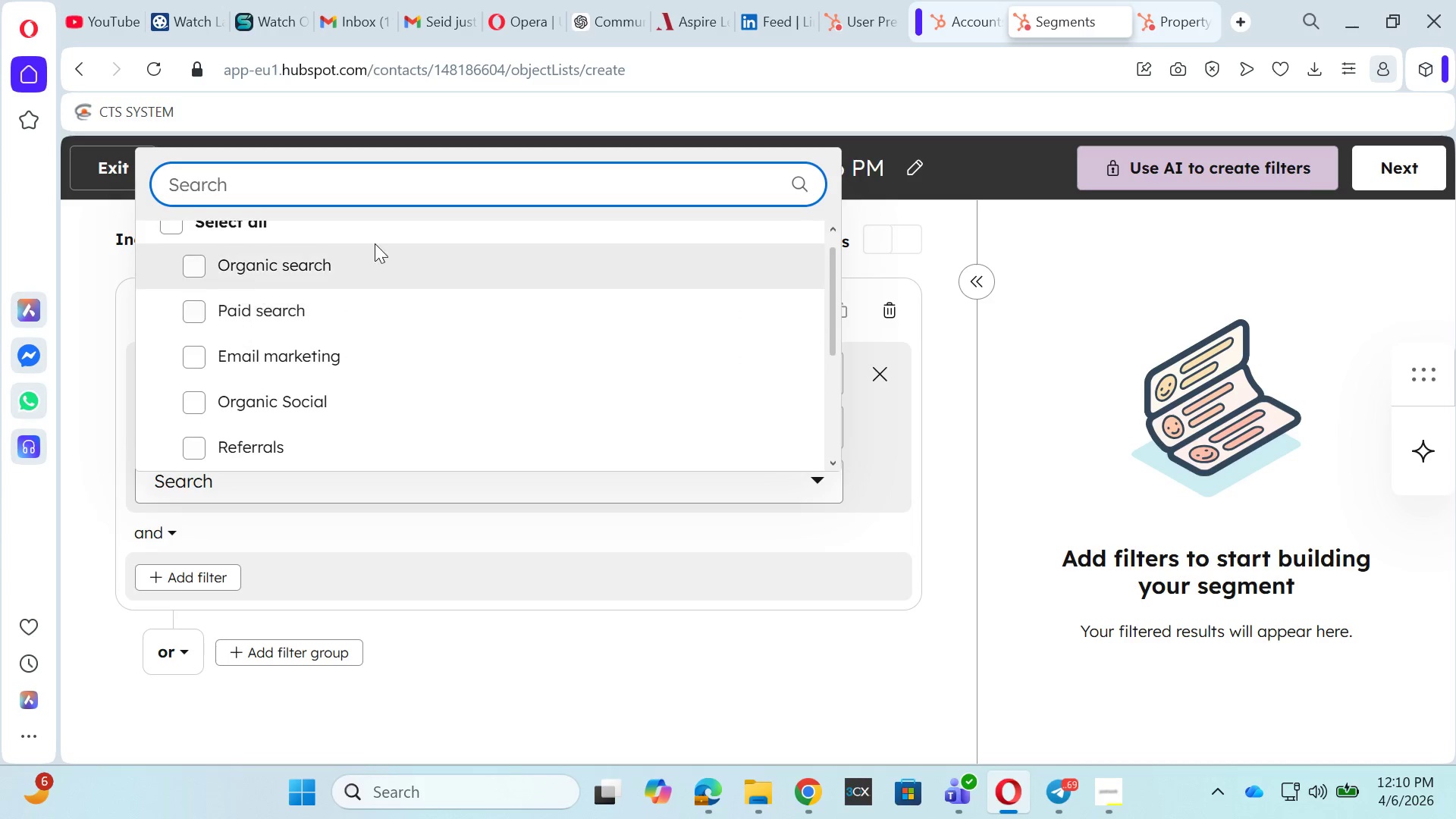 
scroll: coordinate [361, 259], scroll_direction: up, amount: 3.0
 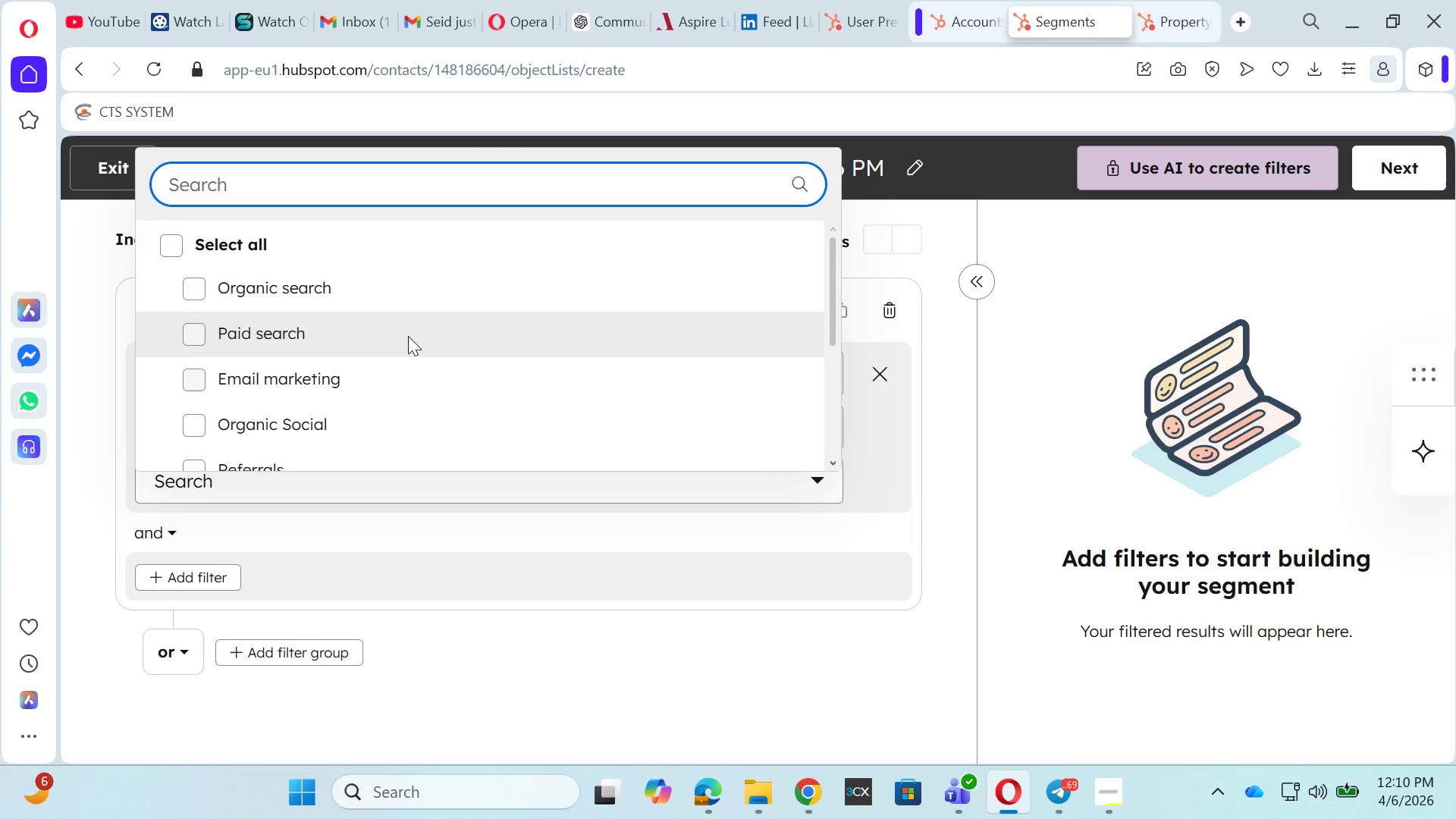 
scroll: coordinate [405, 340], scroll_direction: down, amount: 4.0
 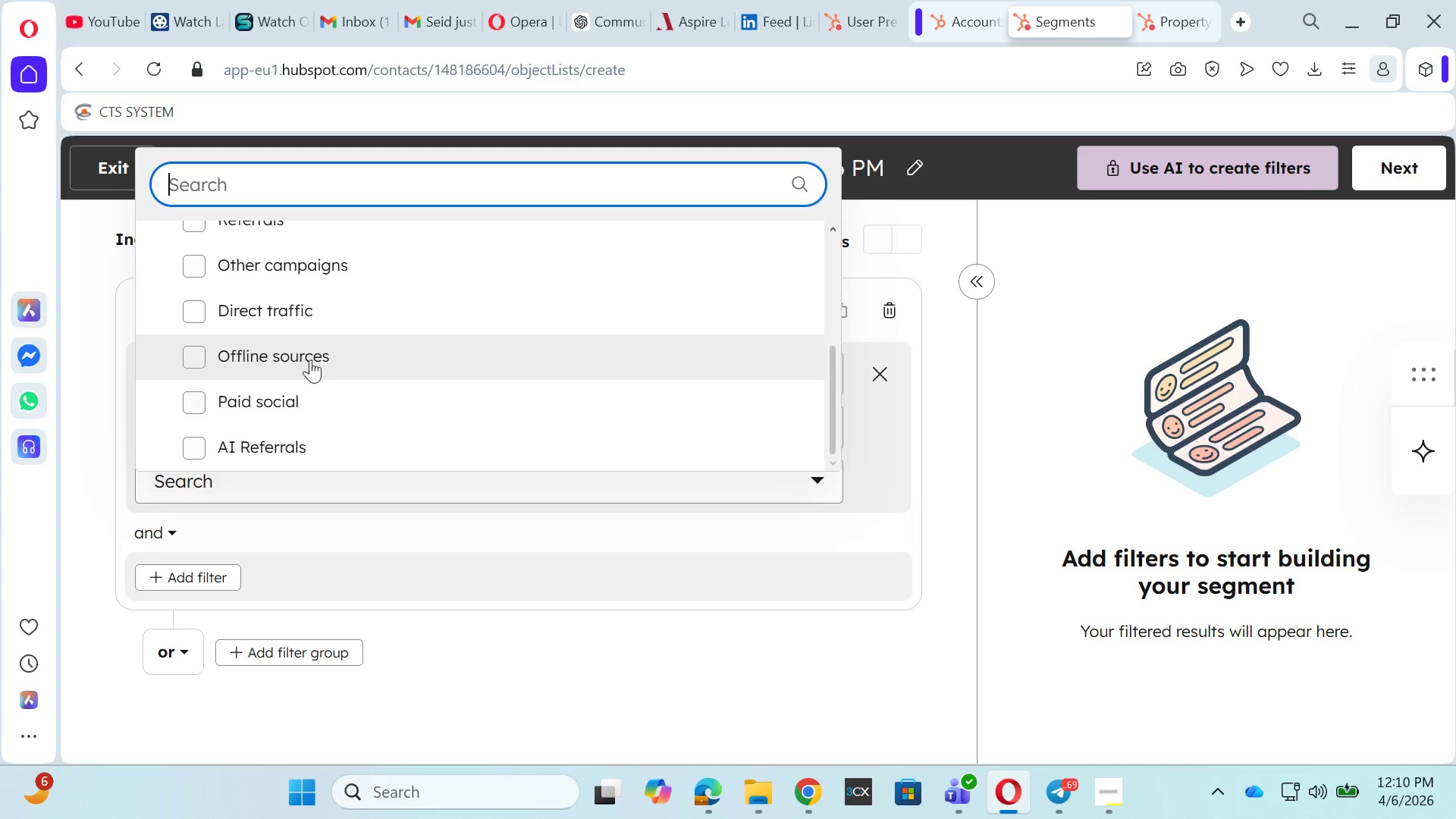 
left_click([313, 355])
 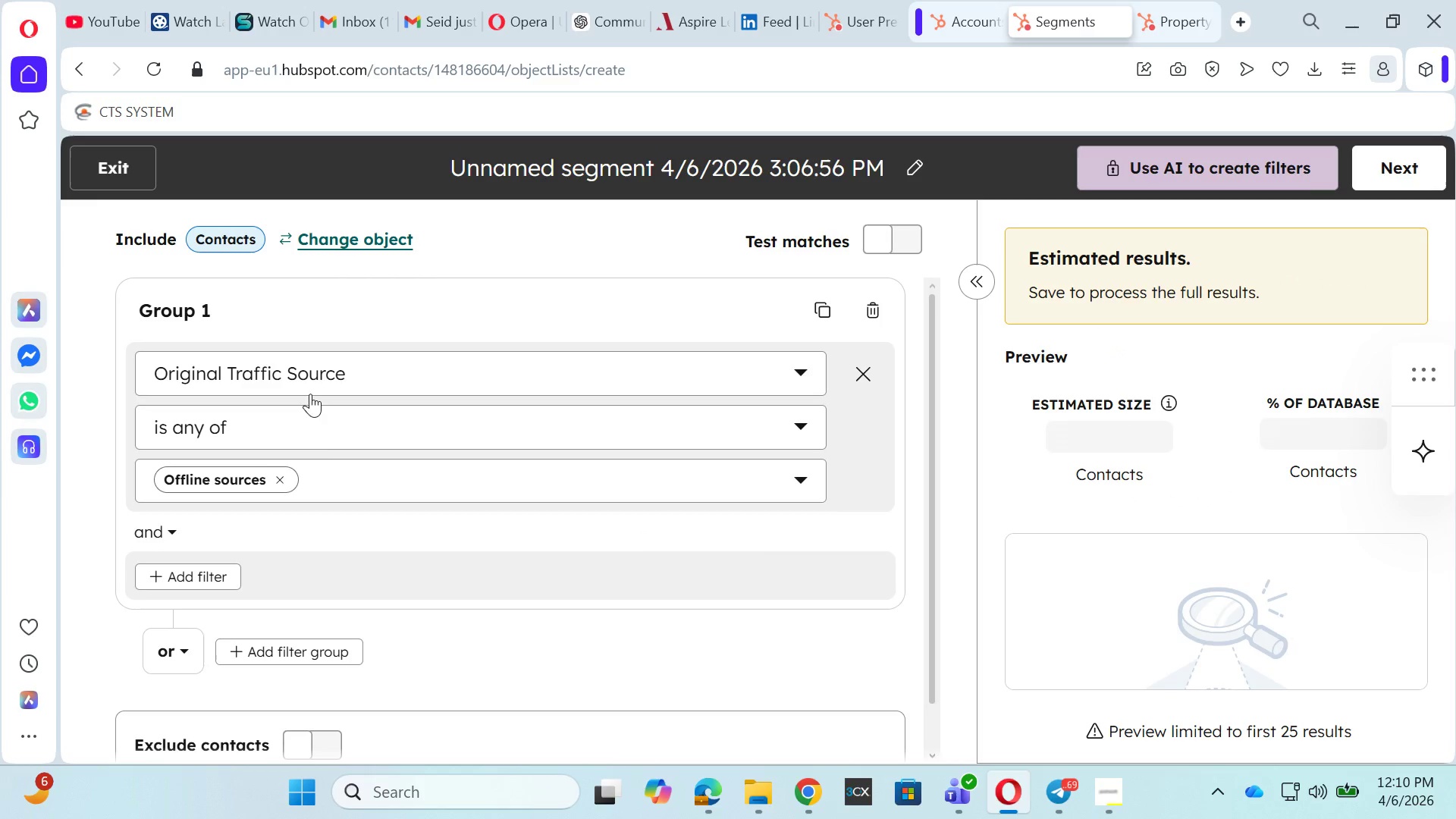 
wait(5.83)
 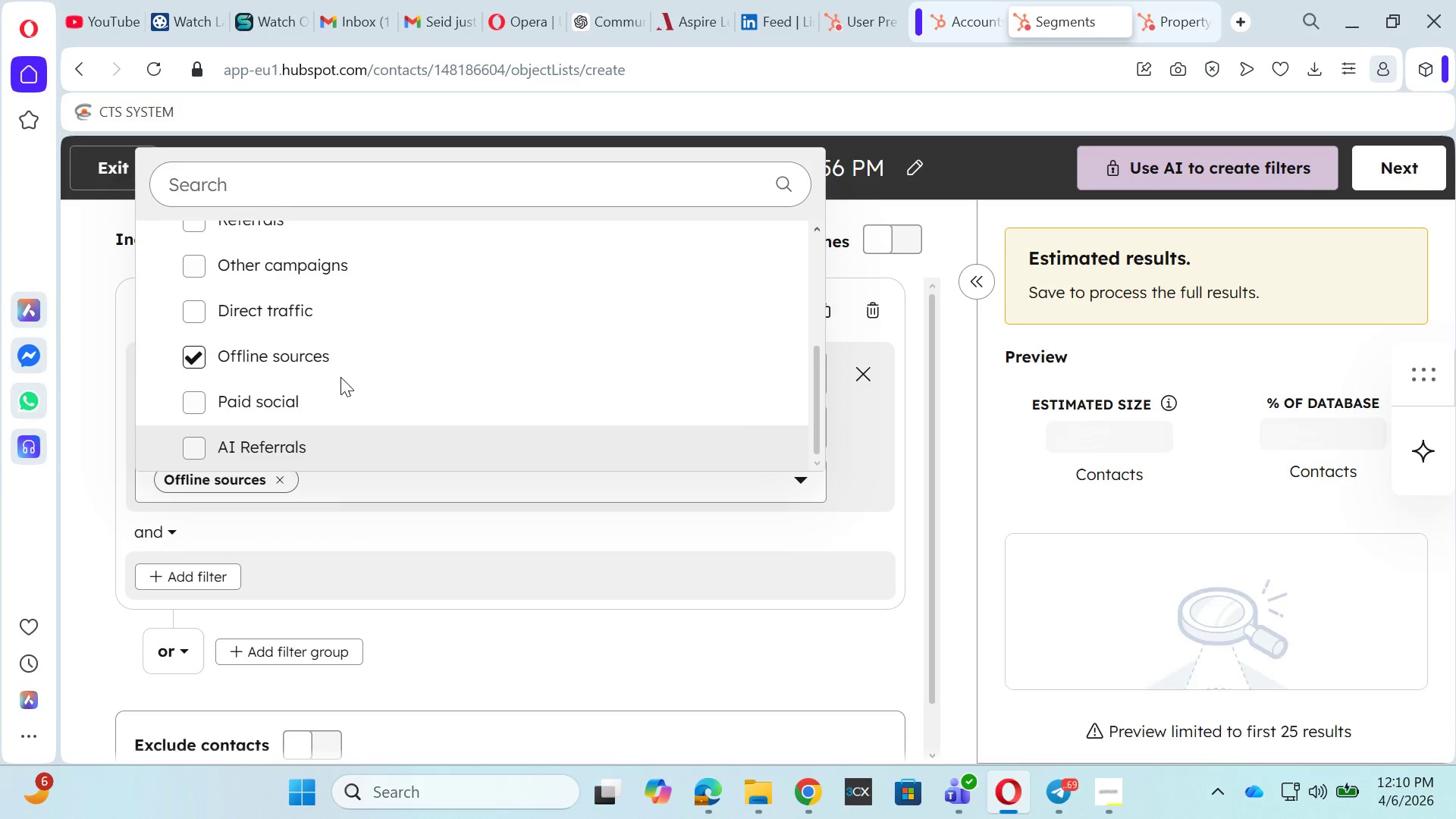 
left_click([322, 424])
 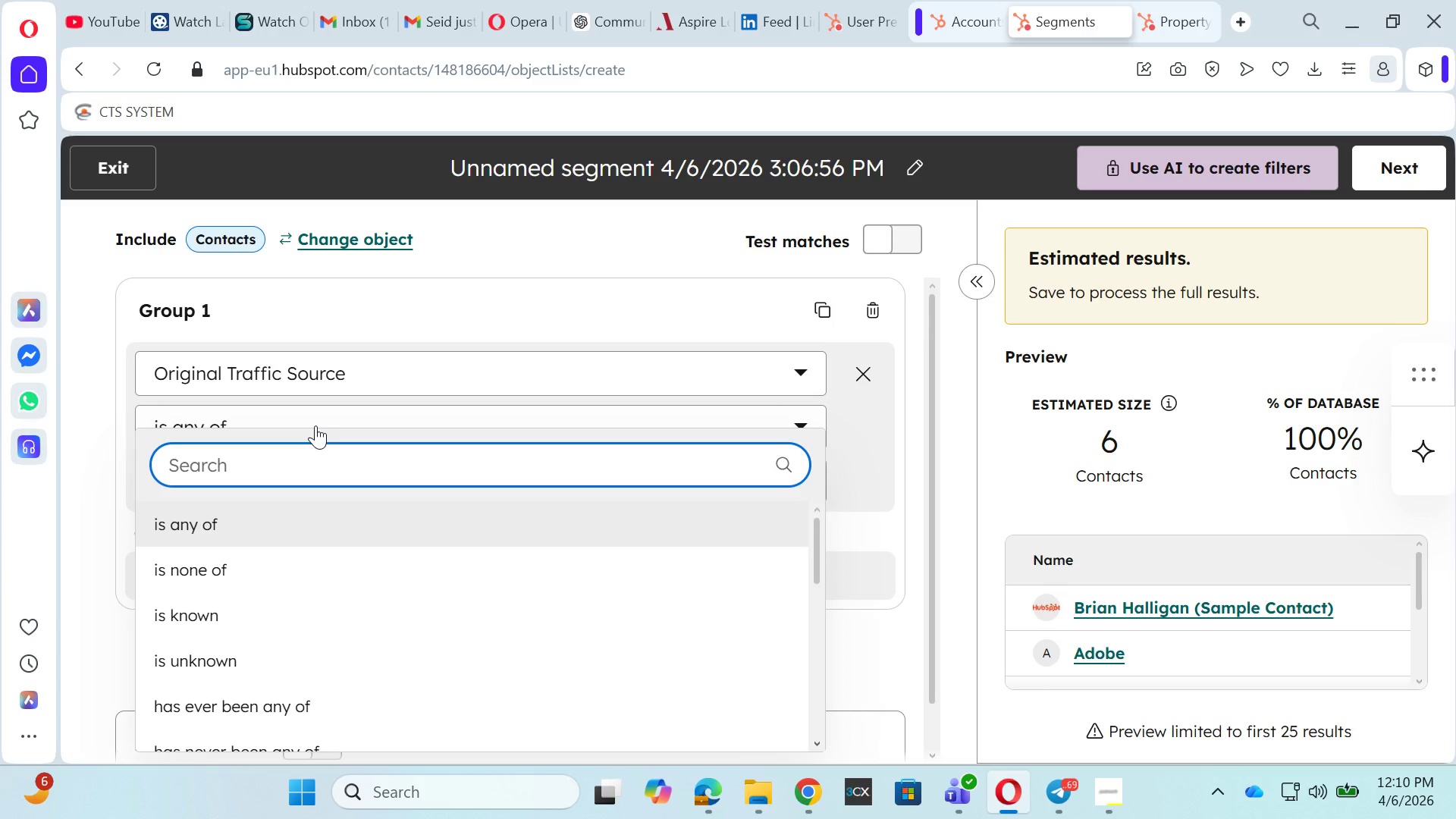 
wait(6.8)
 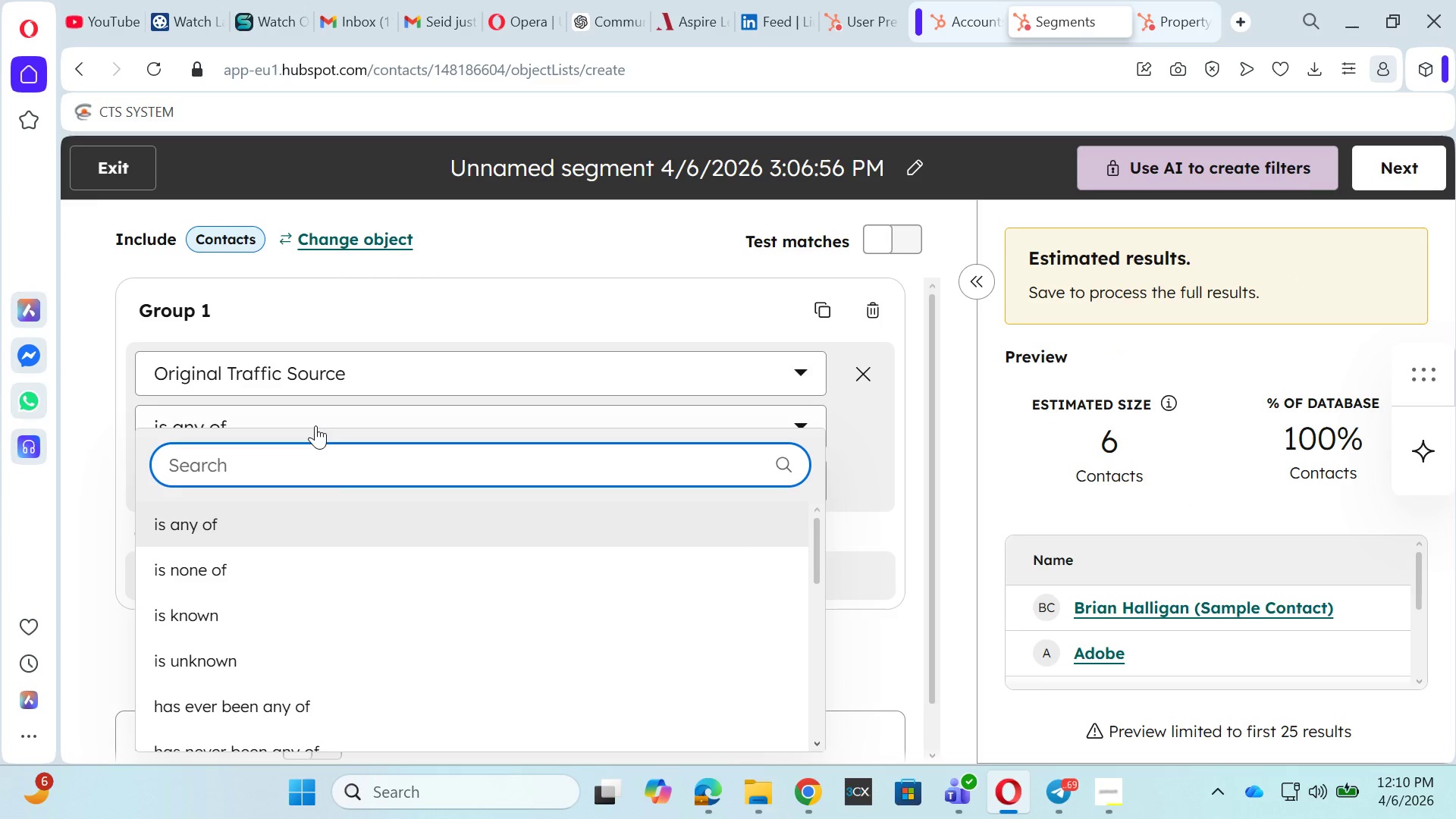 
left_click([305, 447])
 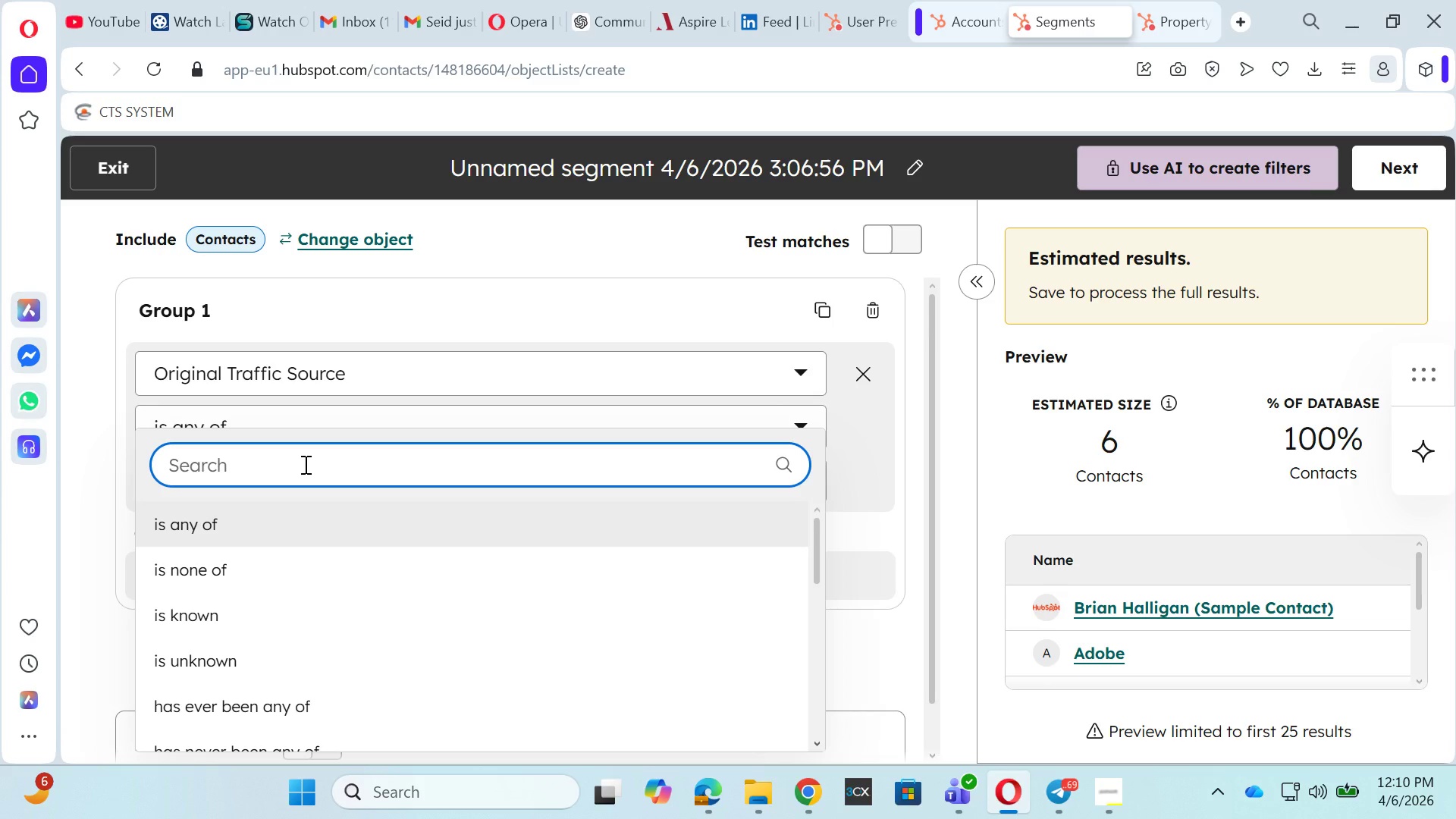 
left_click([304, 464])
 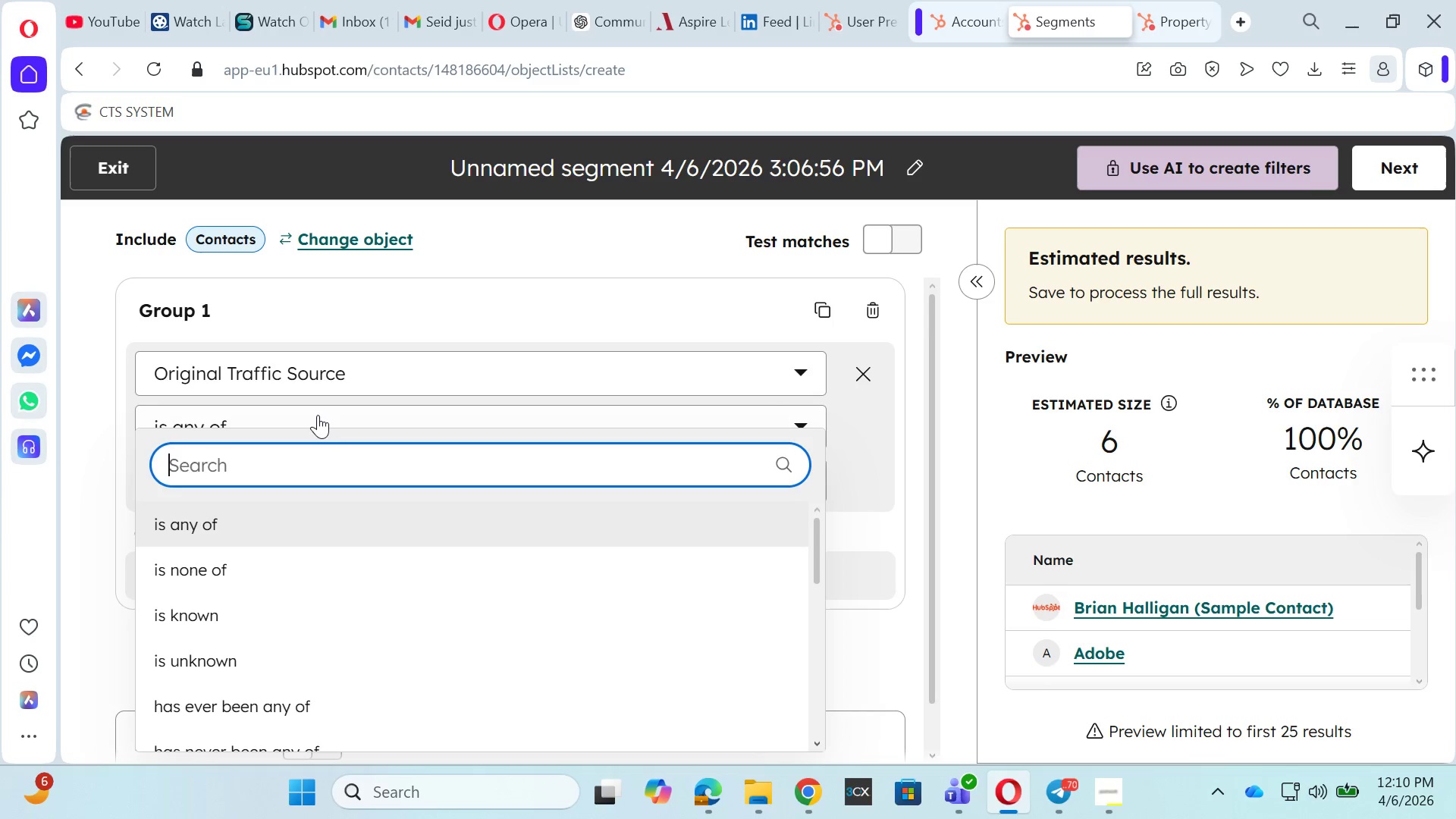 
left_click([318, 415])
 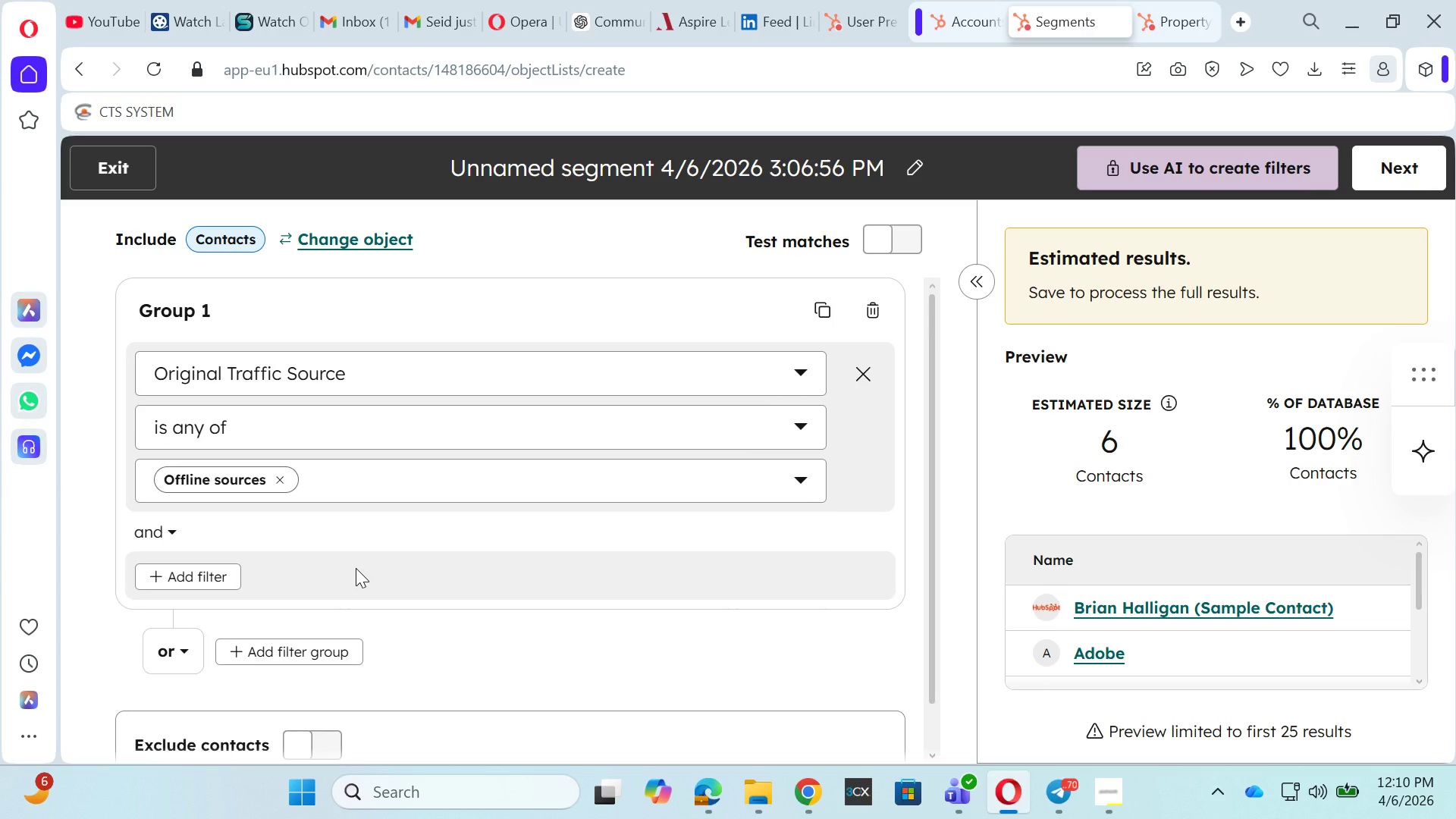 
wait(8.22)
 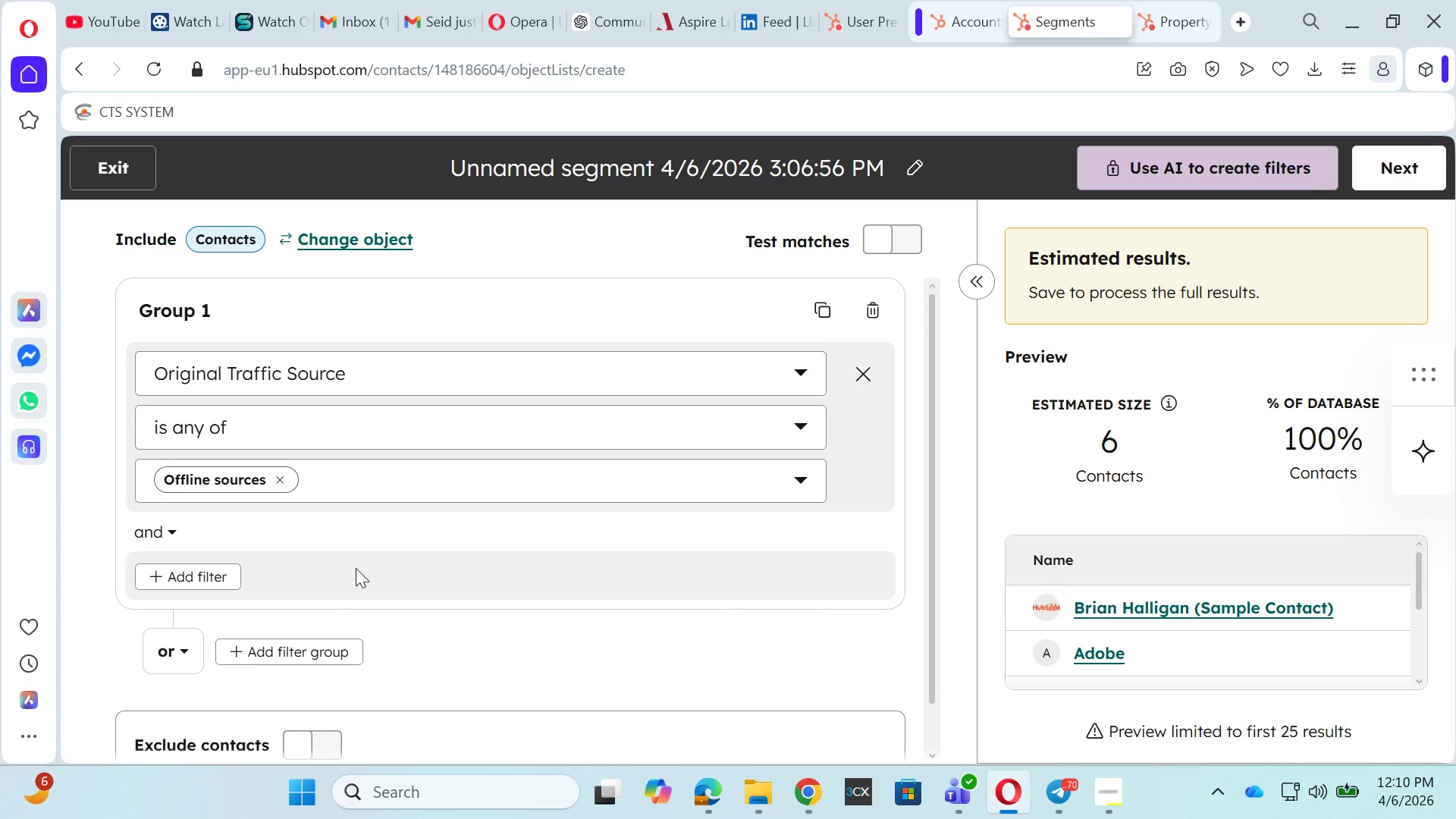 
left_click([172, 529])
 